 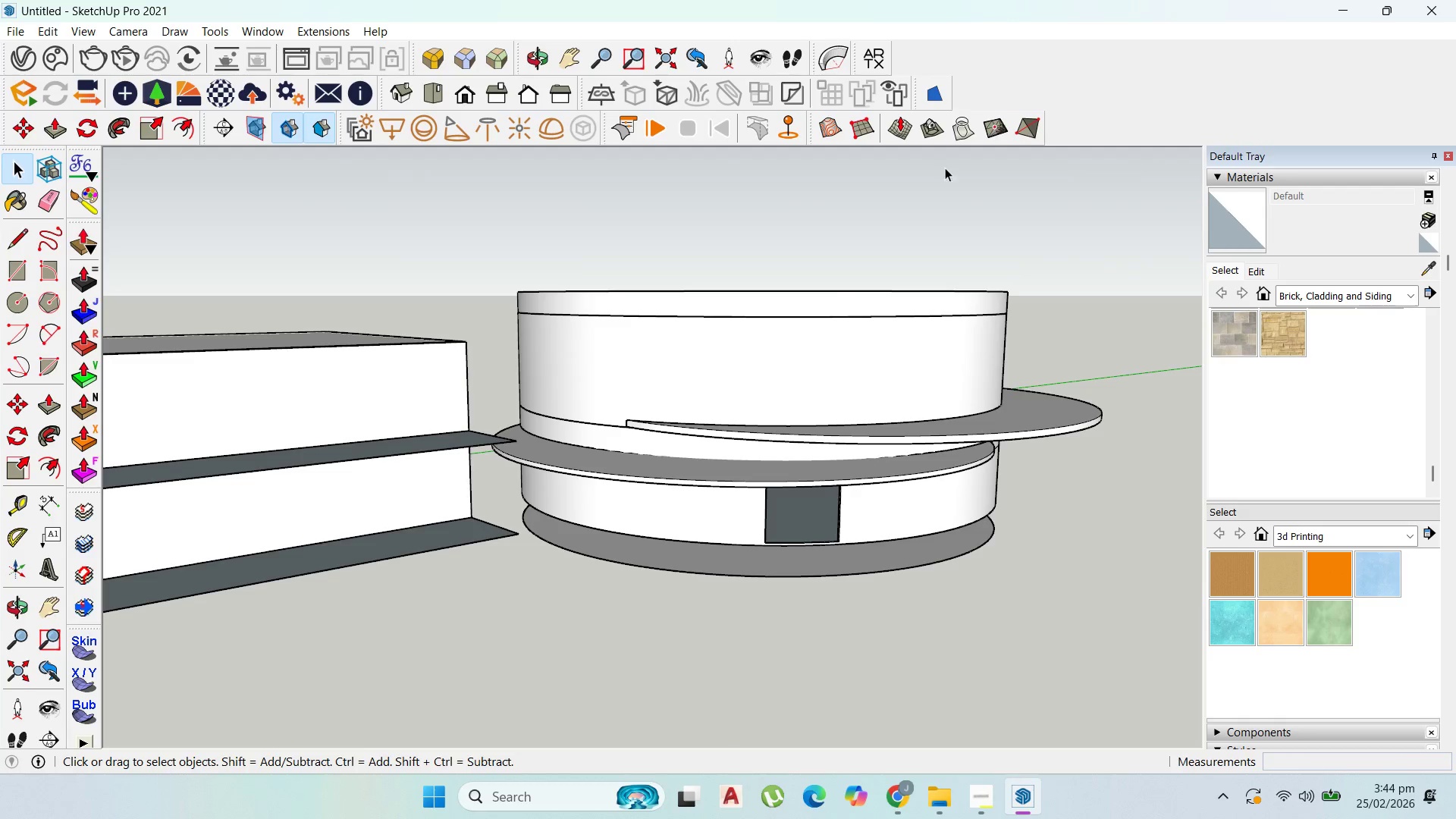 
double_click([849, 377])
 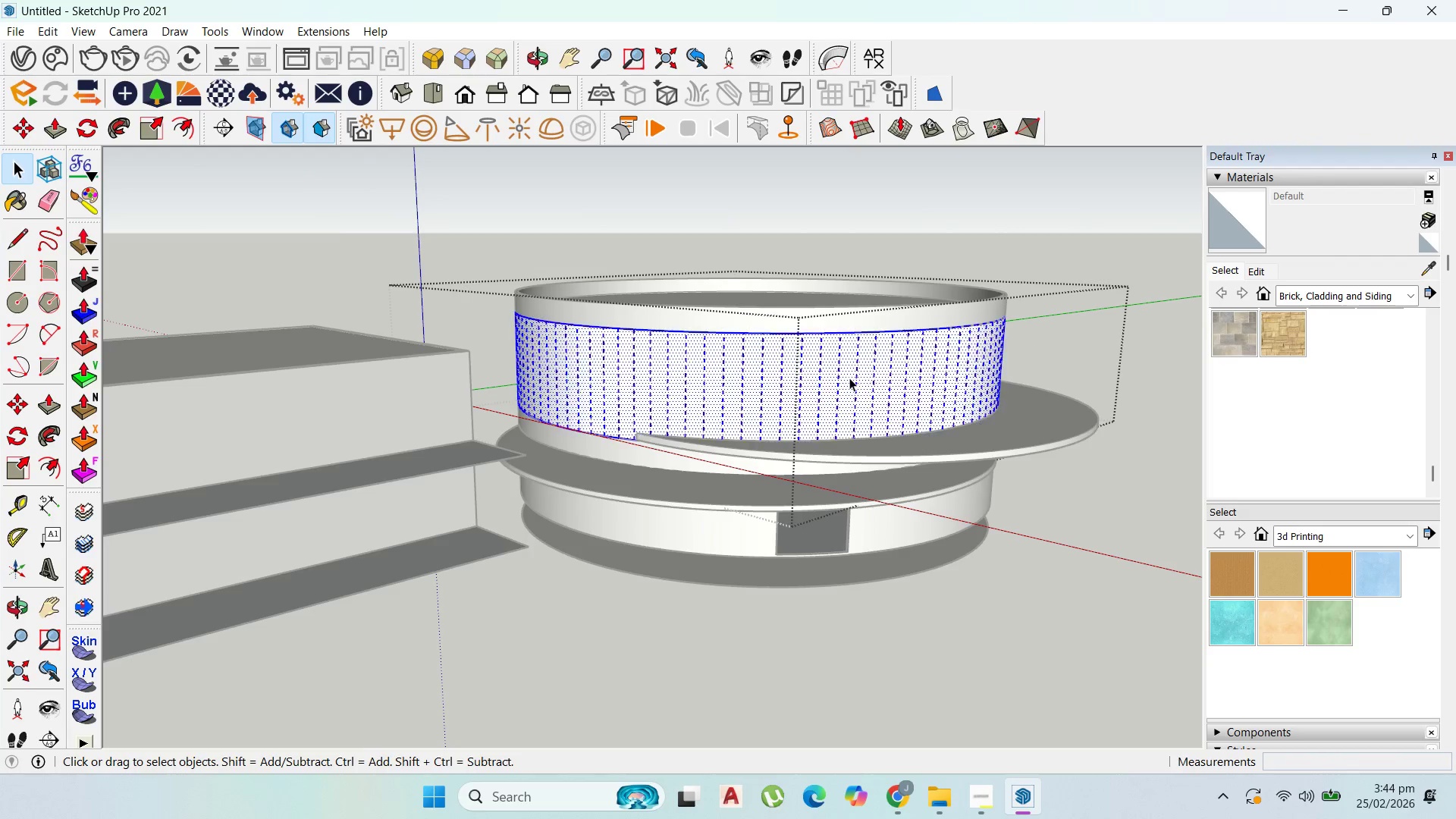 
triple_click([849, 378])
 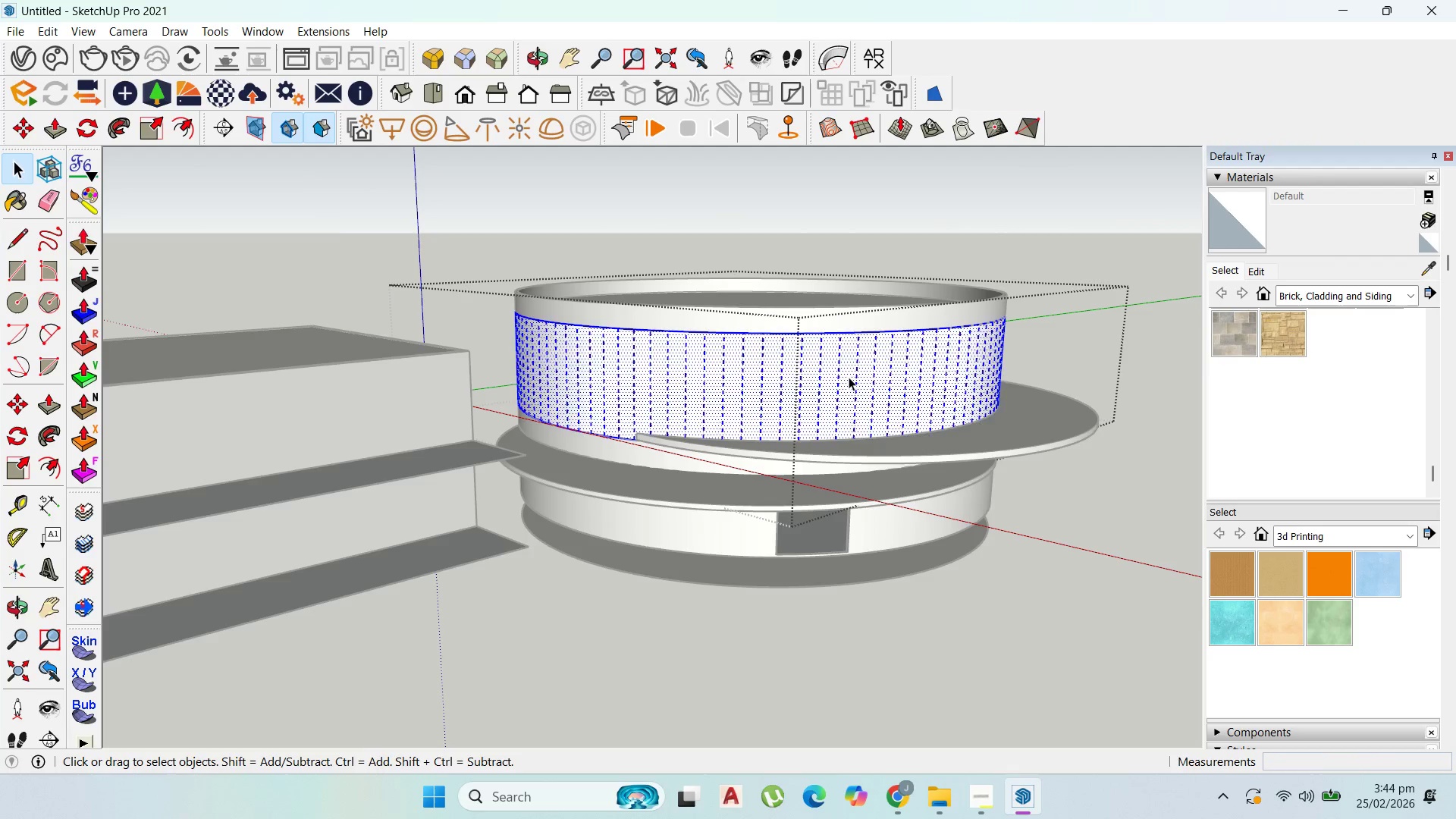 
triple_click([849, 377])
 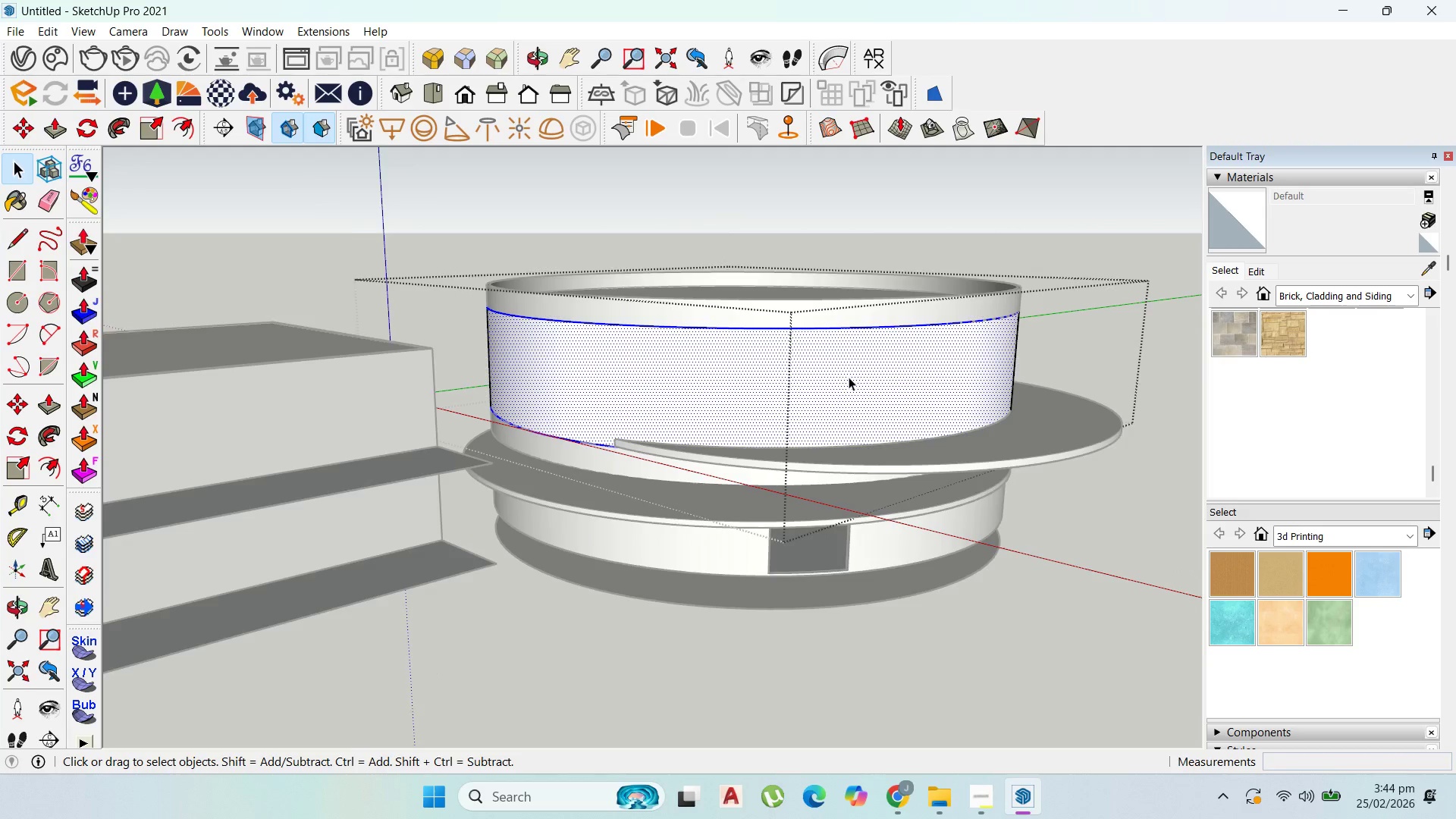 
scroll: coordinate [855, 378], scroll_direction: up, amount: 4.0
 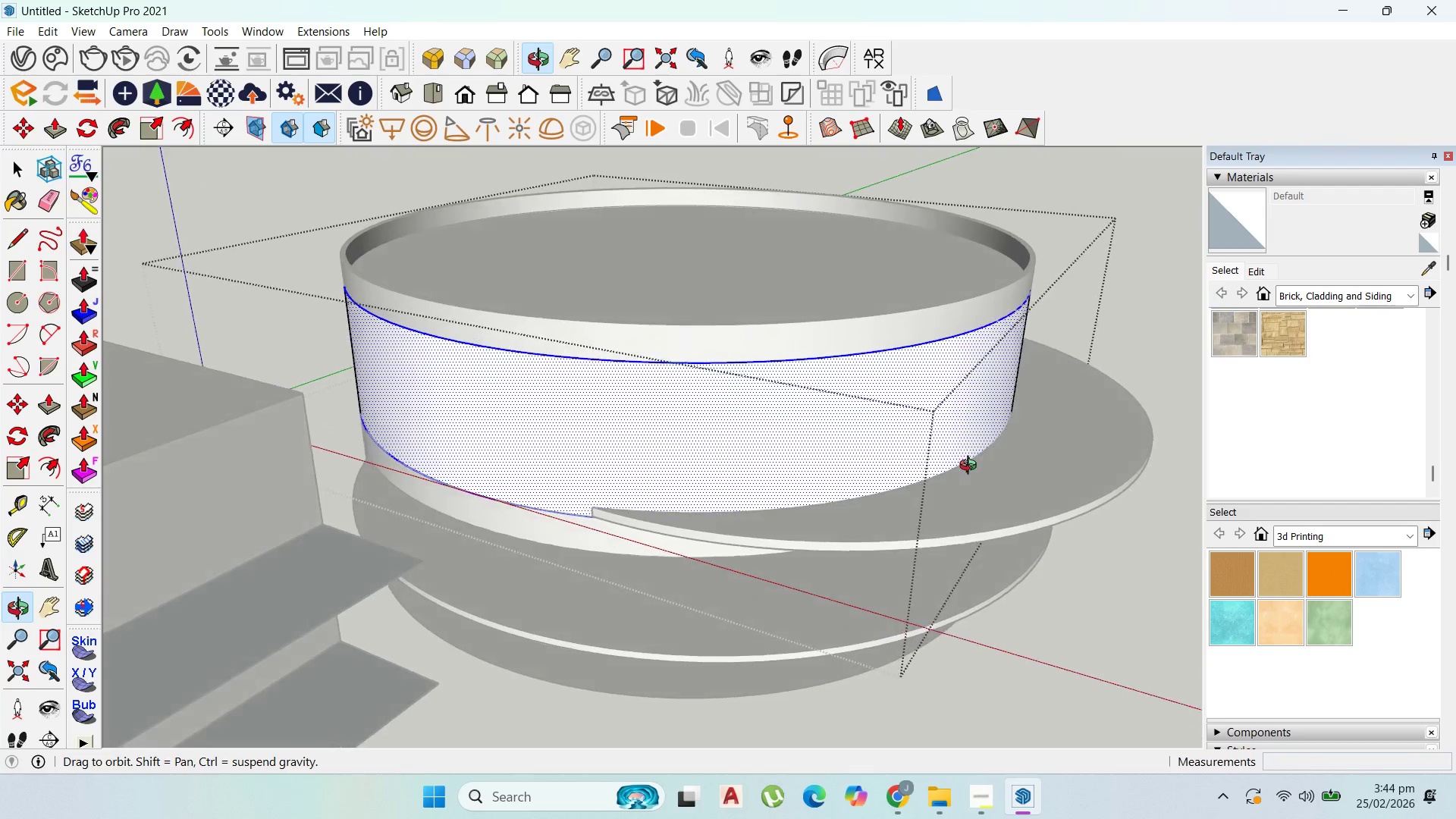 
scroll: coordinate [973, 457], scroll_direction: down, amount: 4.0
 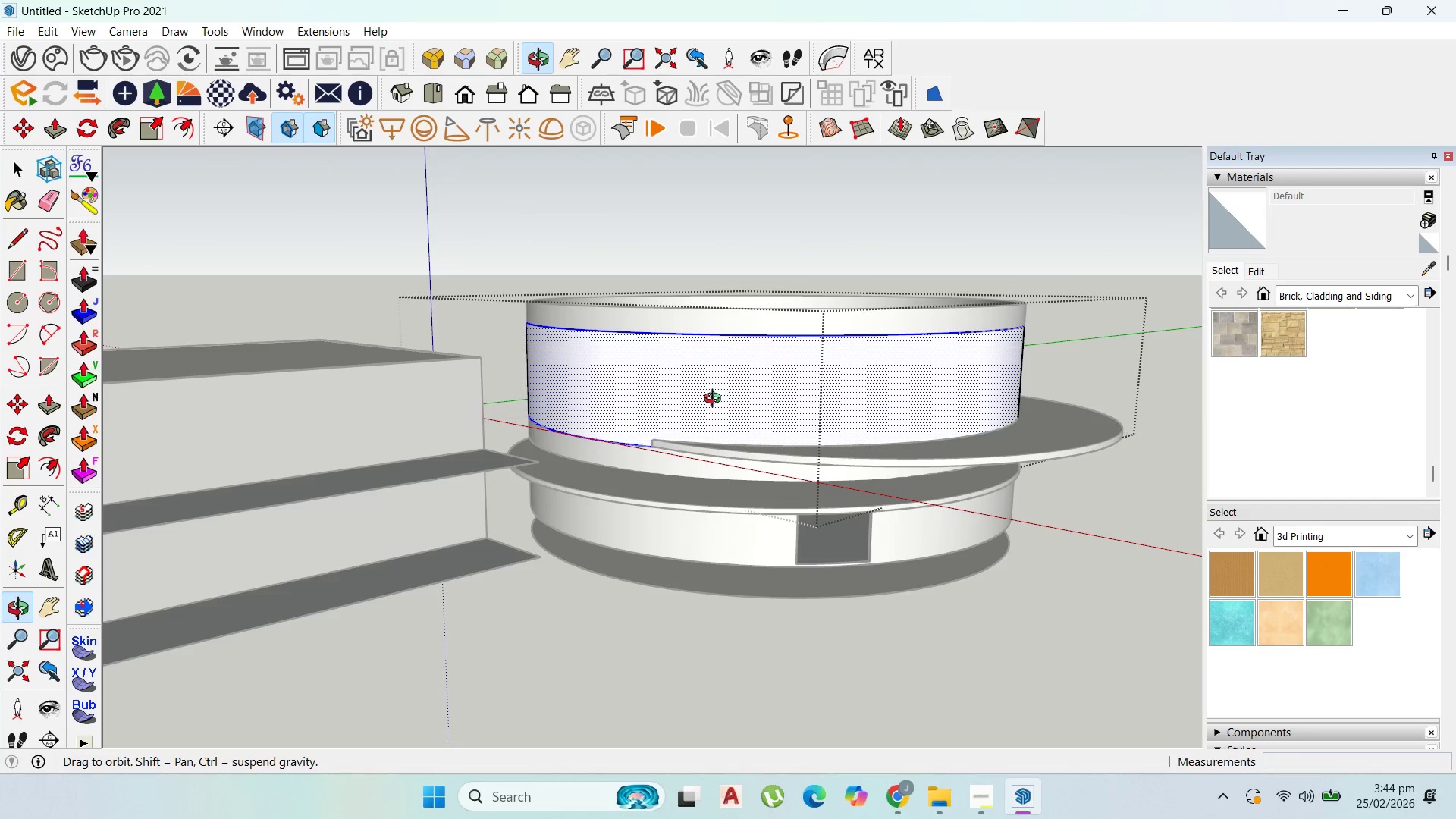 
wait(5.71)
 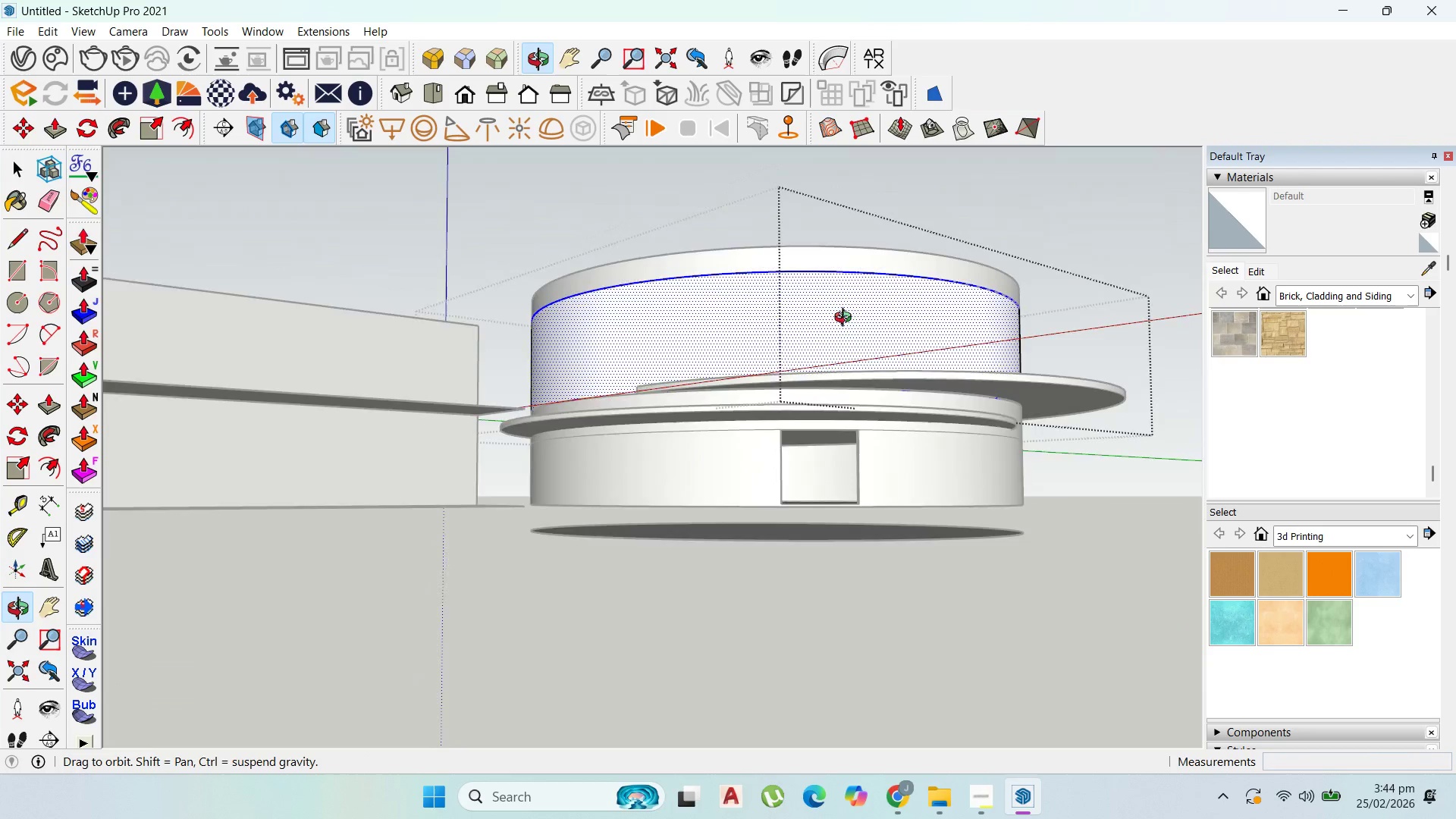 
scroll: coordinate [849, 381], scroll_direction: up, amount: 4.0
 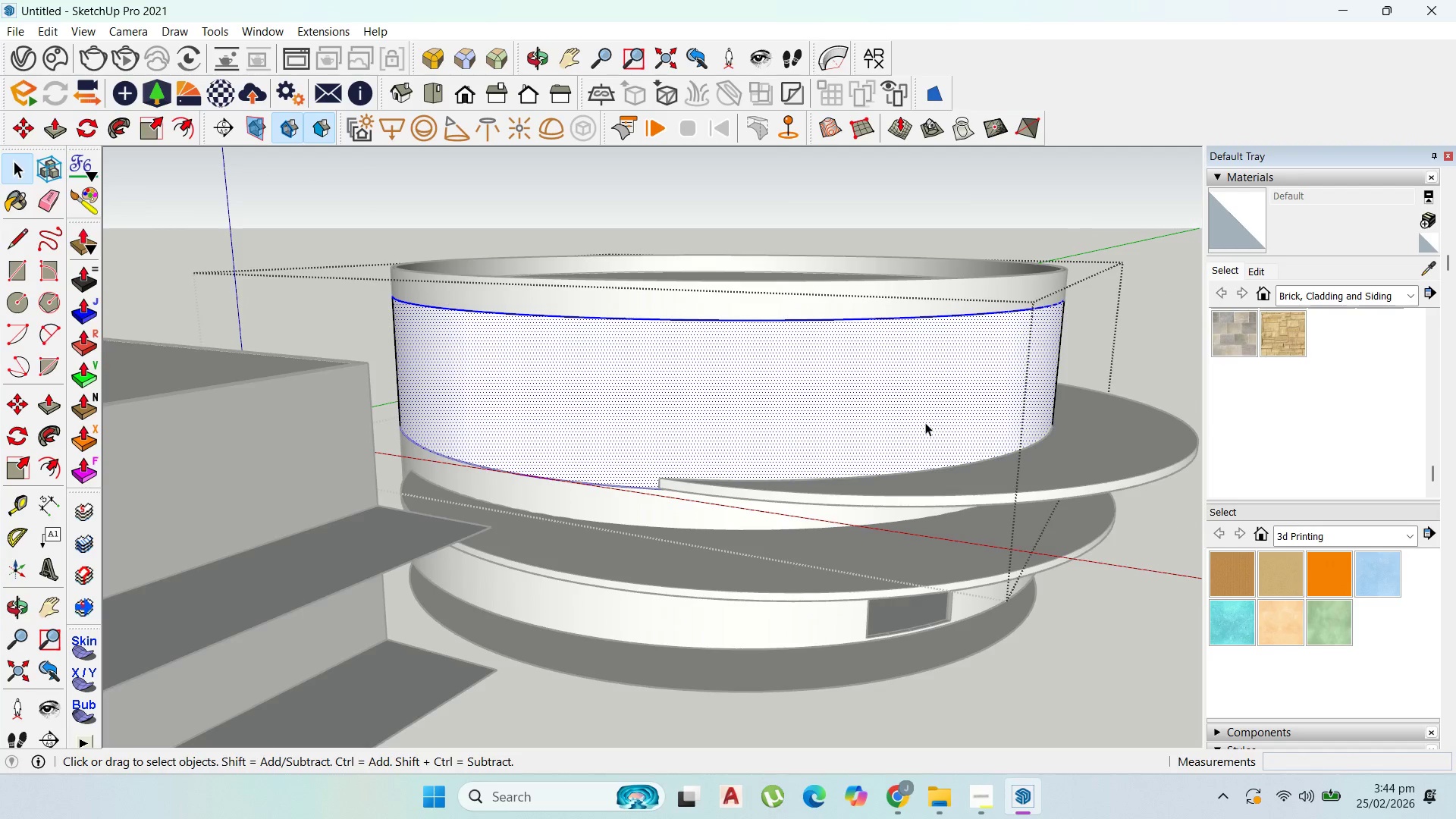 
scroll: coordinate [874, 397], scroll_direction: down, amount: 5.0
 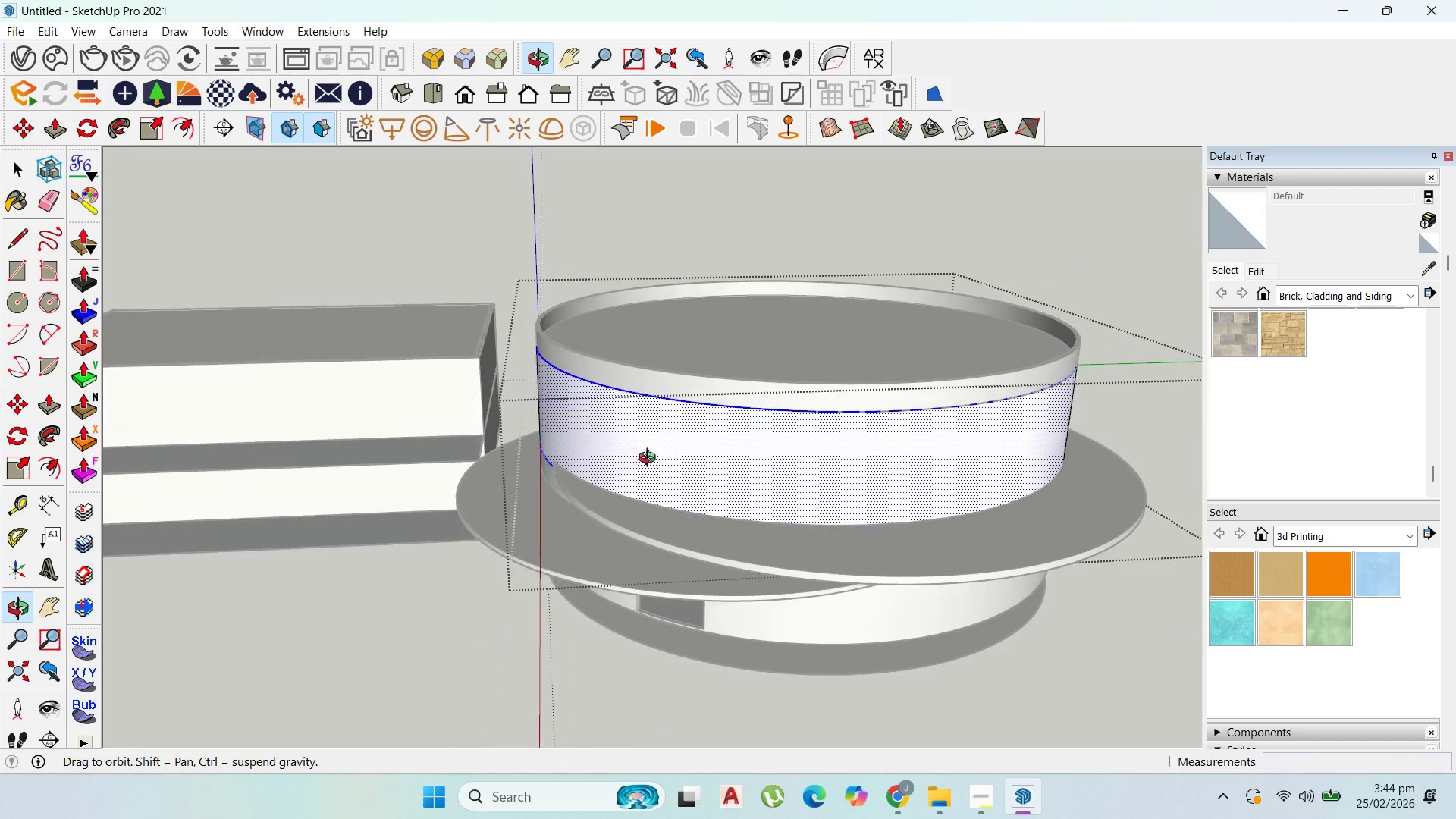 
scroll: coordinate [876, 484], scroll_direction: up, amount: 1.0
 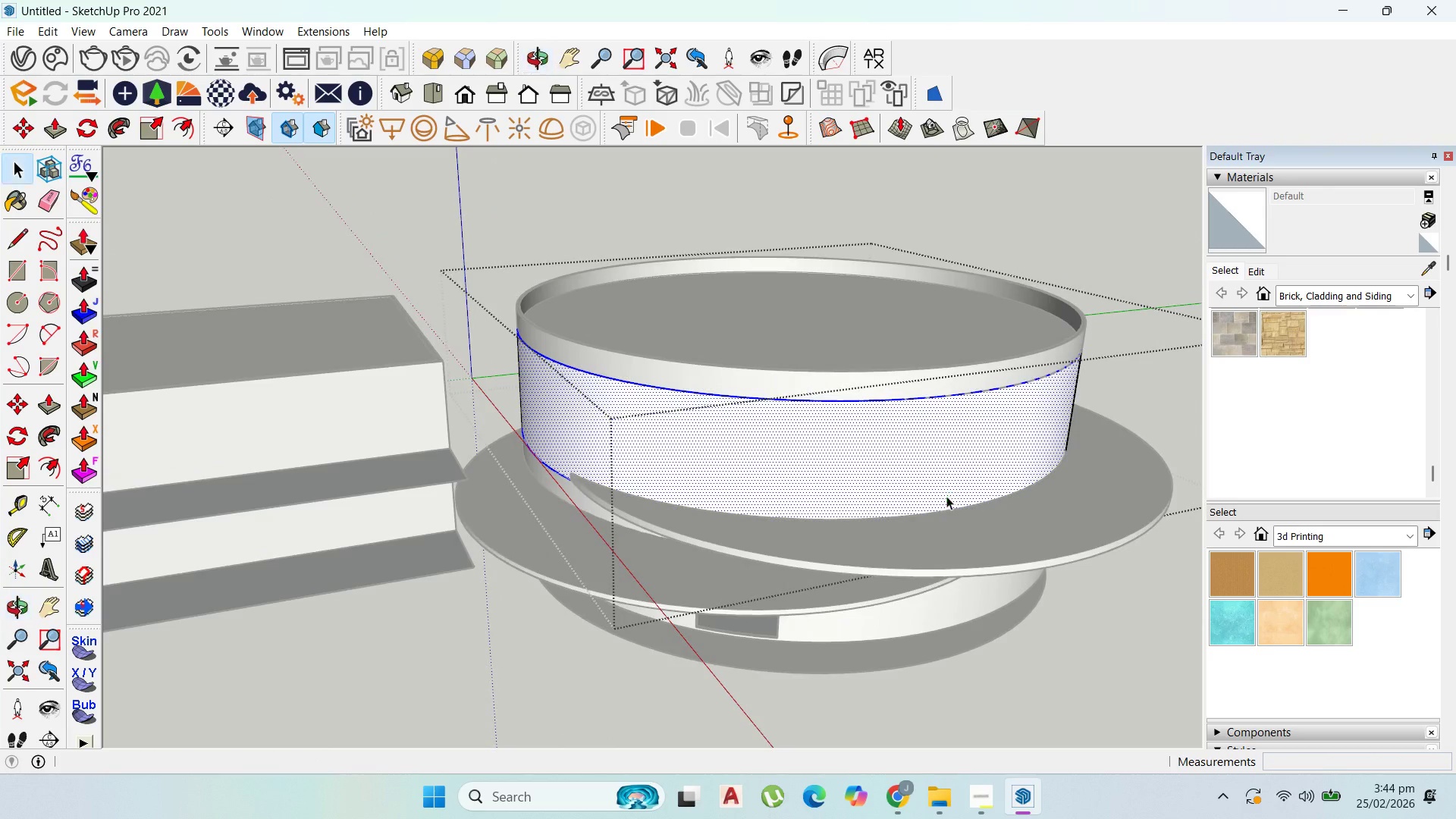 
scroll: coordinate [945, 498], scroll_direction: none, amount: 0.0
 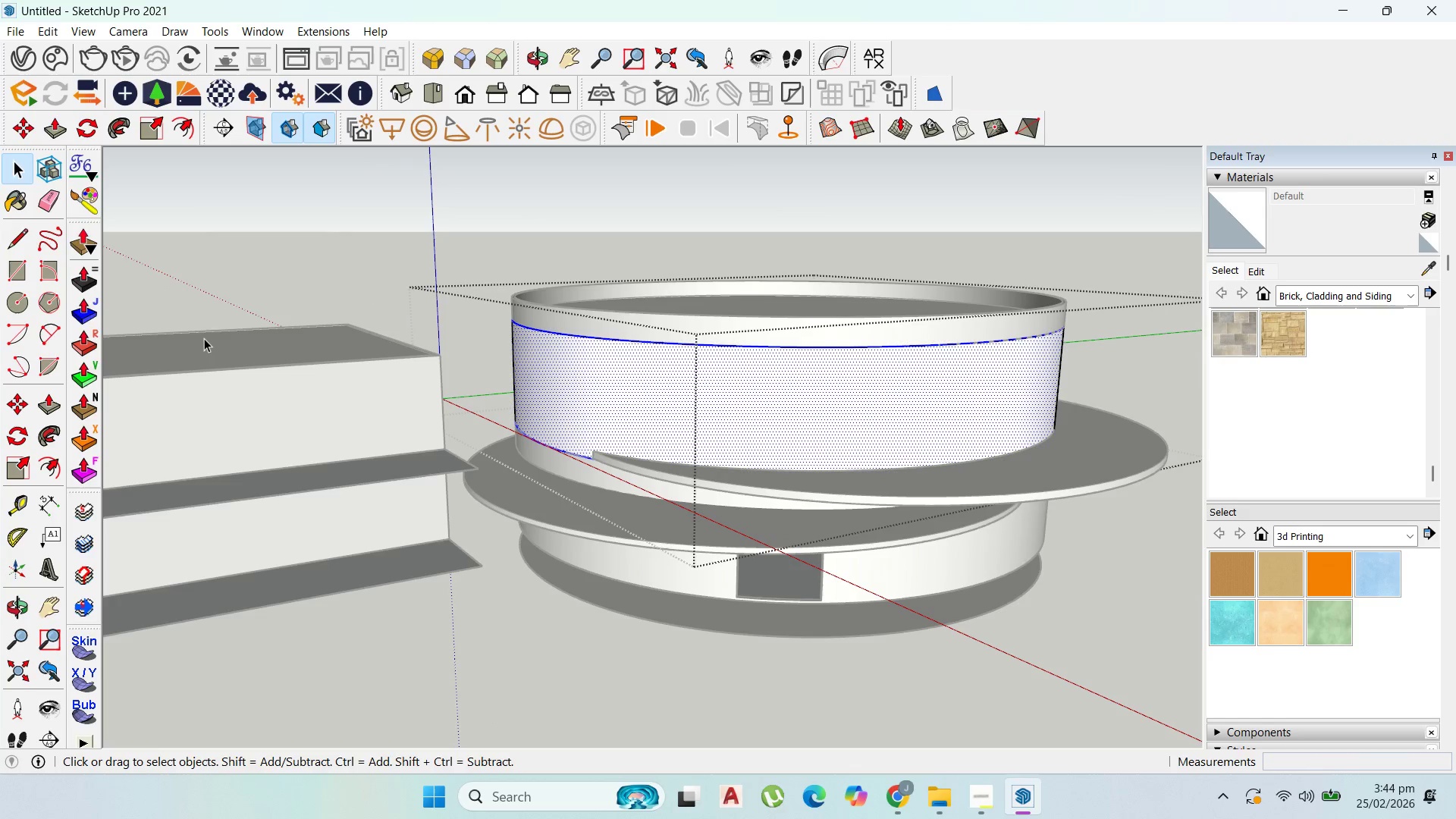 
wait(8.3)
 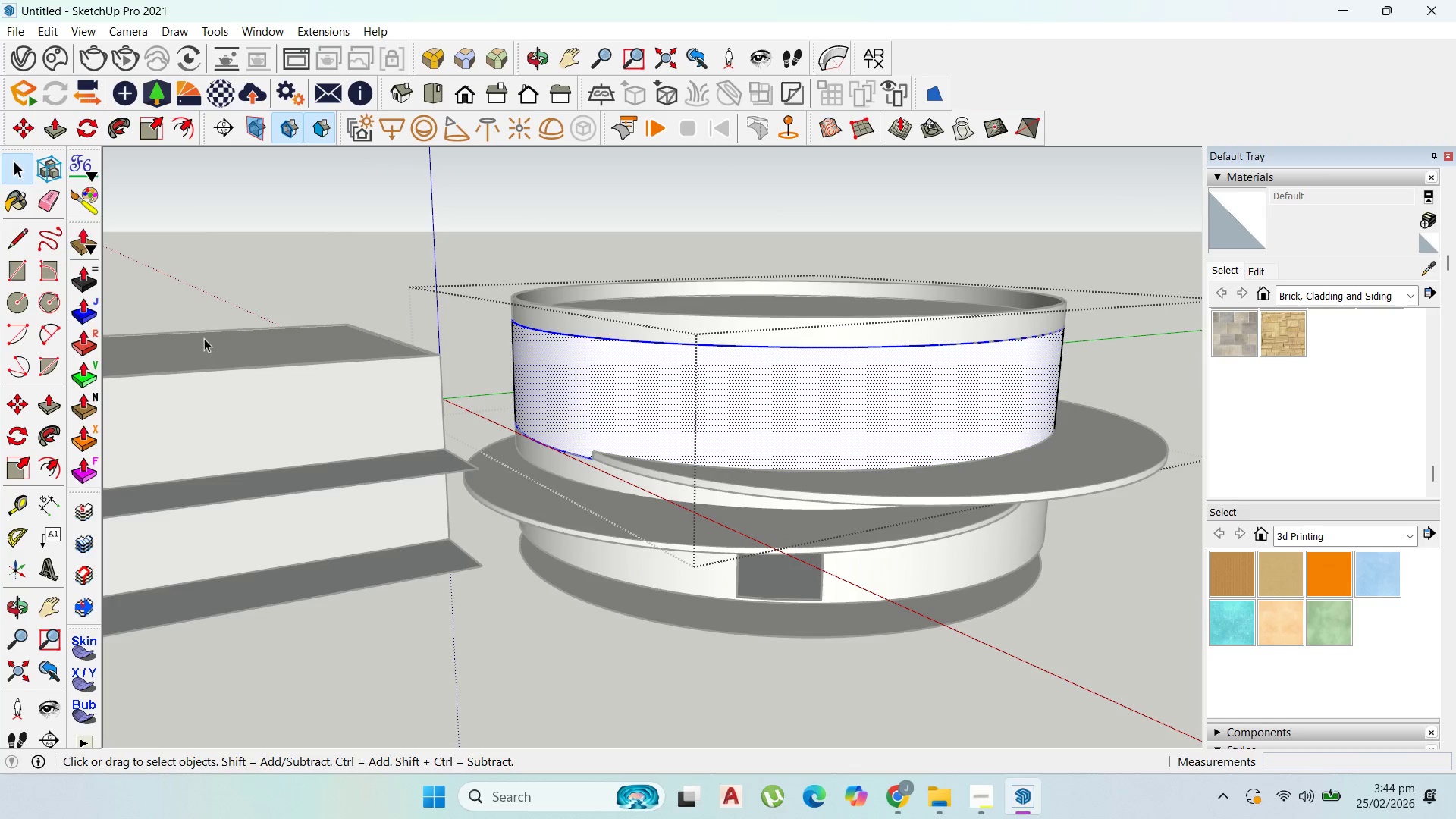 
scroll: coordinate [564, 454], scroll_direction: down, amount: 2.0
 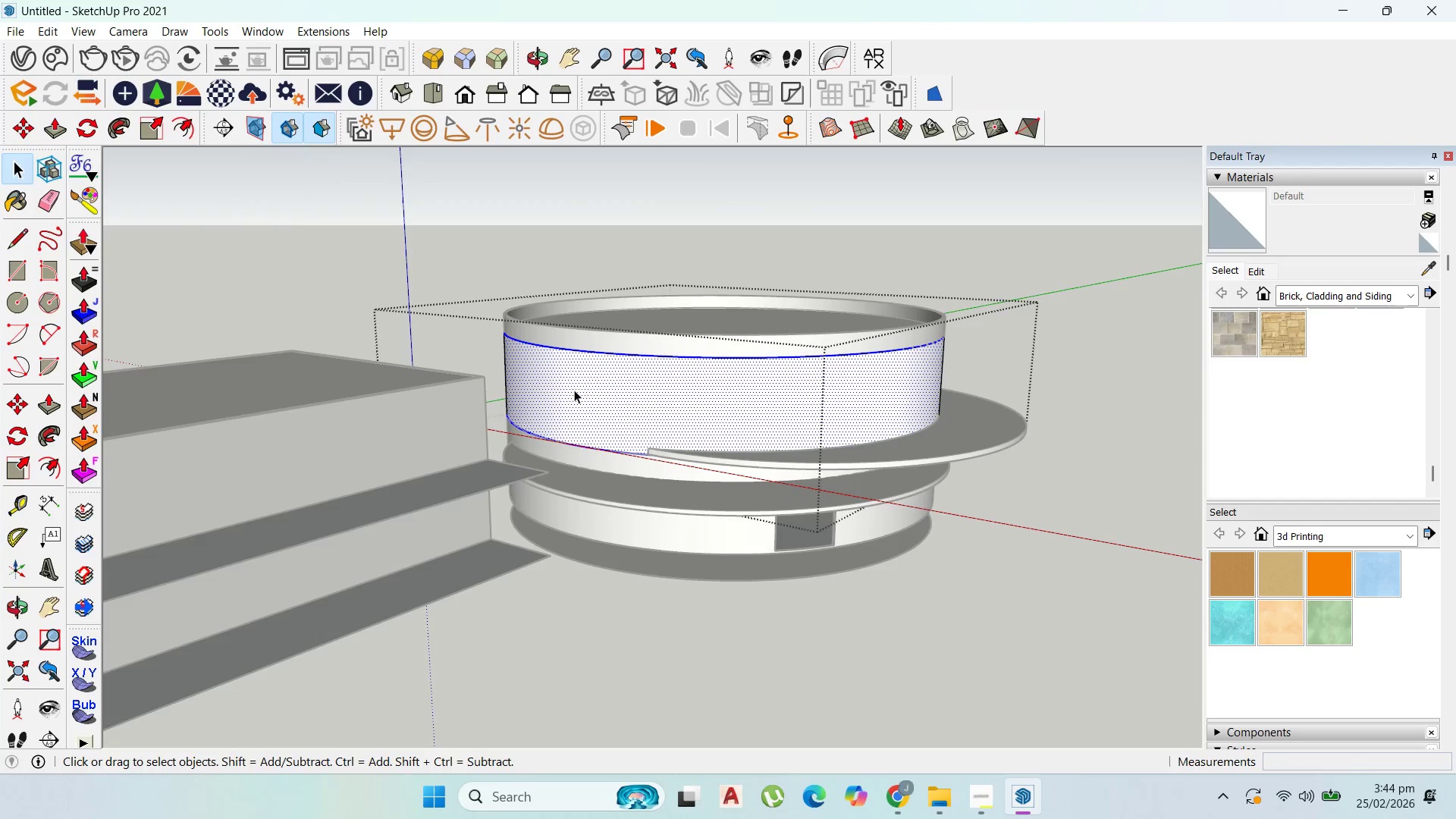 
key(Escape)
 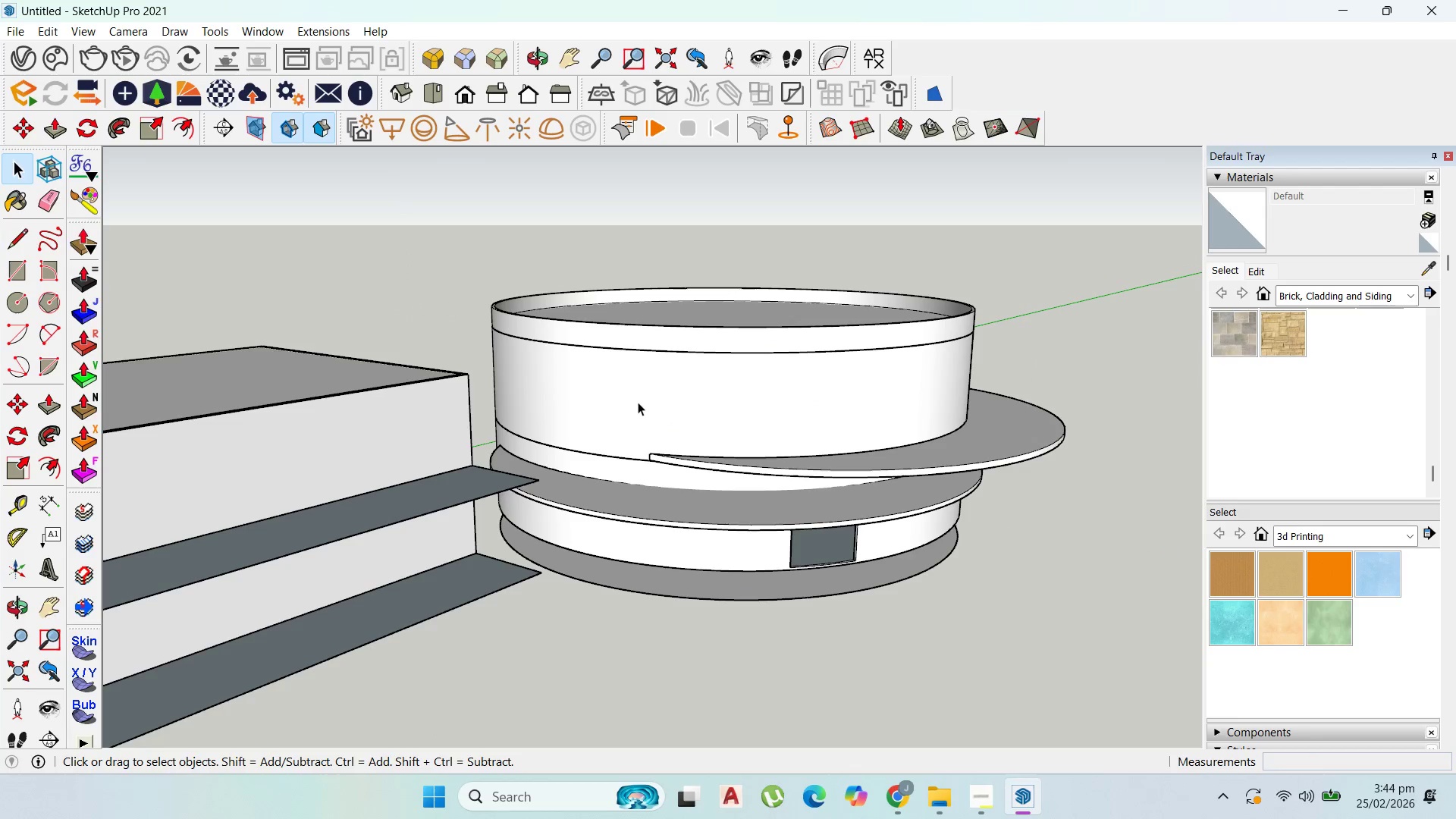 
scroll: coordinate [634, 401], scroll_direction: up, amount: 1.0
 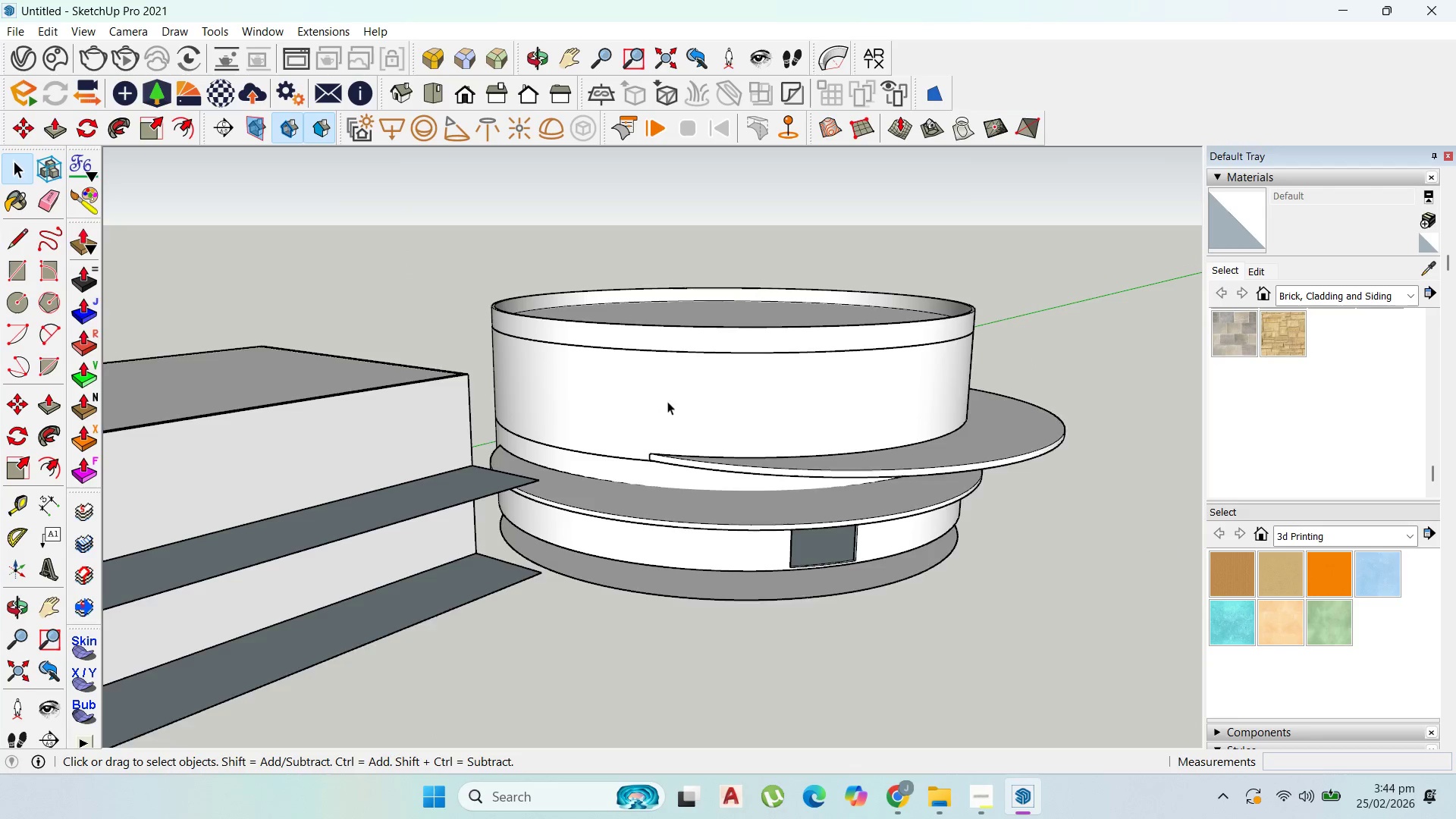 
key(Escape)
 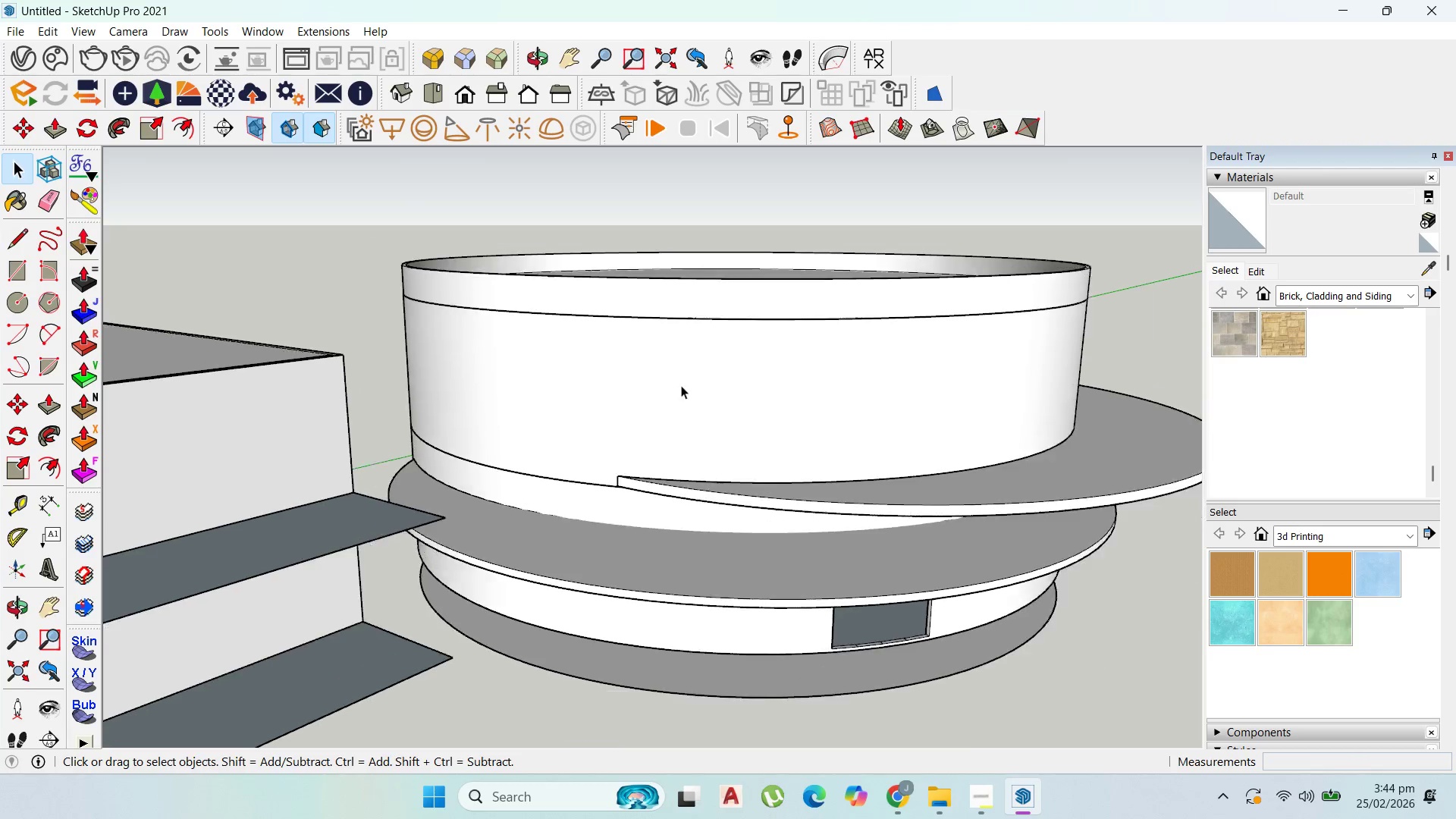 
scroll: coordinate [715, 410], scroll_direction: up, amount: 6.0
 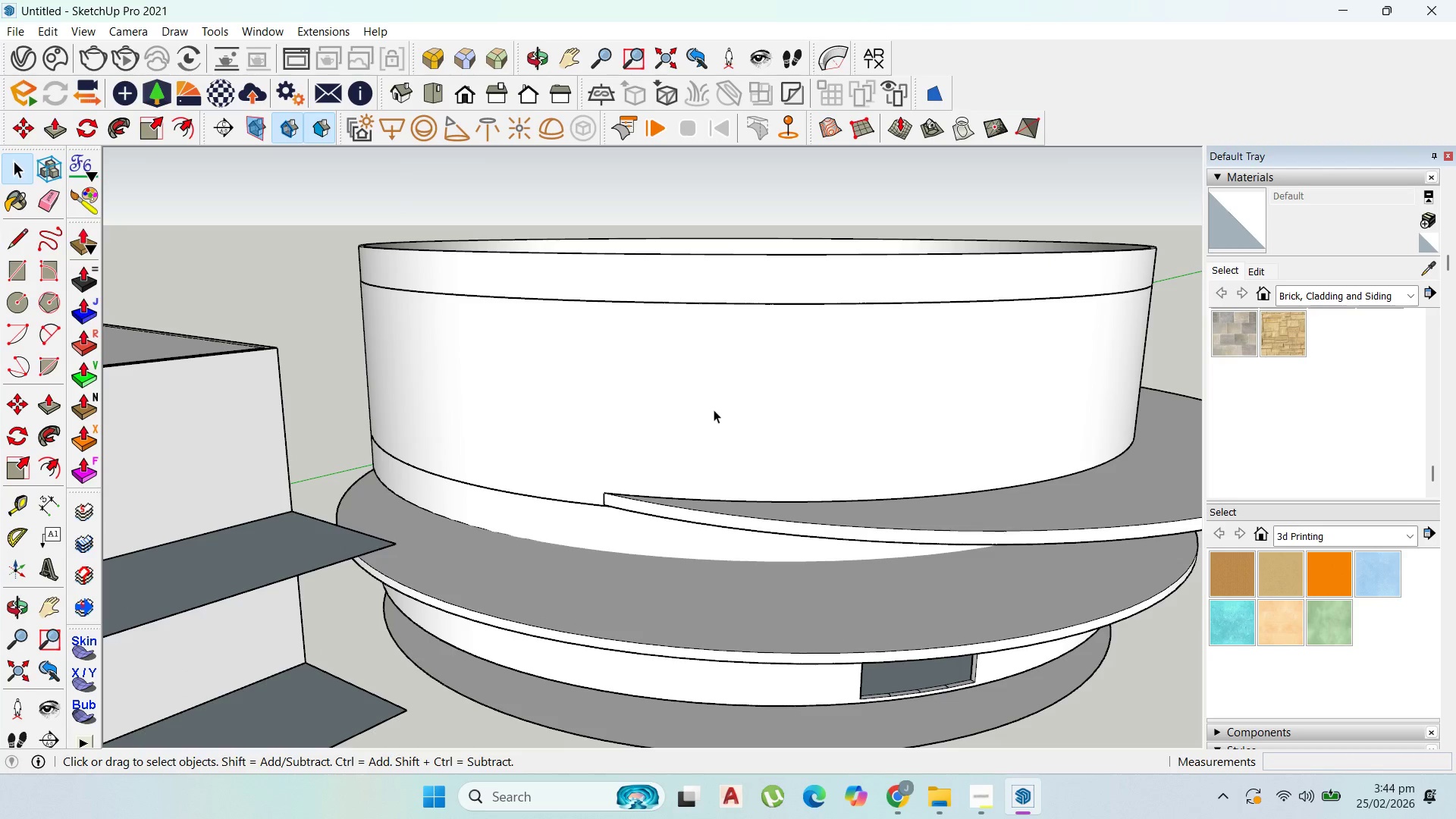 
left_click([644, 406])
 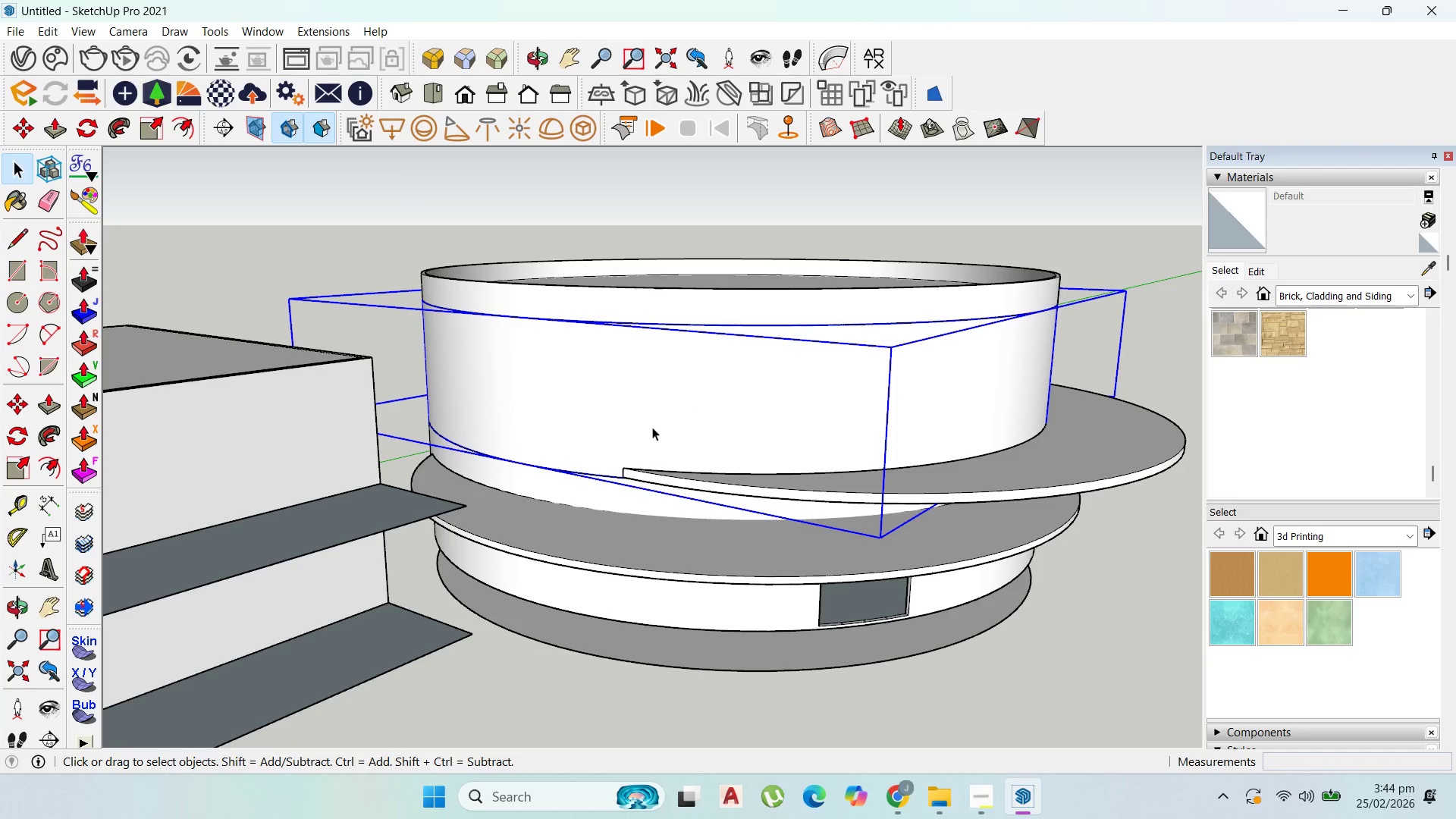 
scroll: coordinate [681, 385], scroll_direction: down, amount: 3.0
 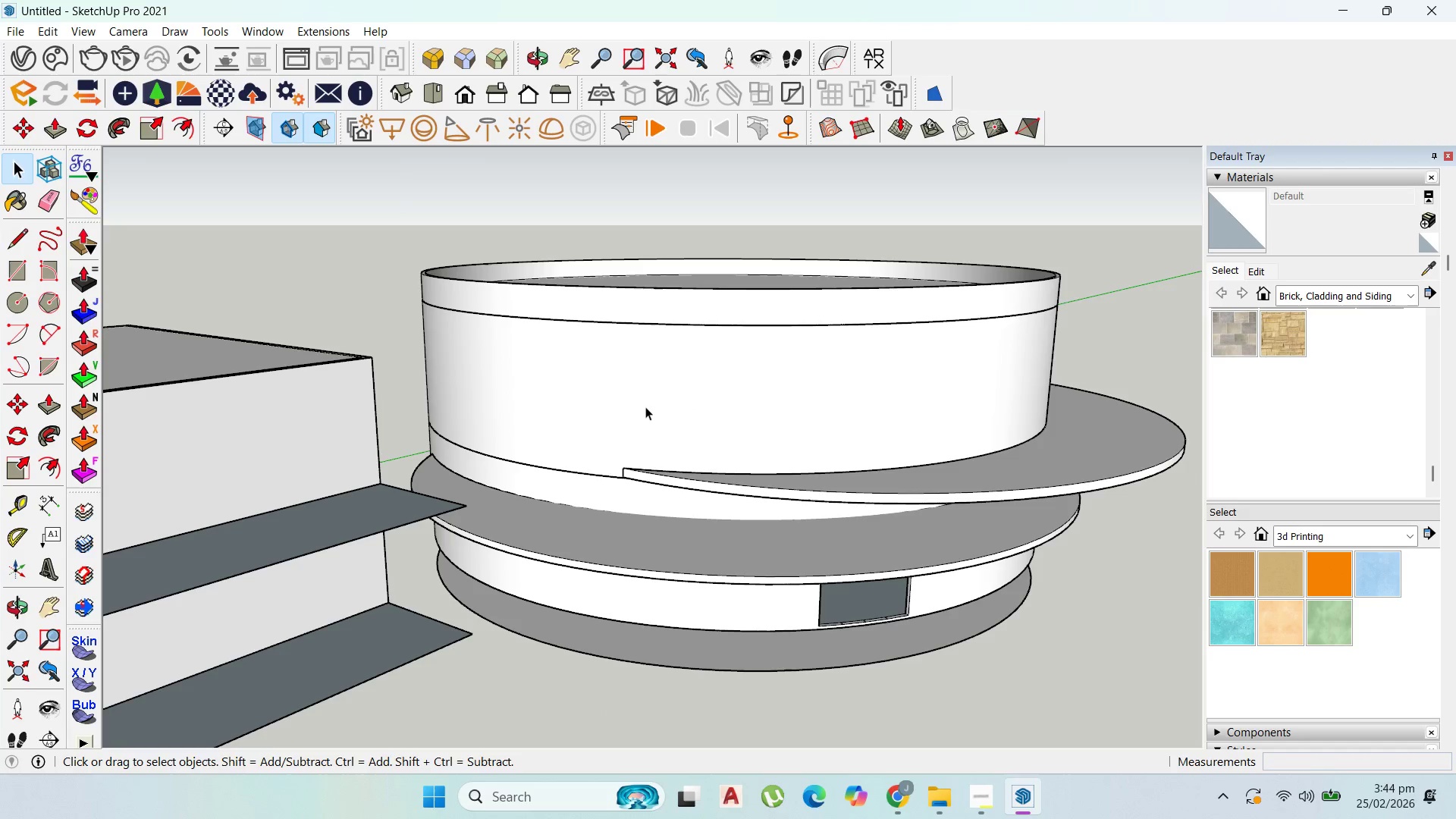 
key(M)
 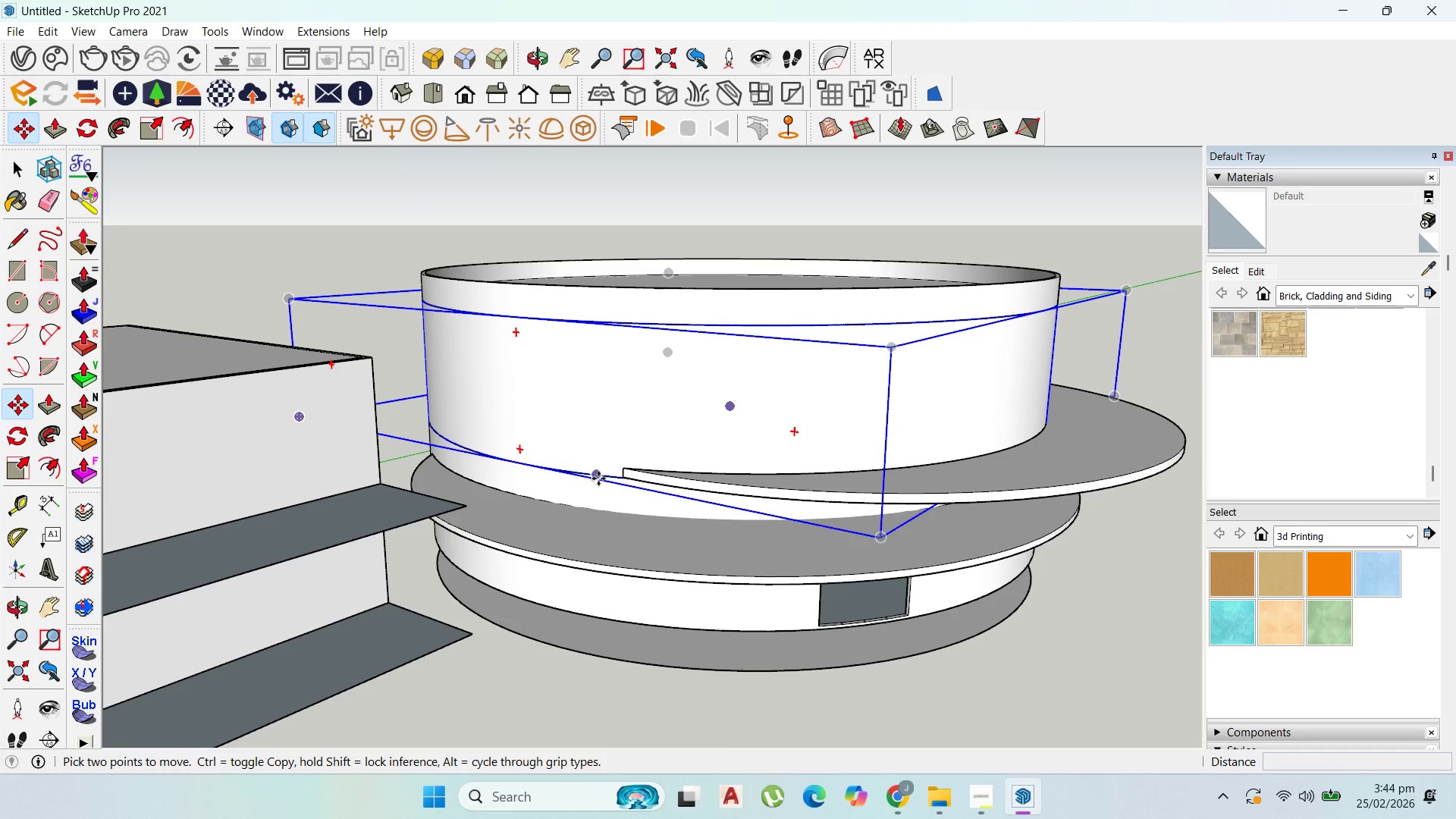 
key(Control+ControlLeft)
 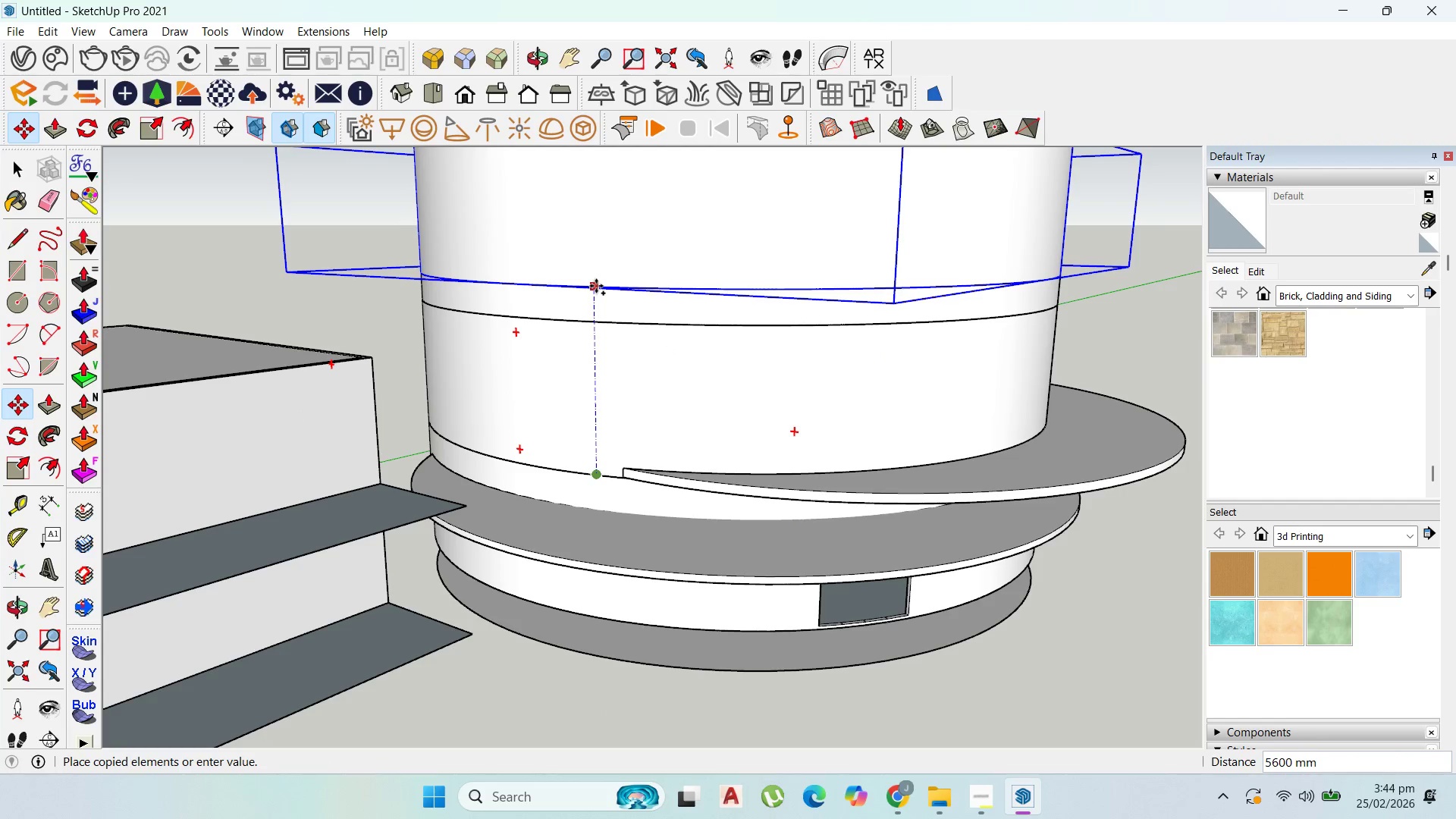 
left_click([596, 286])
 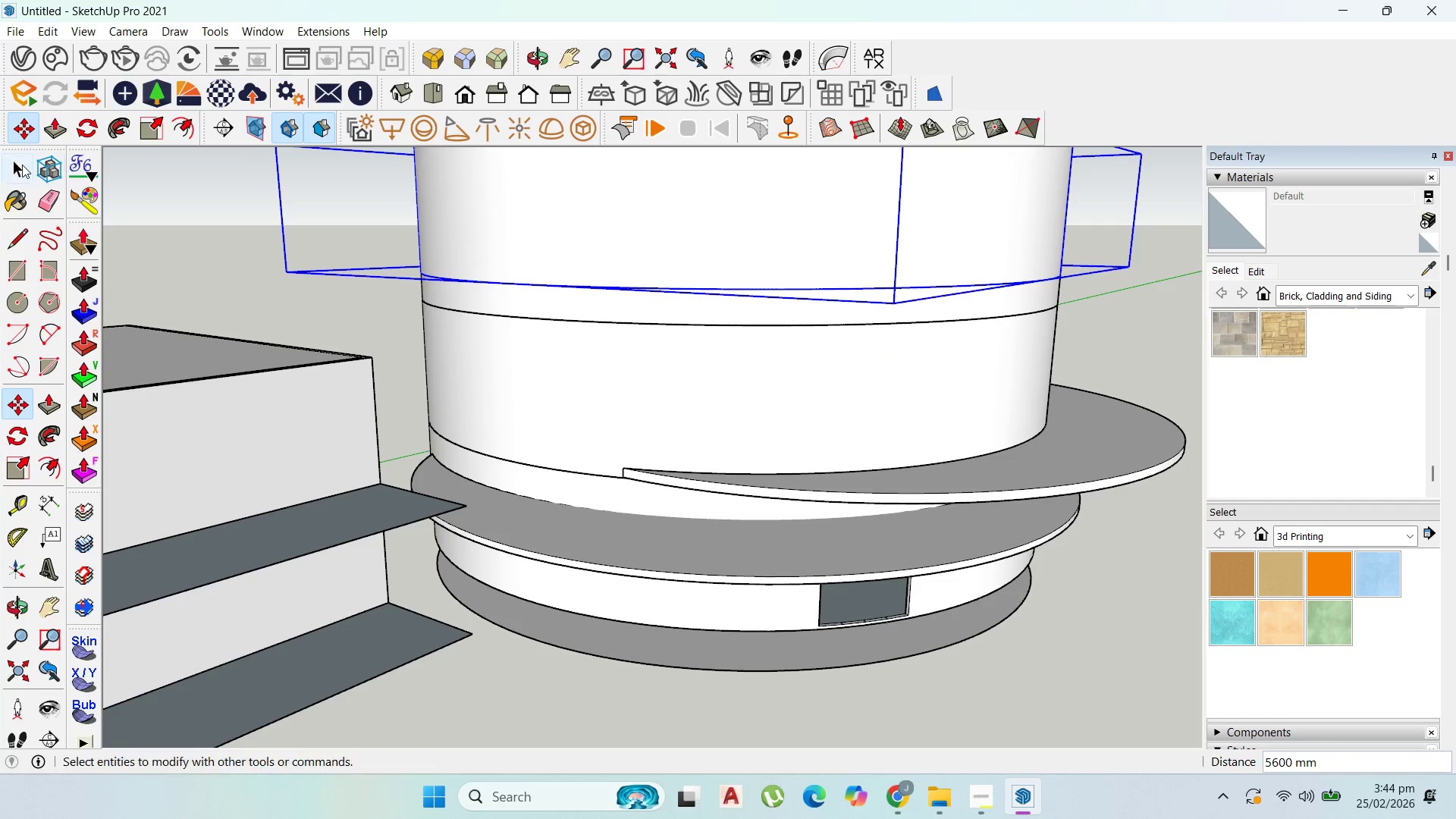 
mouse_move([41, 177])
 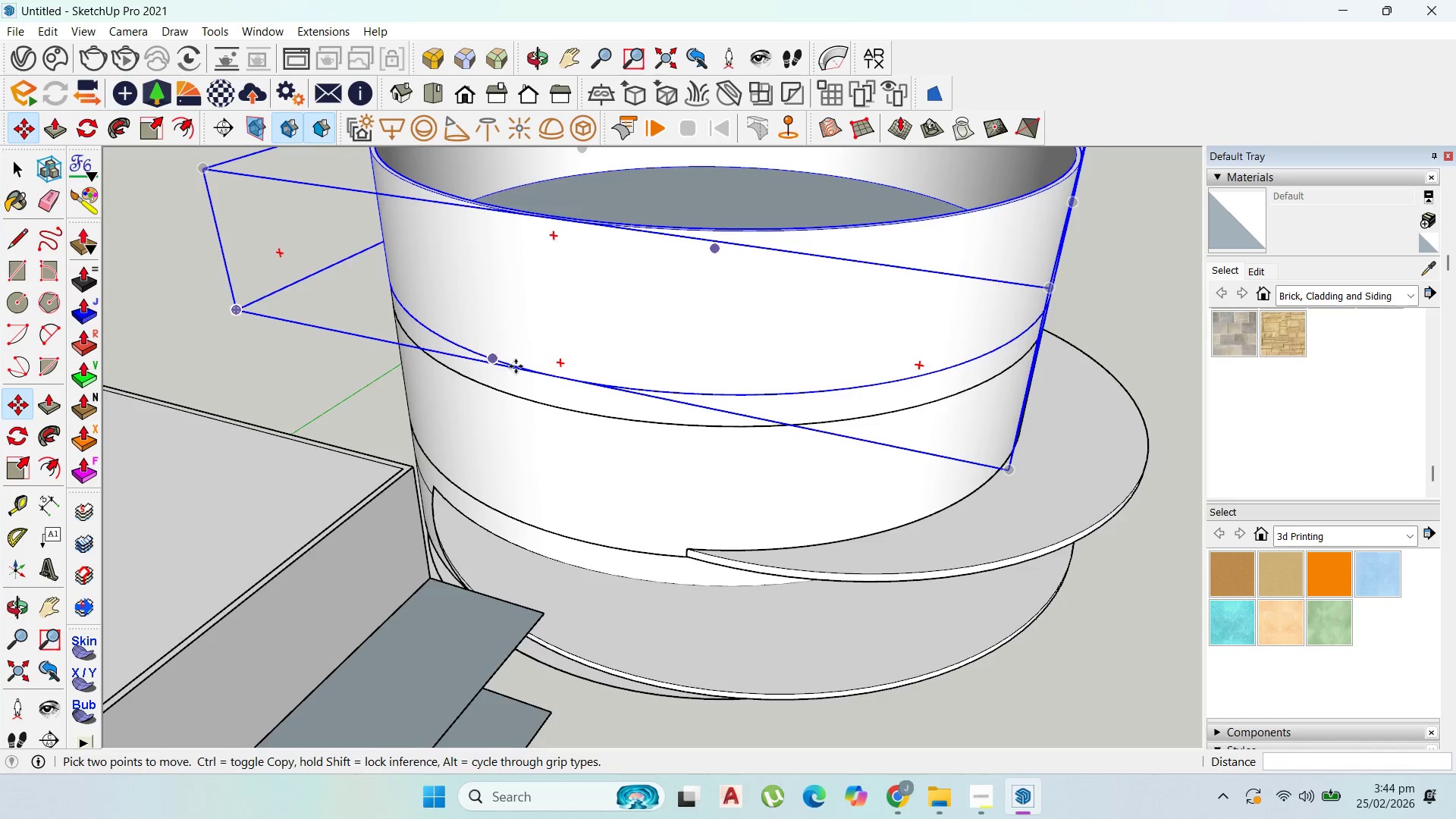 
scroll: coordinate [532, 378], scroll_direction: down, amount: 4.0
 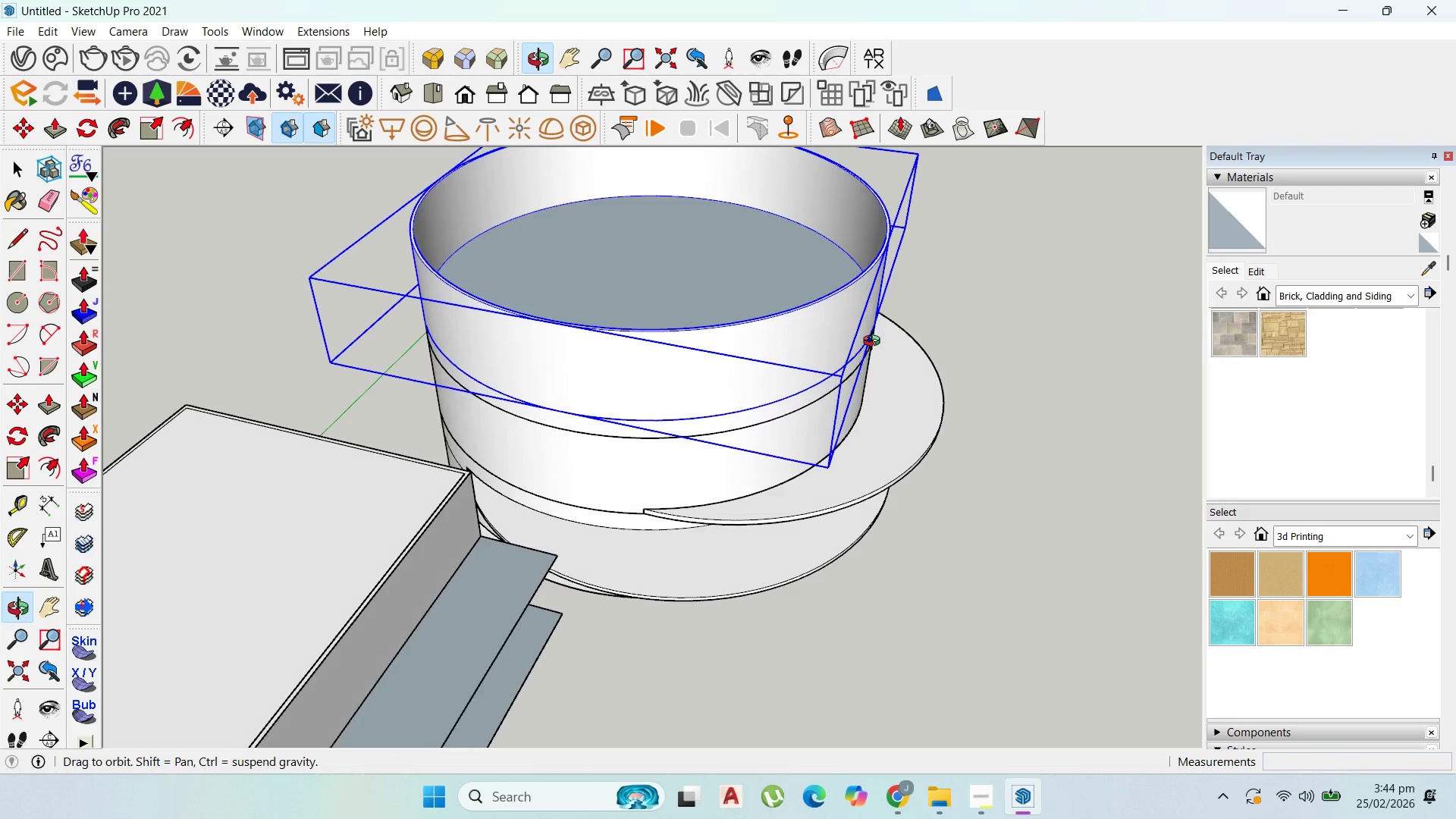 
scroll: coordinate [830, 306], scroll_direction: up, amount: 3.0
 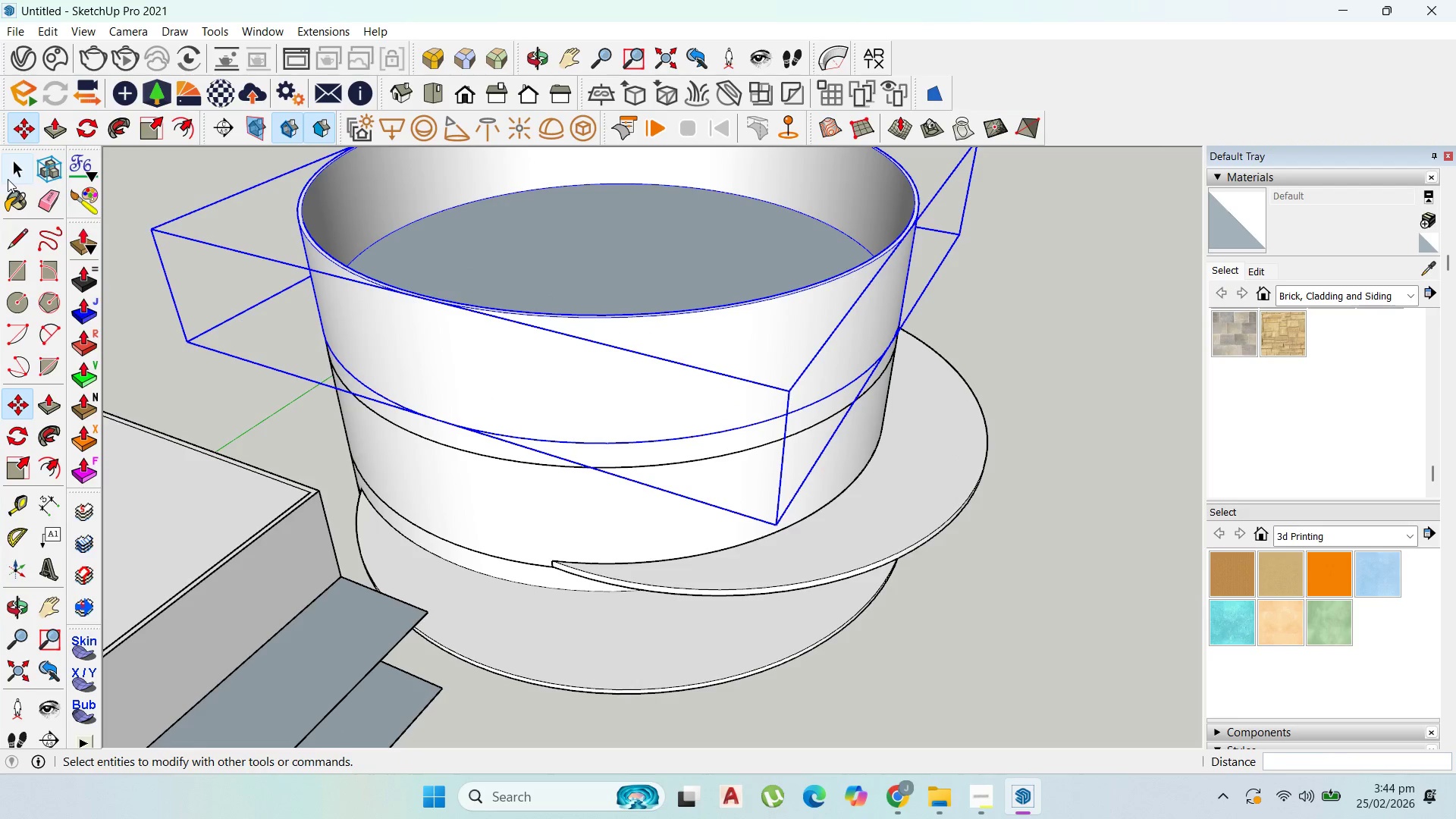 
left_click_drag(start_coordinate=[17, 162], to_coordinate=[33, 162])
 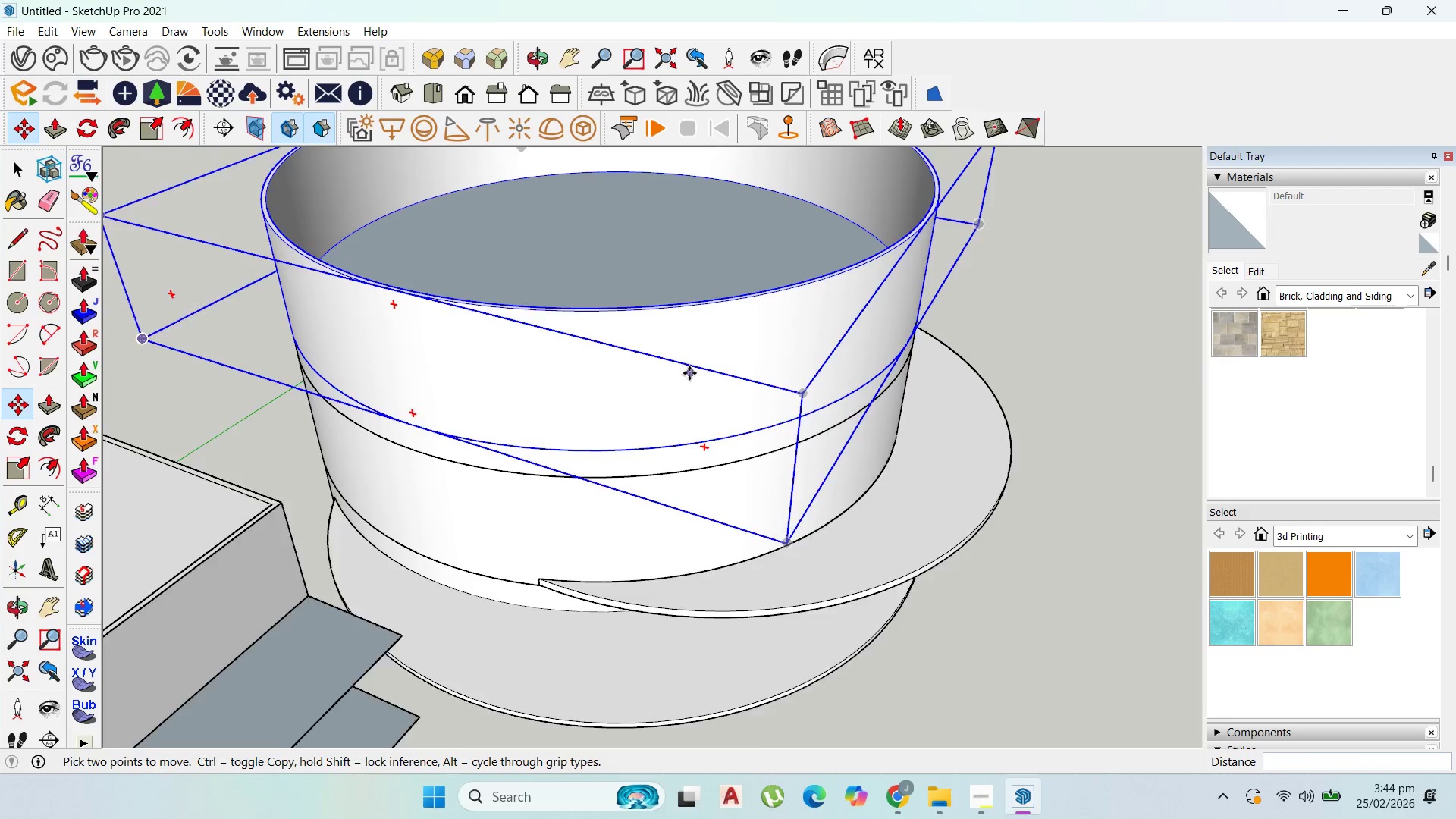 
scroll: coordinate [689, 372], scroll_direction: up, amount: 3.0
 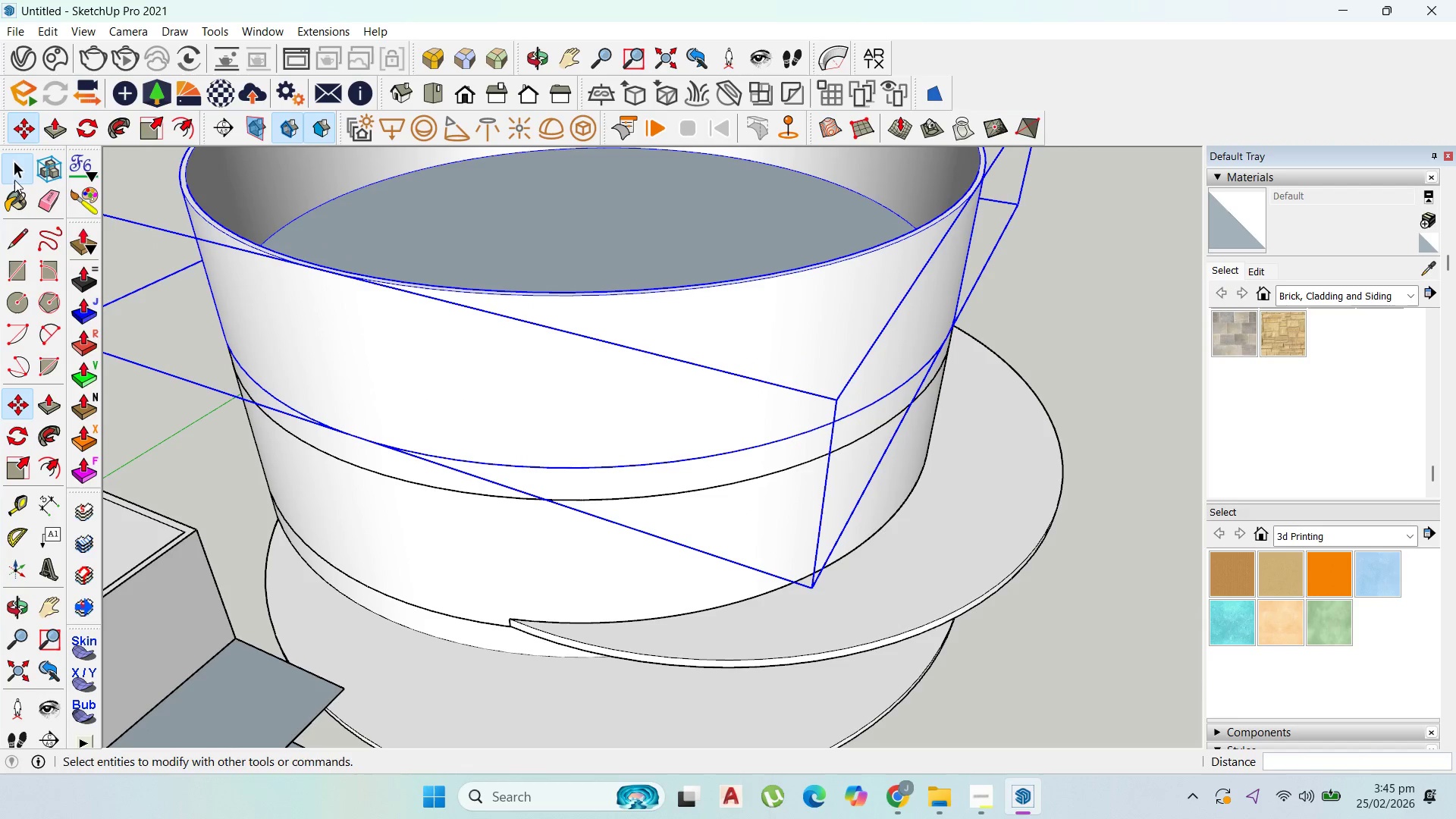 
double_click([556, 362])
 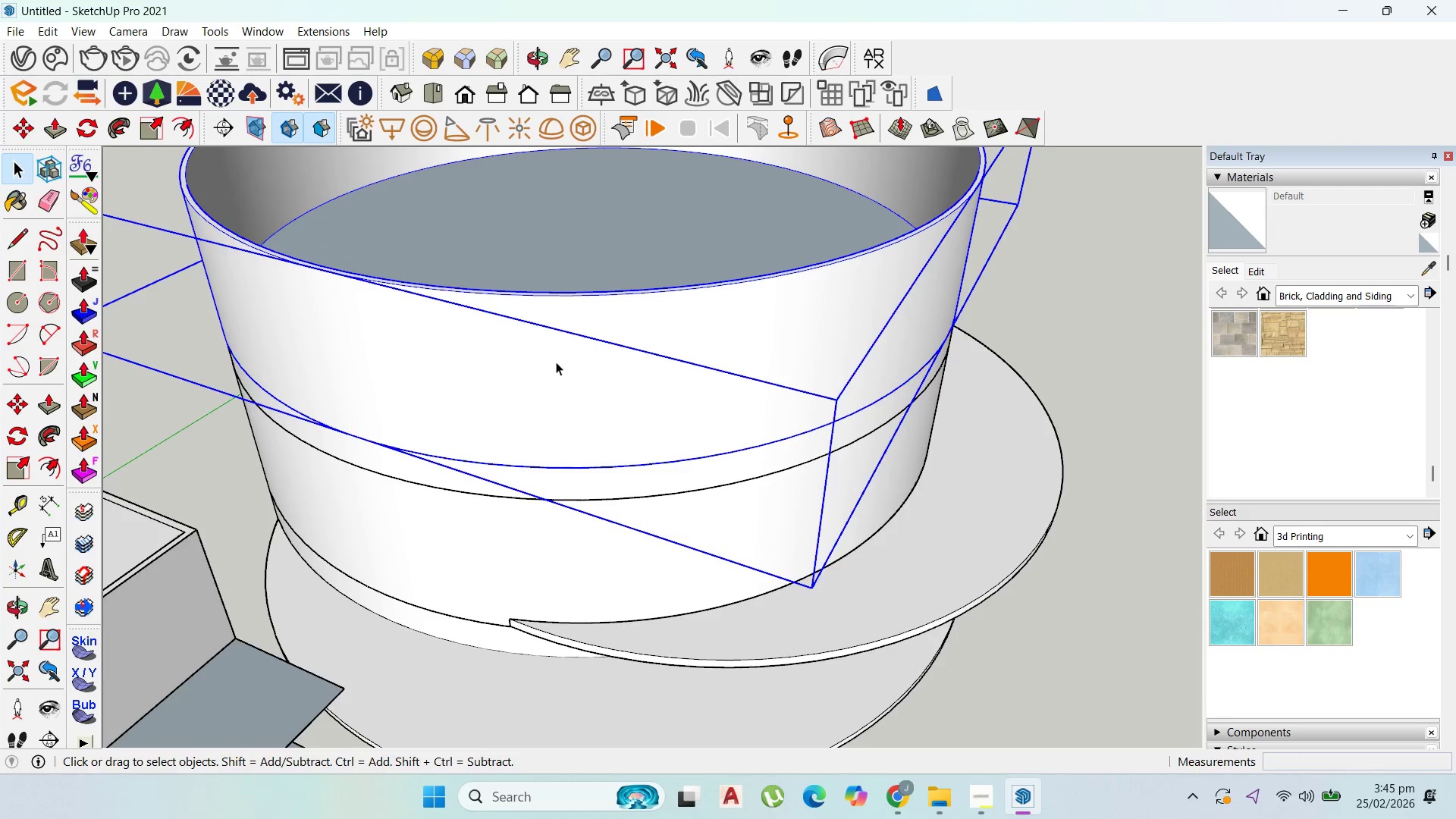 
triple_click([556, 362])
 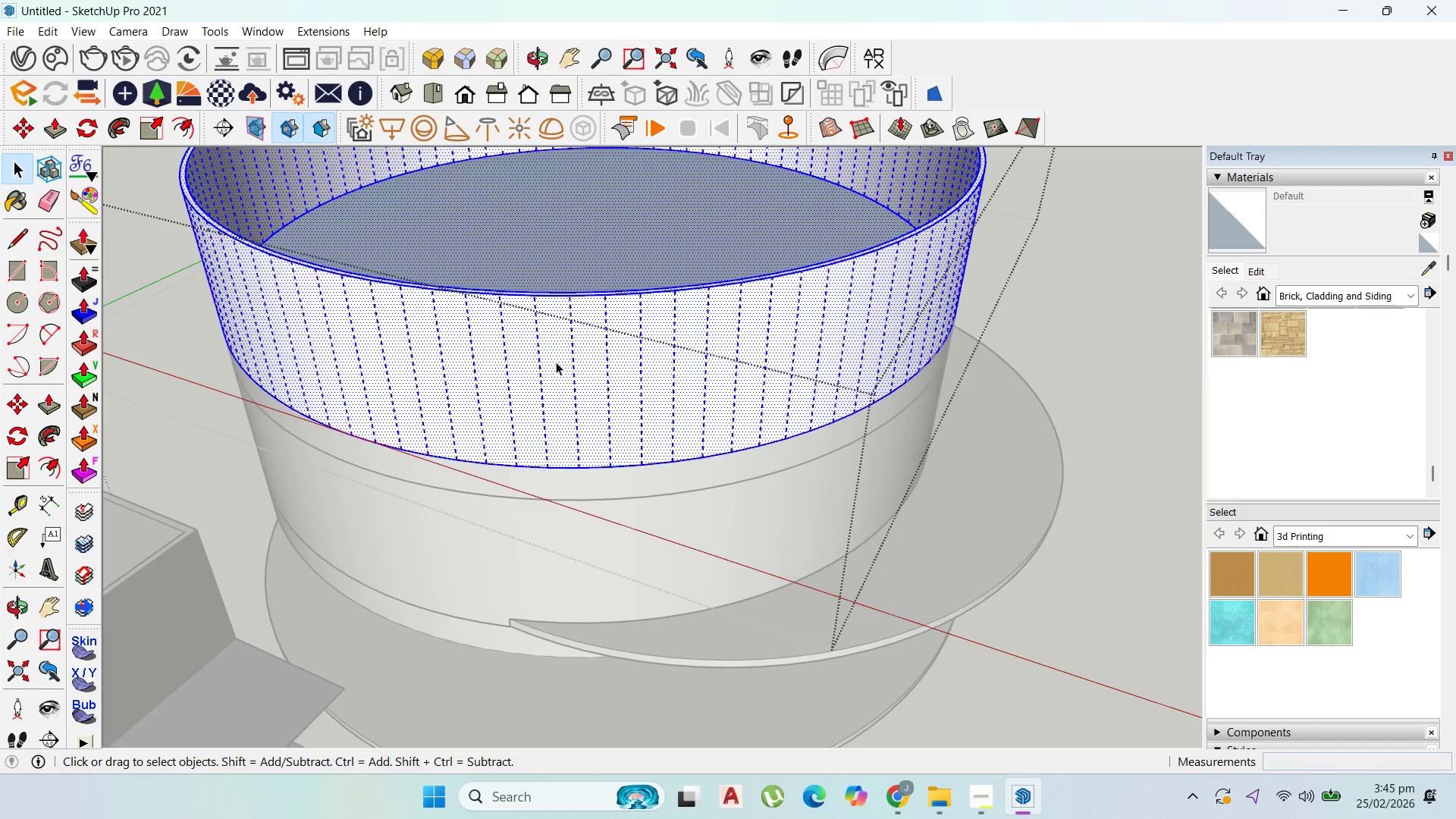 
triple_click([556, 362])
 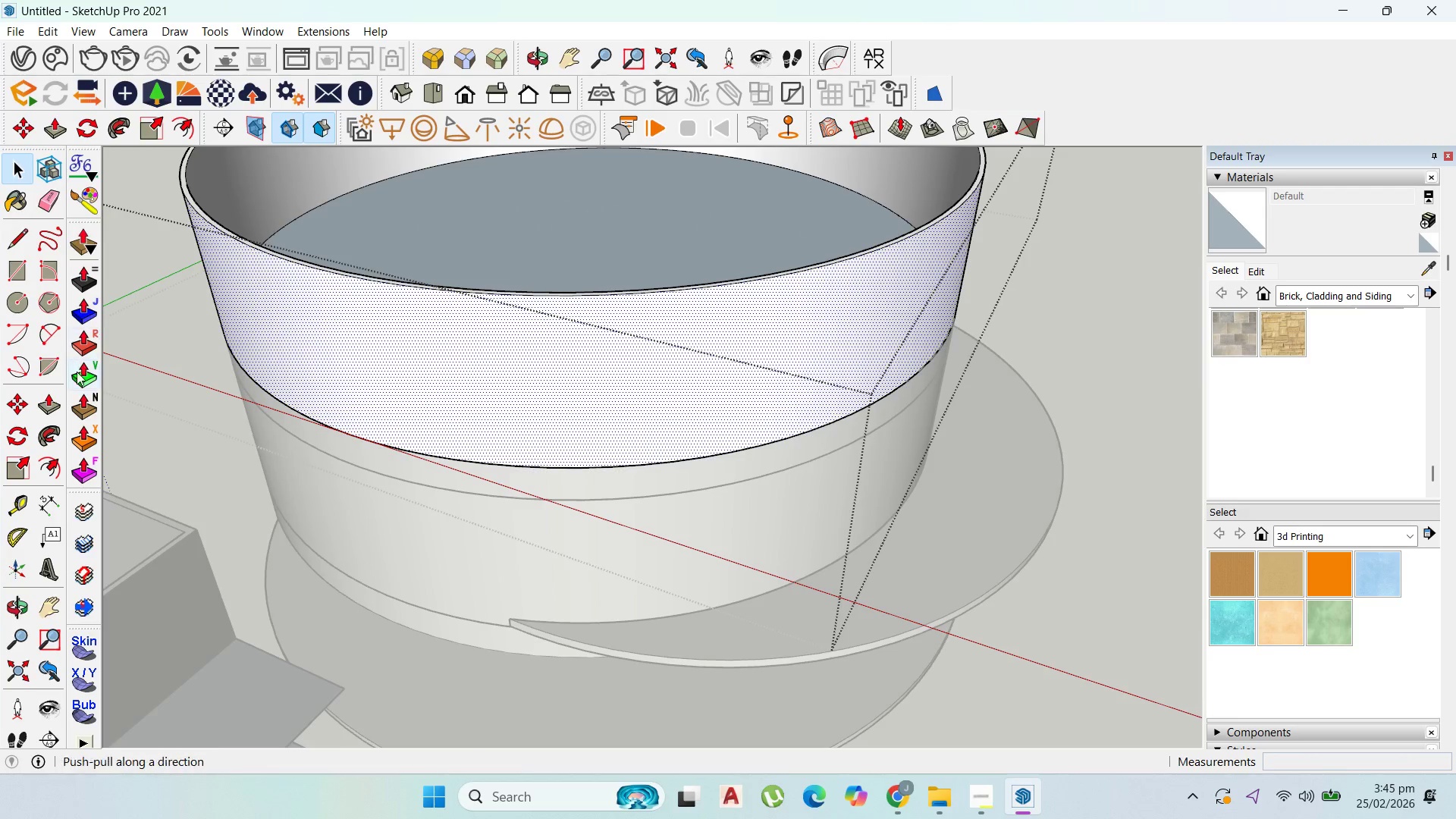 
scroll: coordinate [98, 370], scroll_direction: up, amount: 4.0
 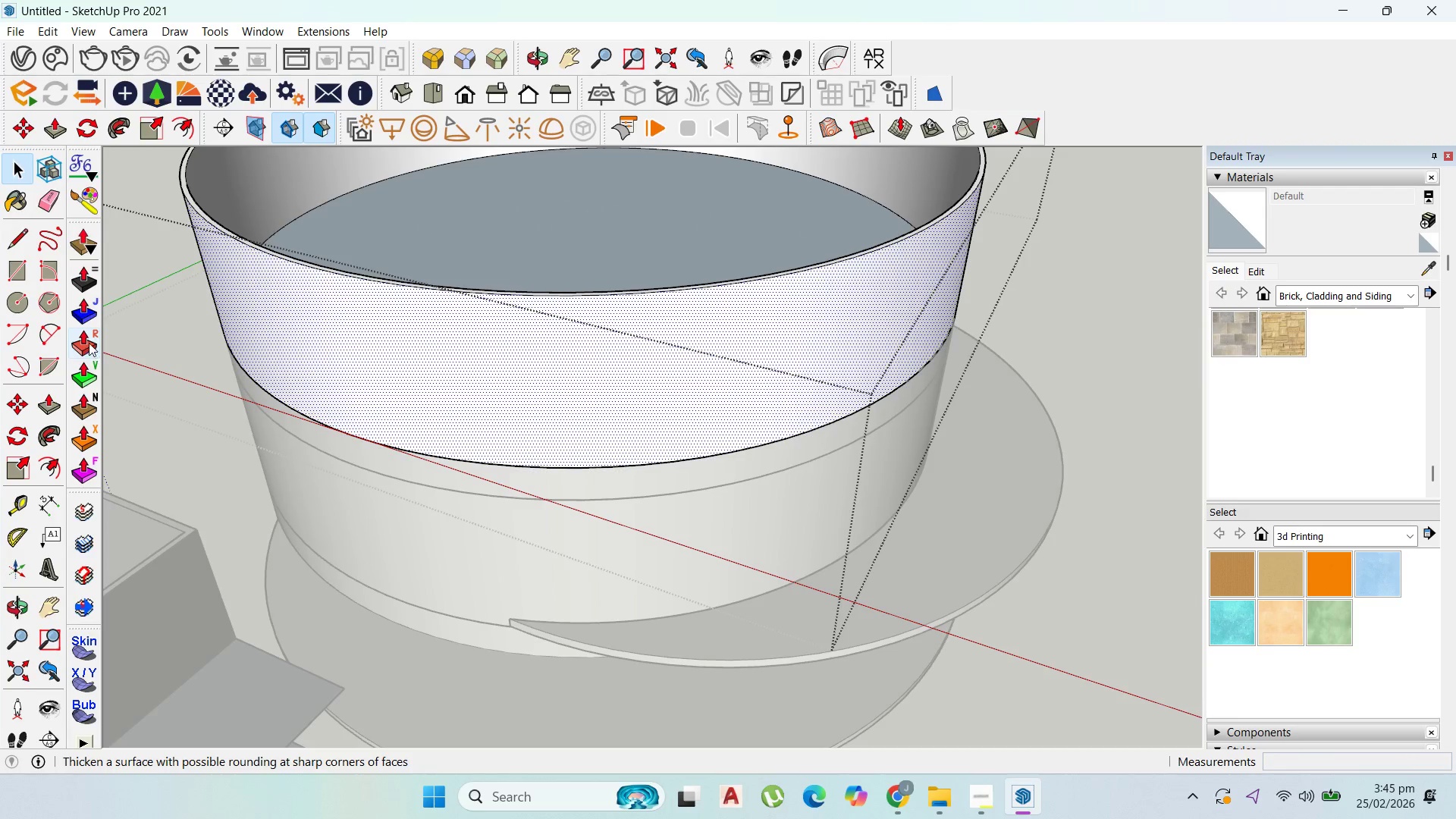 
left_click_drag(start_coordinate=[89, 343], to_coordinate=[93, 343])
 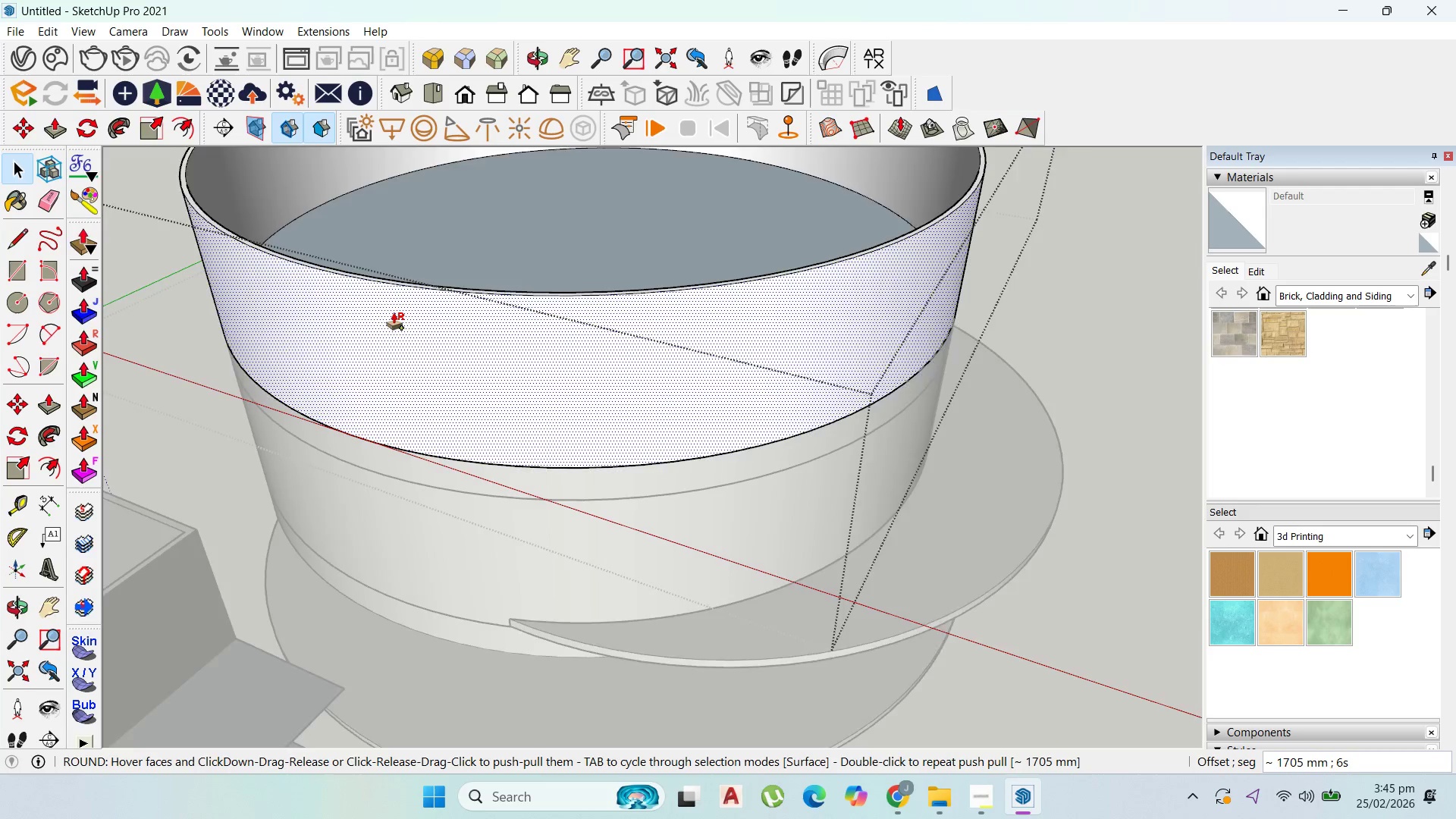 
scroll: coordinate [337, 317], scroll_direction: up, amount: 14.0
 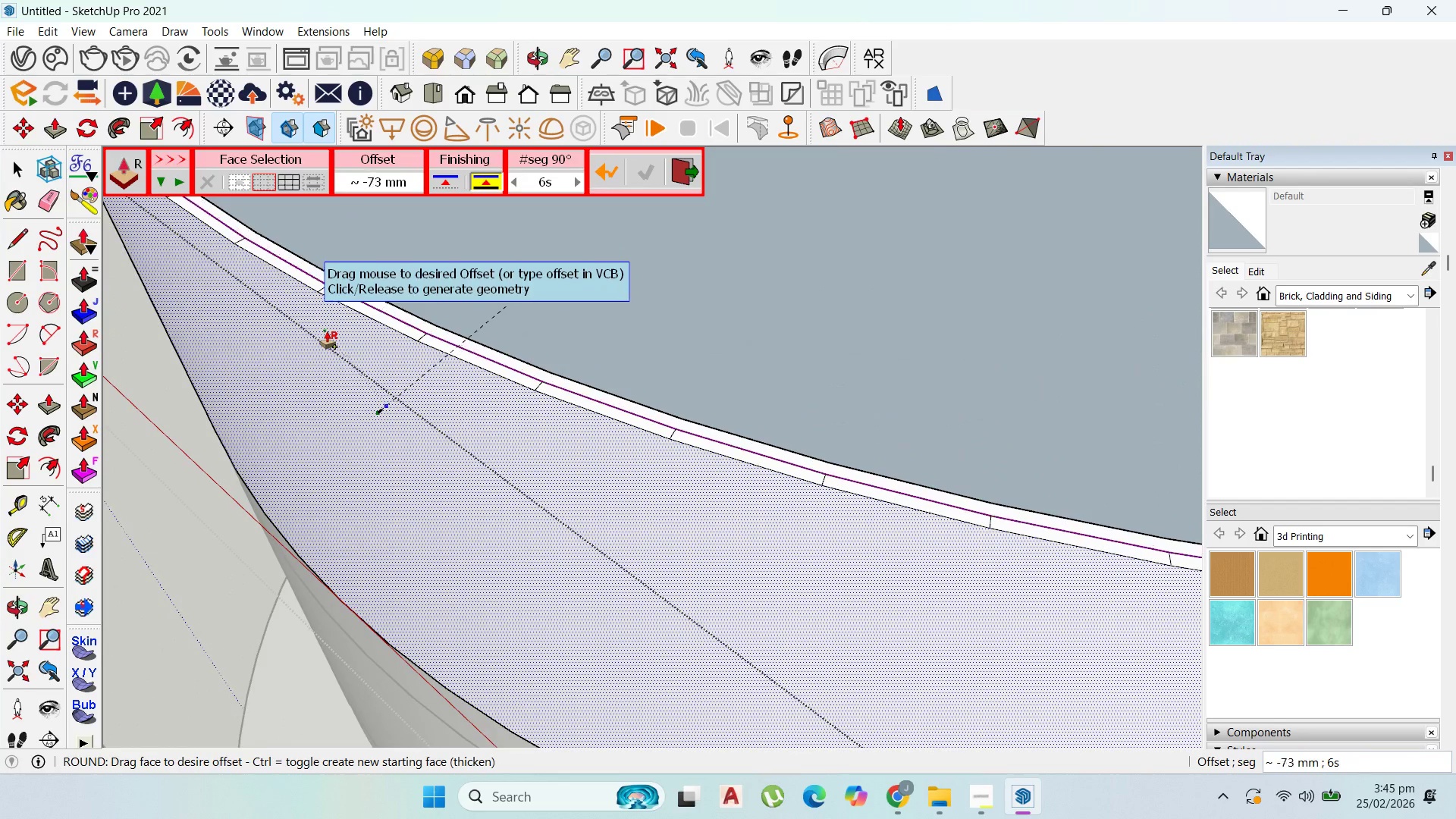 
left_click([323, 332])
 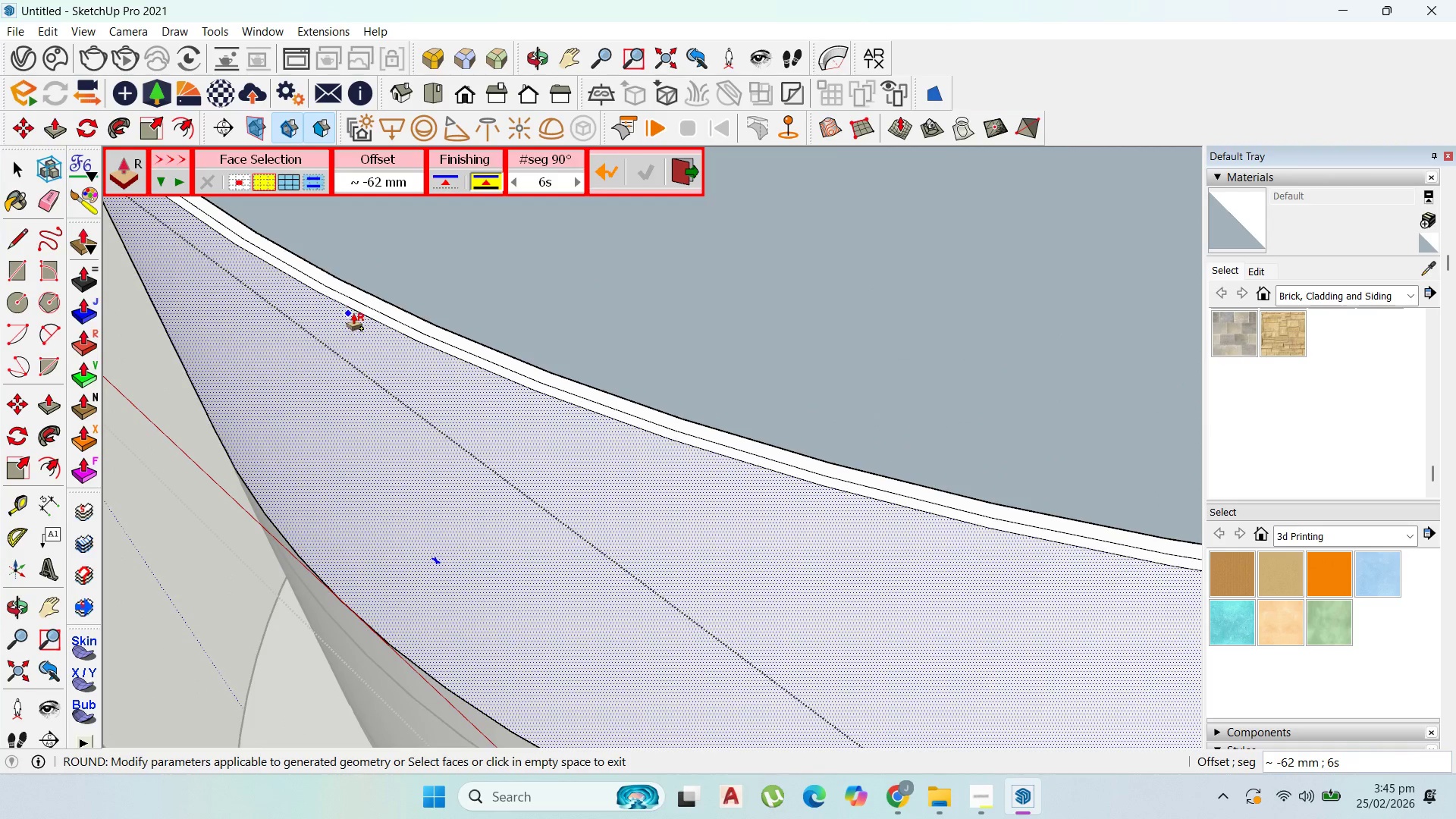 
scroll: coordinate [407, 340], scroll_direction: down, amount: 15.0
 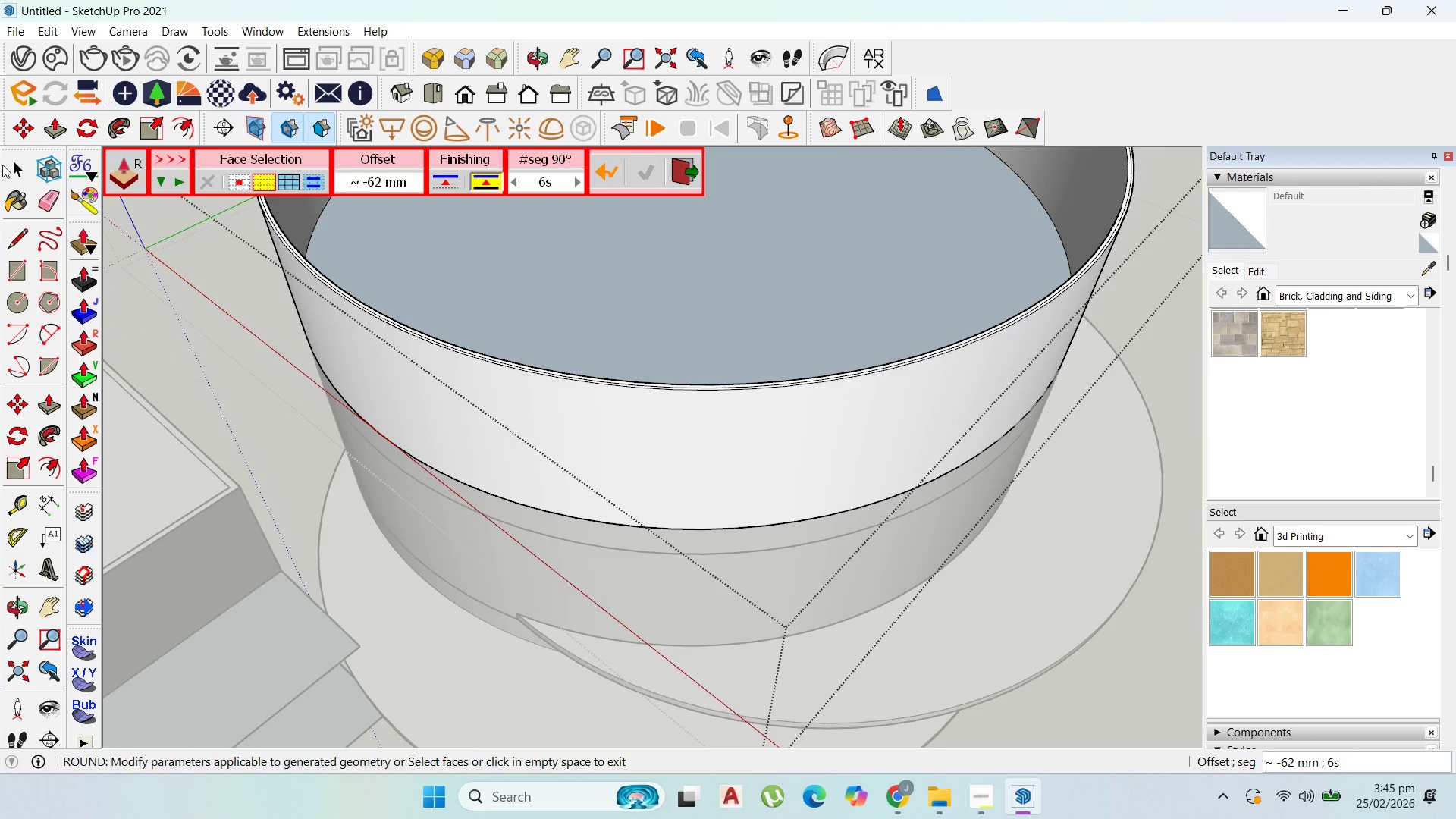 
left_click_drag(start_coordinate=[10, 169], to_coordinate=[20, 169])
 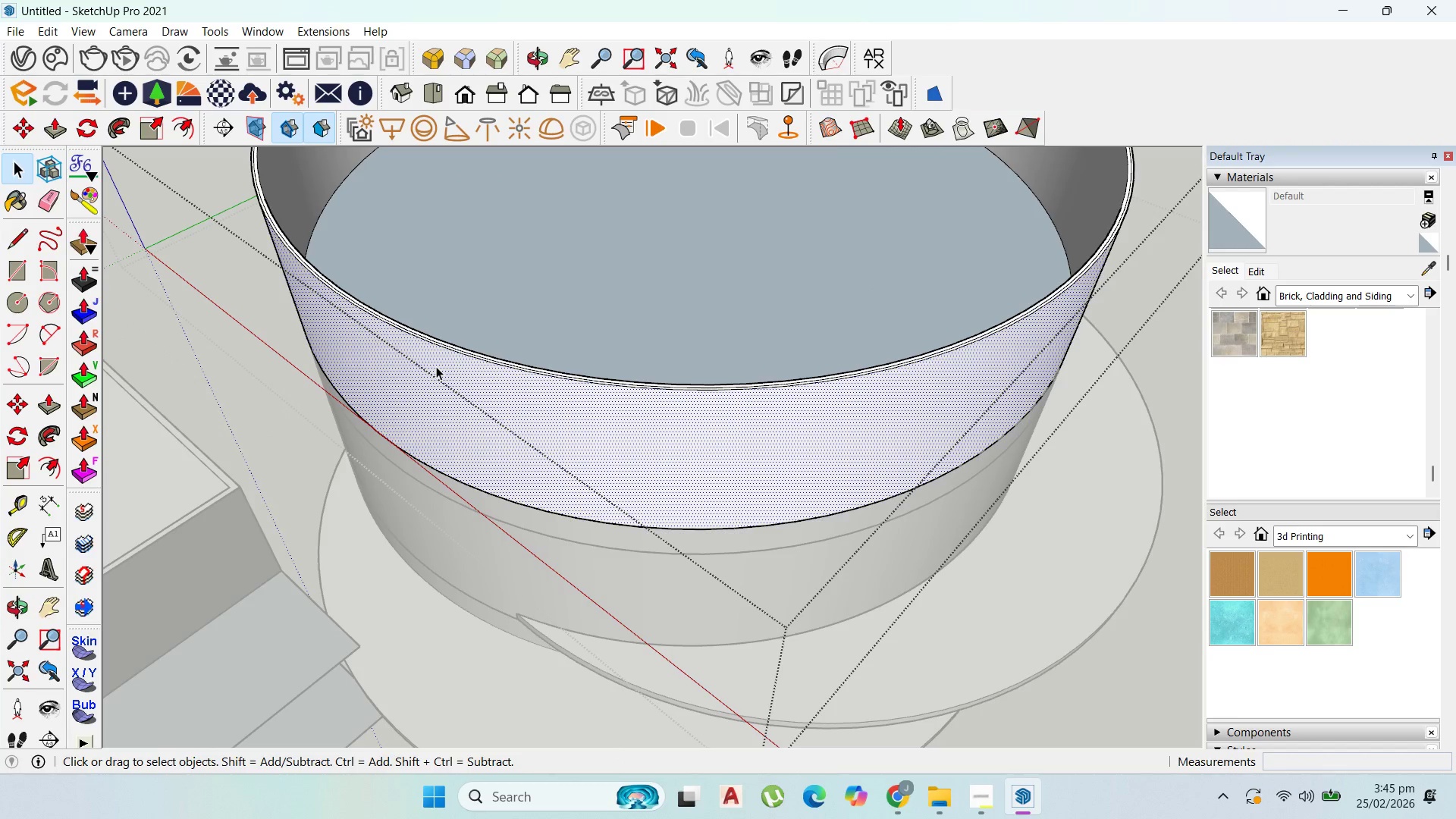 
key(Delete)
 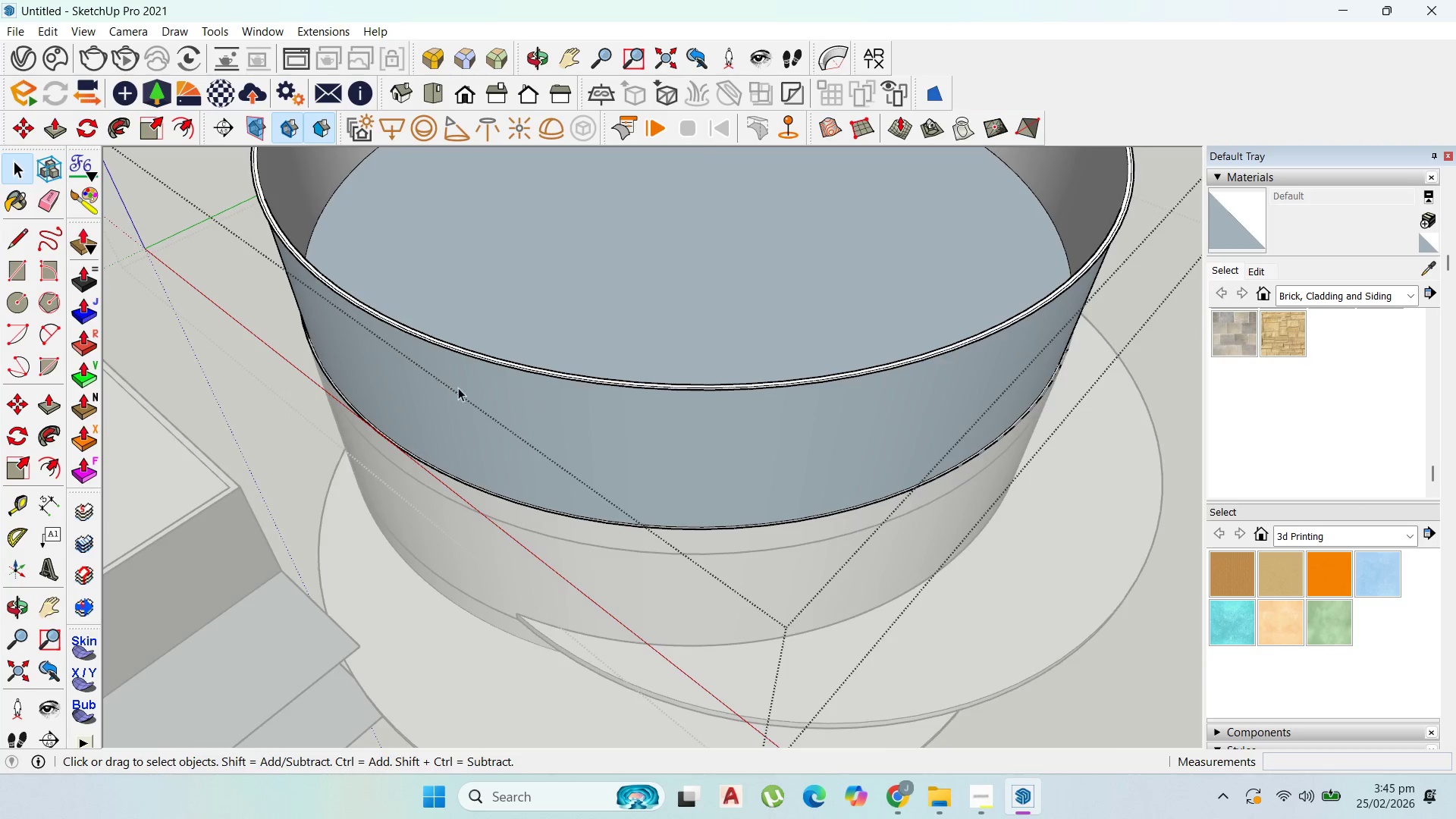 
scroll: coordinate [466, 380], scroll_direction: up, amount: 3.0
 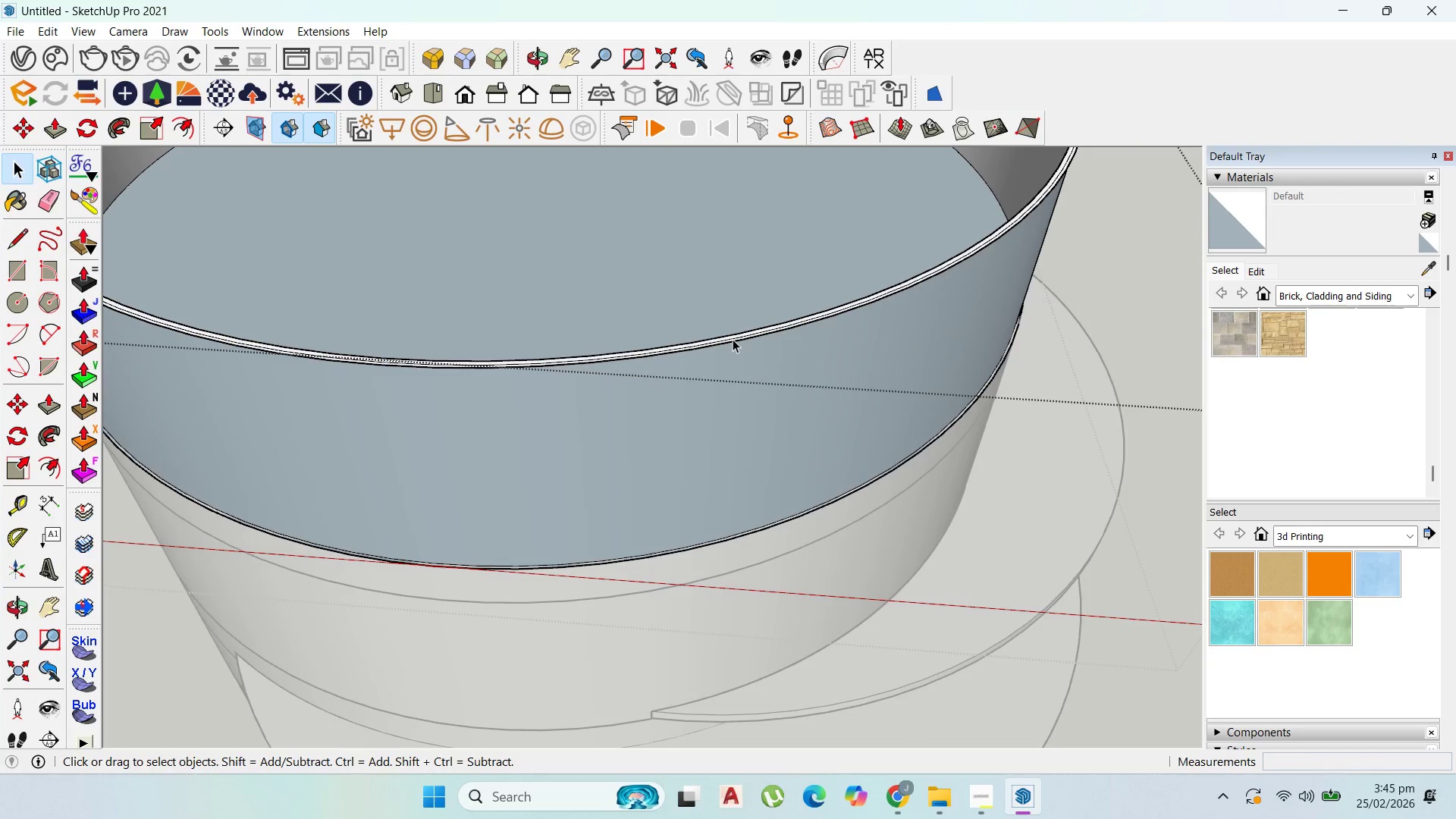 
left_click([732, 334])
 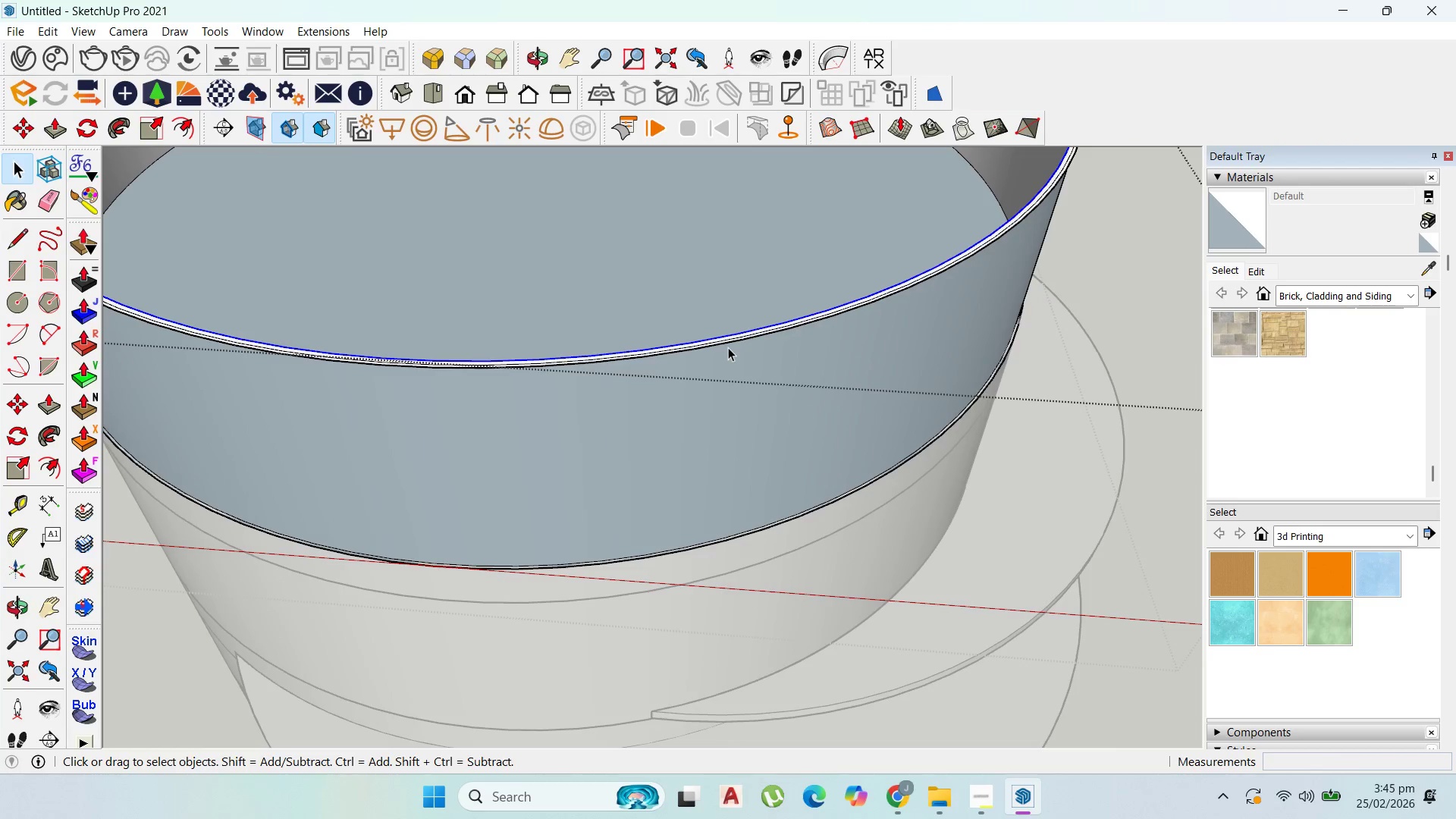 
scroll: coordinate [728, 345], scroll_direction: up, amount: 5.0
 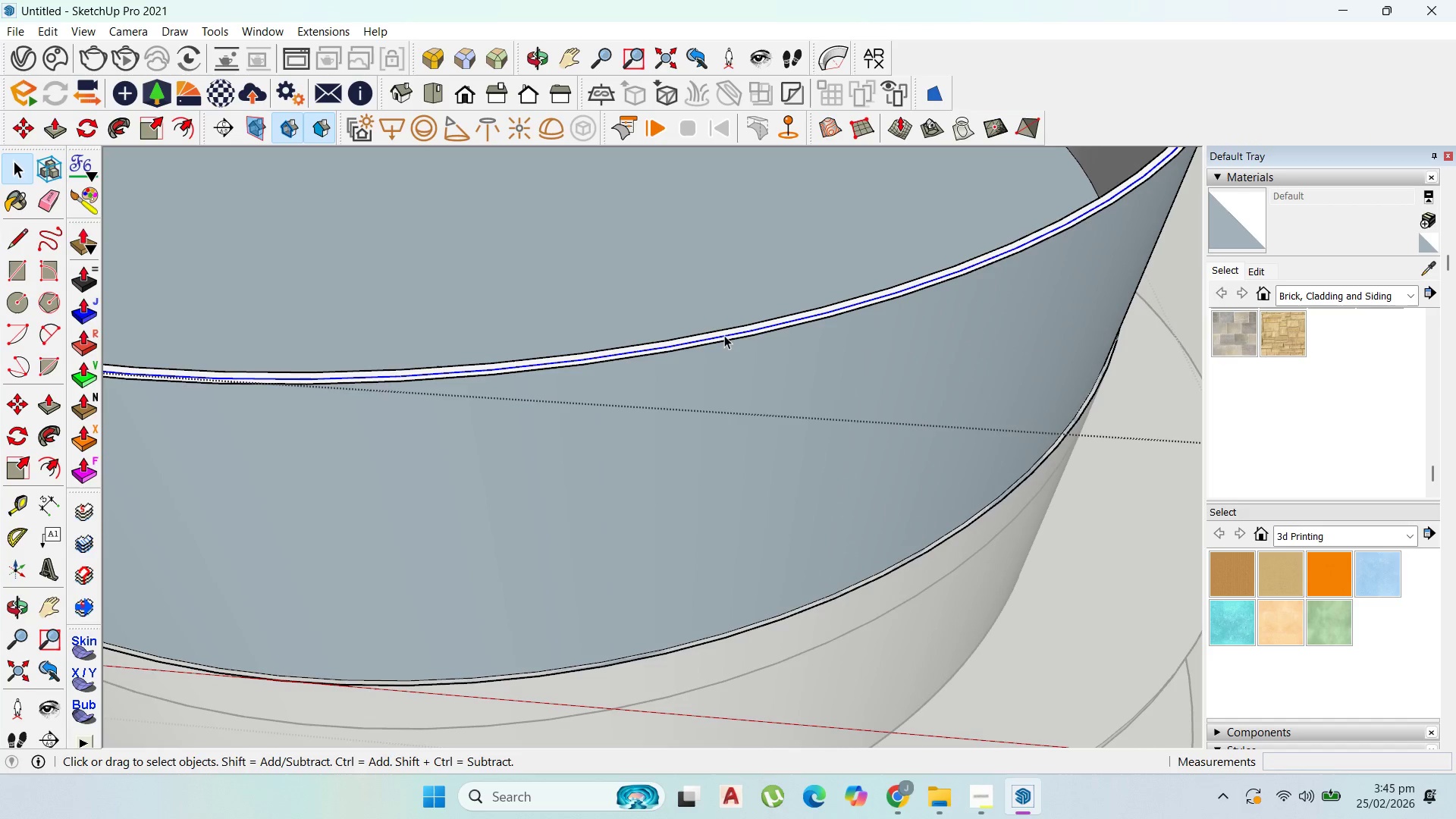 
key(Delete)
 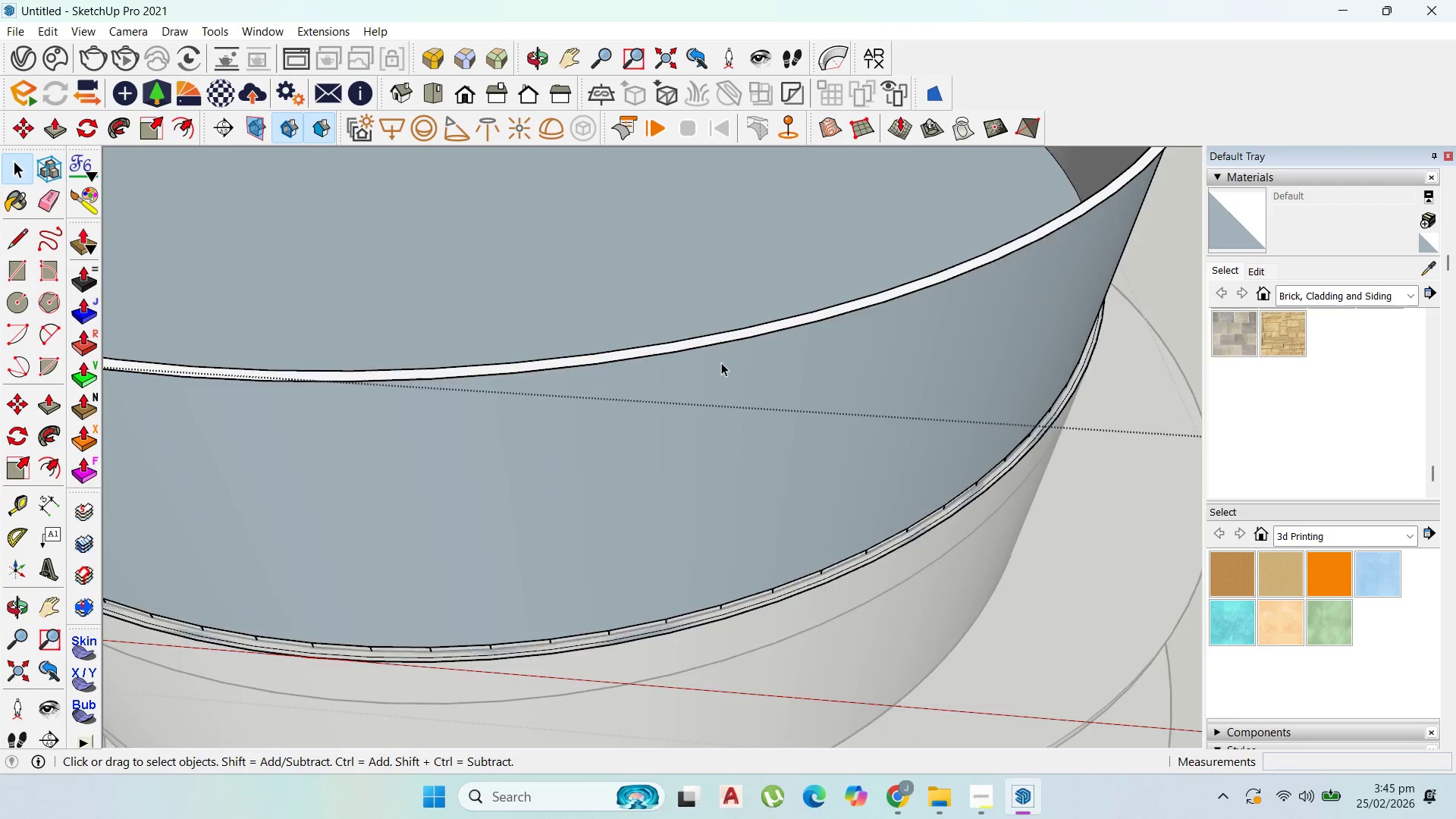 
scroll: coordinate [721, 378], scroll_direction: down, amount: 4.0
 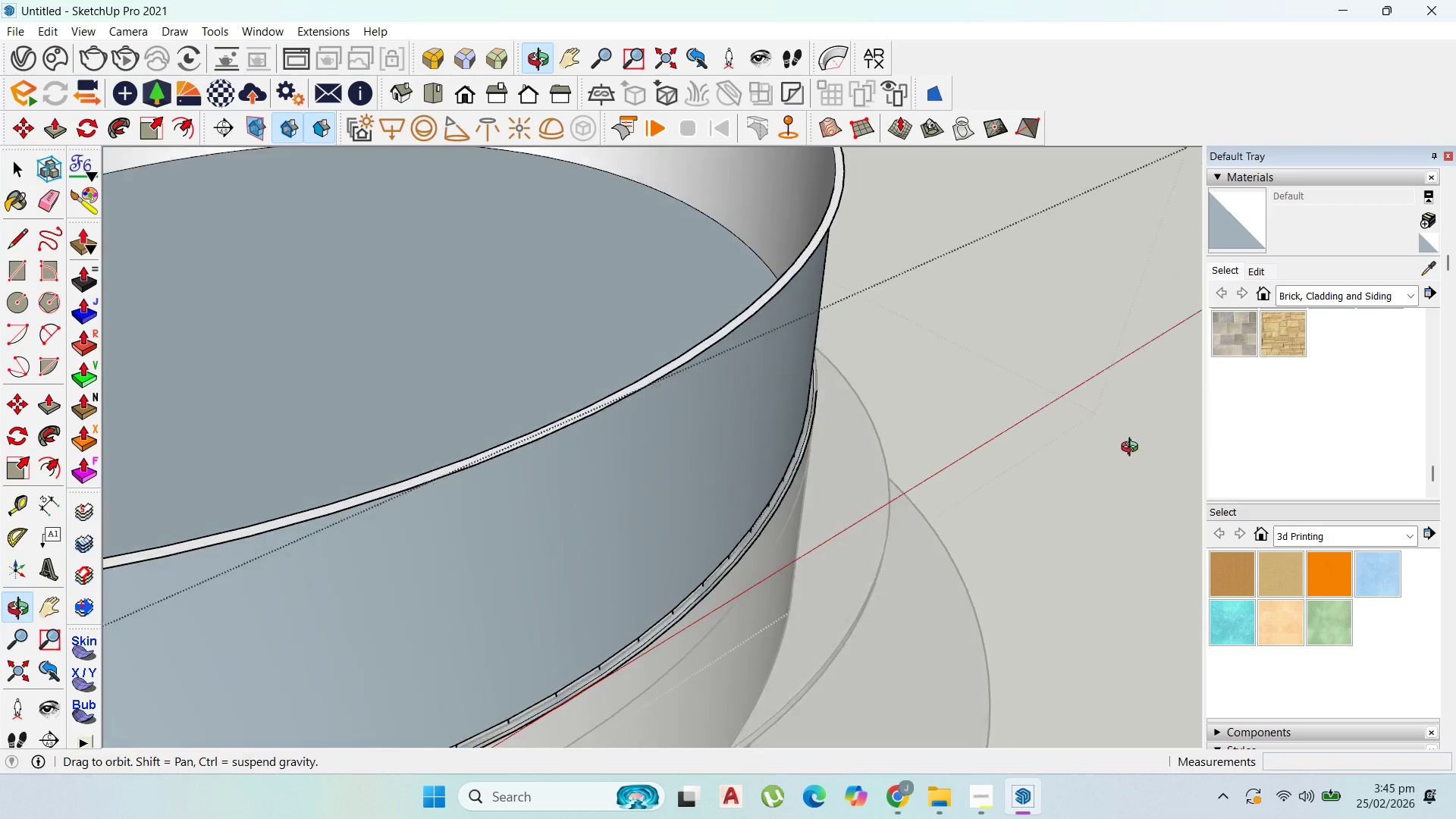 
left_click([806, 347])
 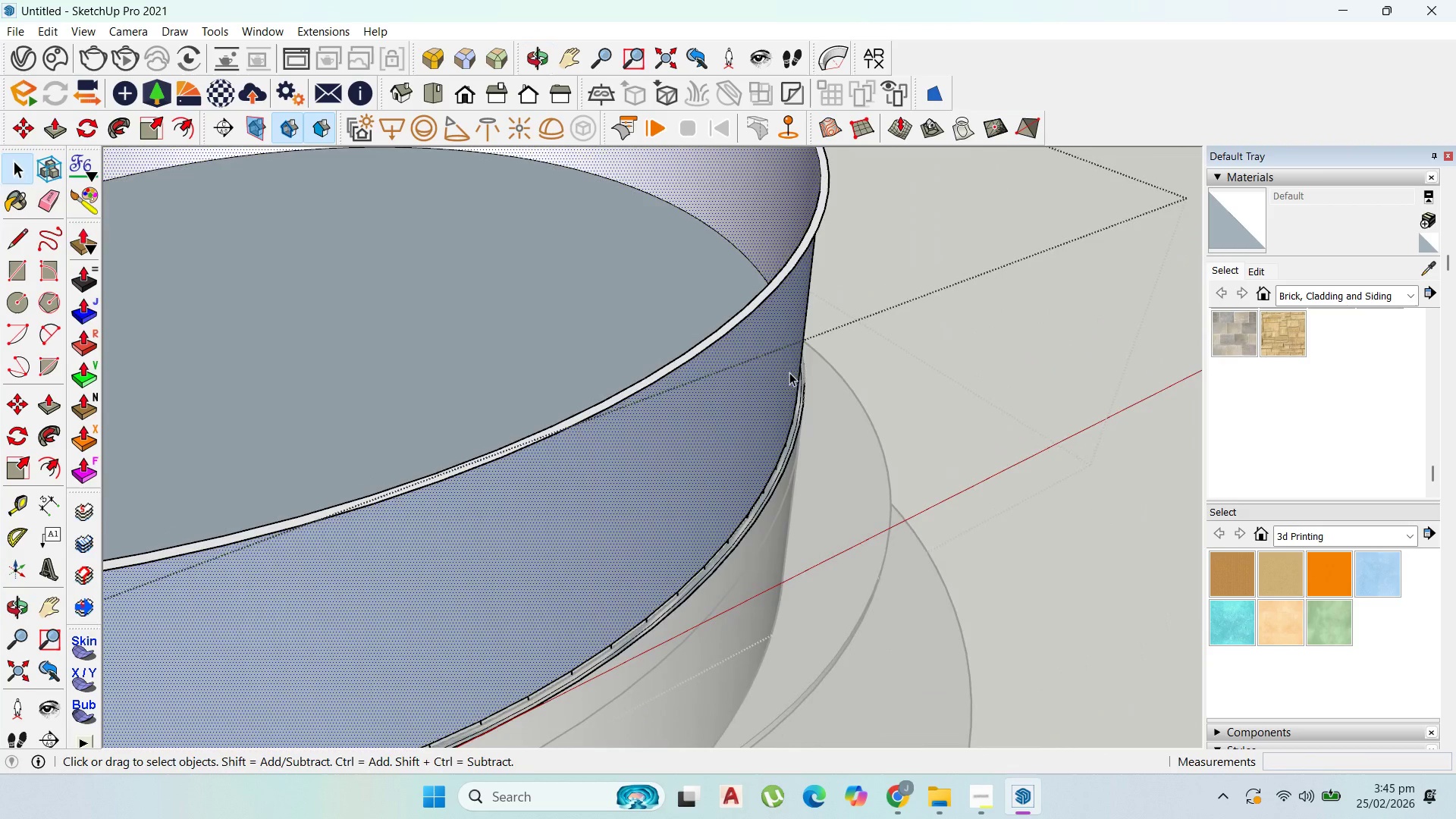 
key(Control+Z)
 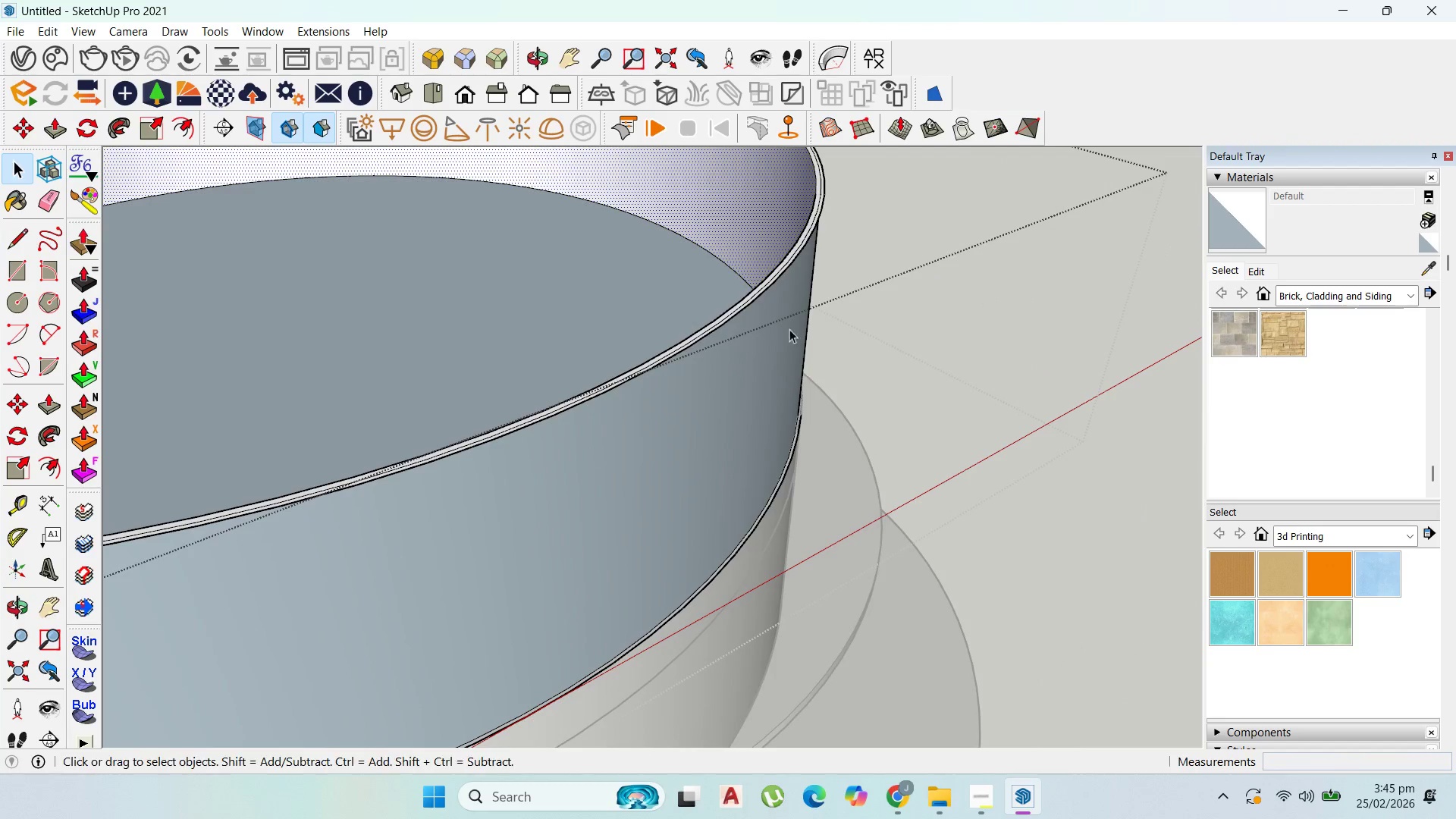 
scroll: coordinate [774, 275], scroll_direction: up, amount: 1.0
 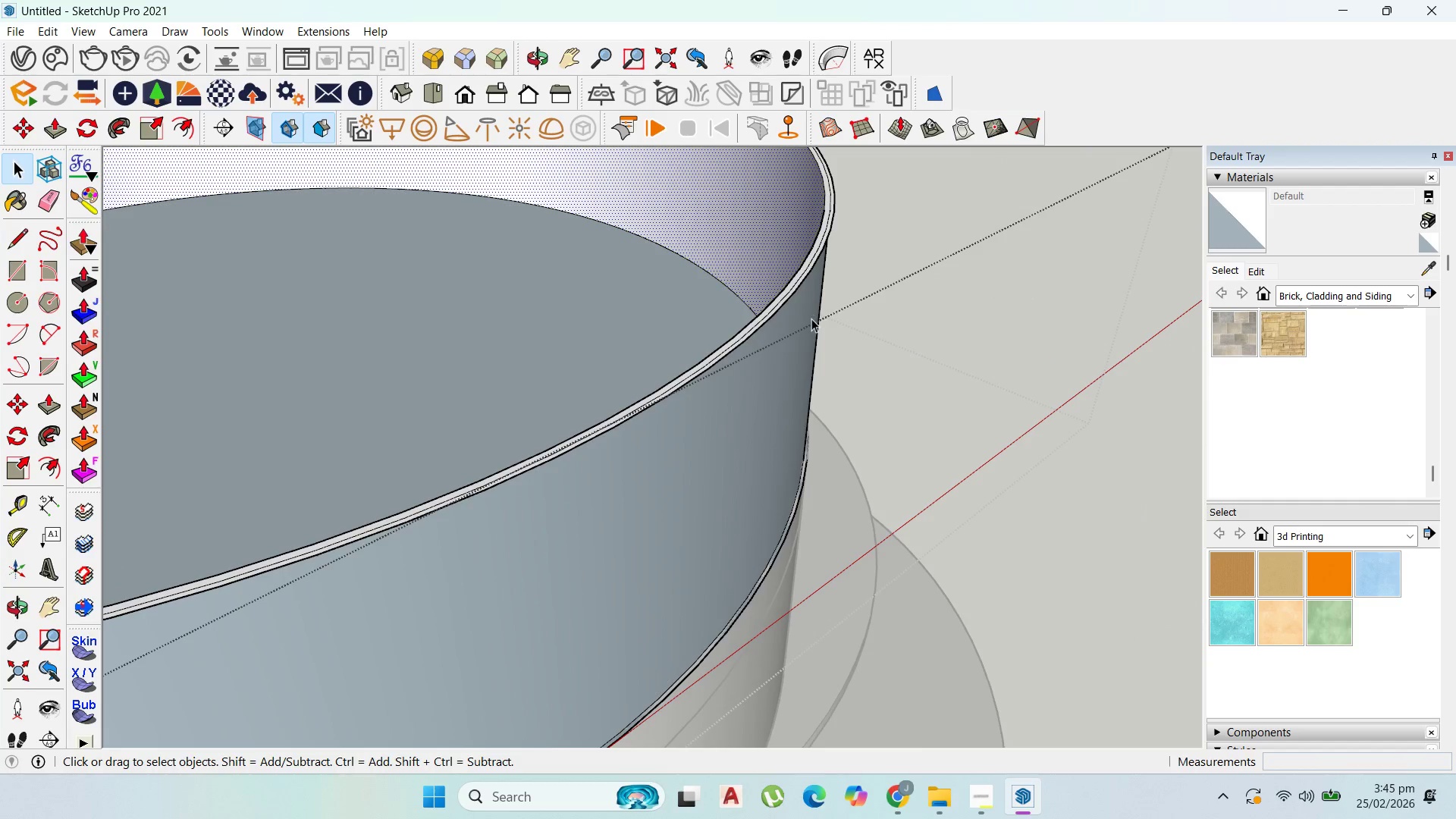 
scroll: coordinate [824, 335], scroll_direction: down, amount: 8.0
 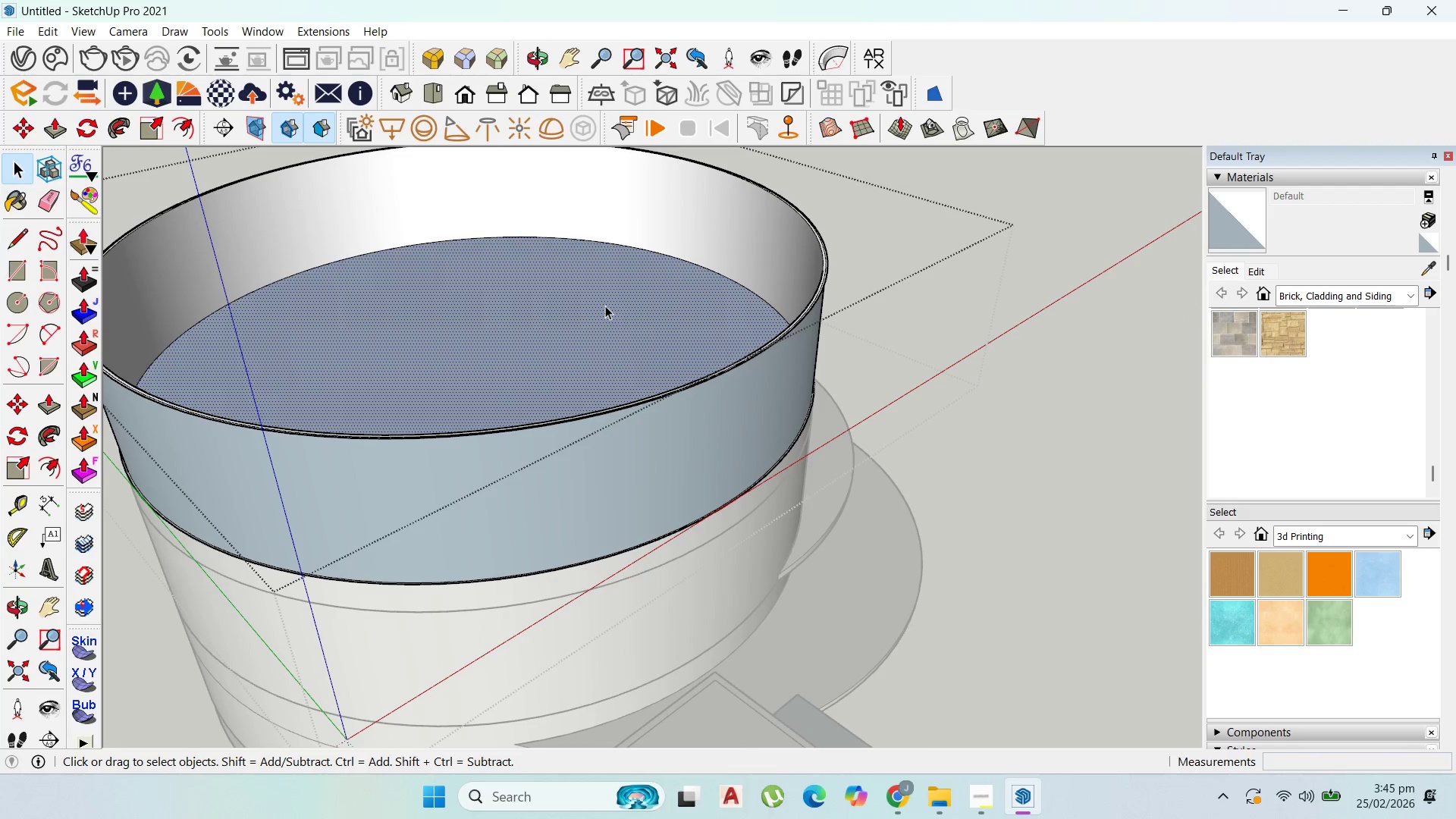 
key(P)
 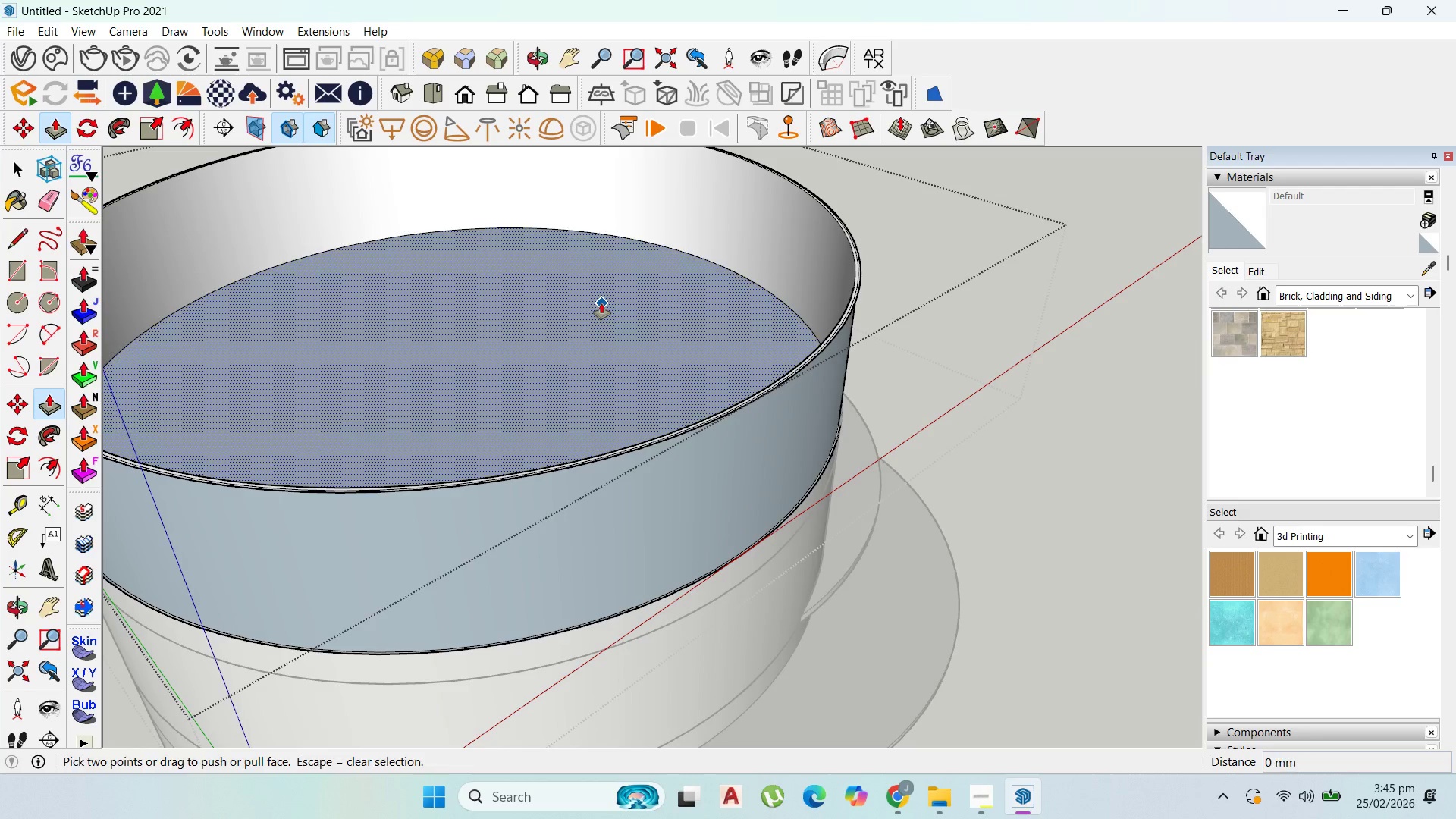 
scroll: coordinate [605, 306], scroll_direction: up, amount: 1.0
 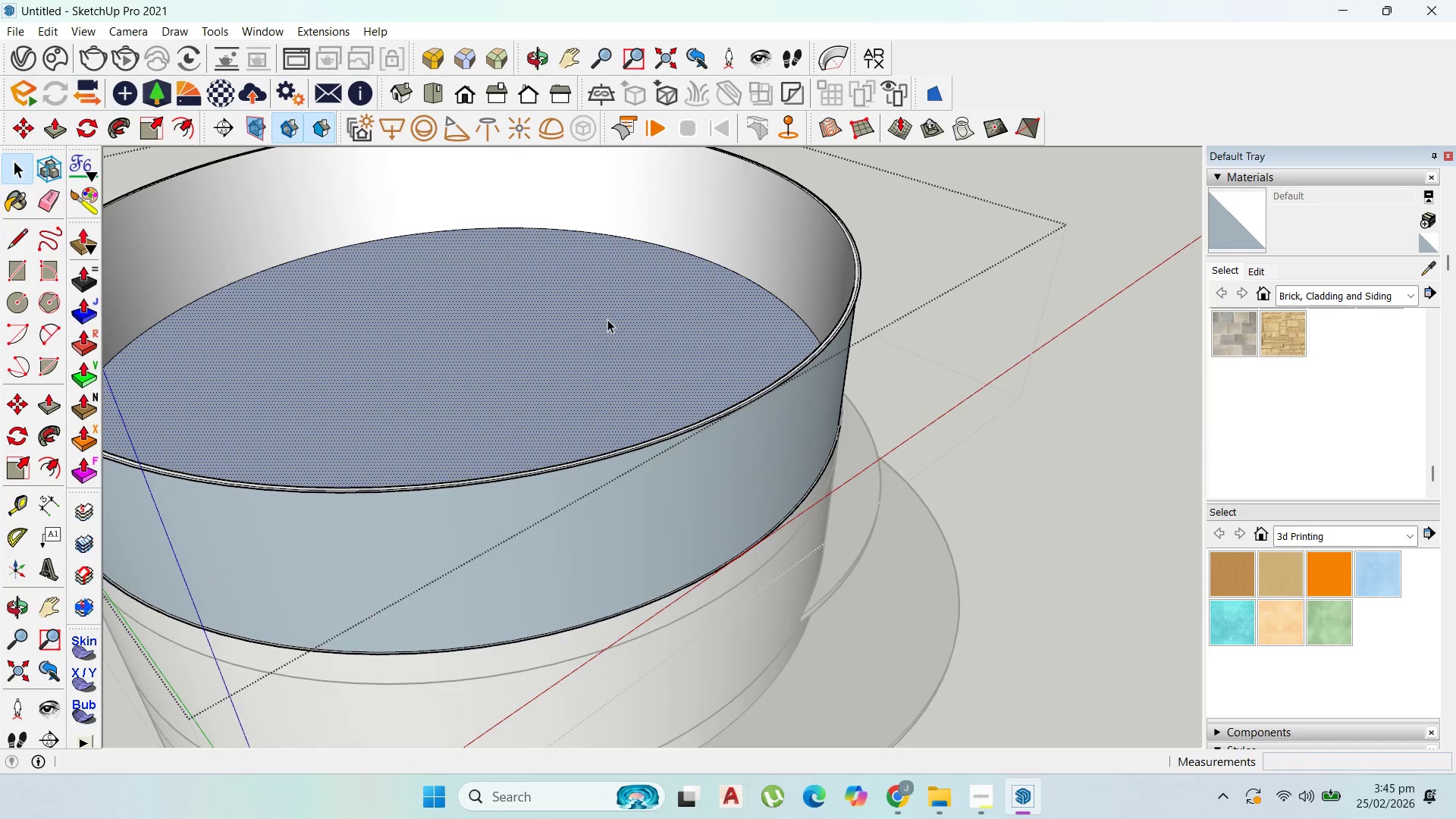 
left_click_drag(start_coordinate=[601, 303], to_coordinate=[535, 293])
 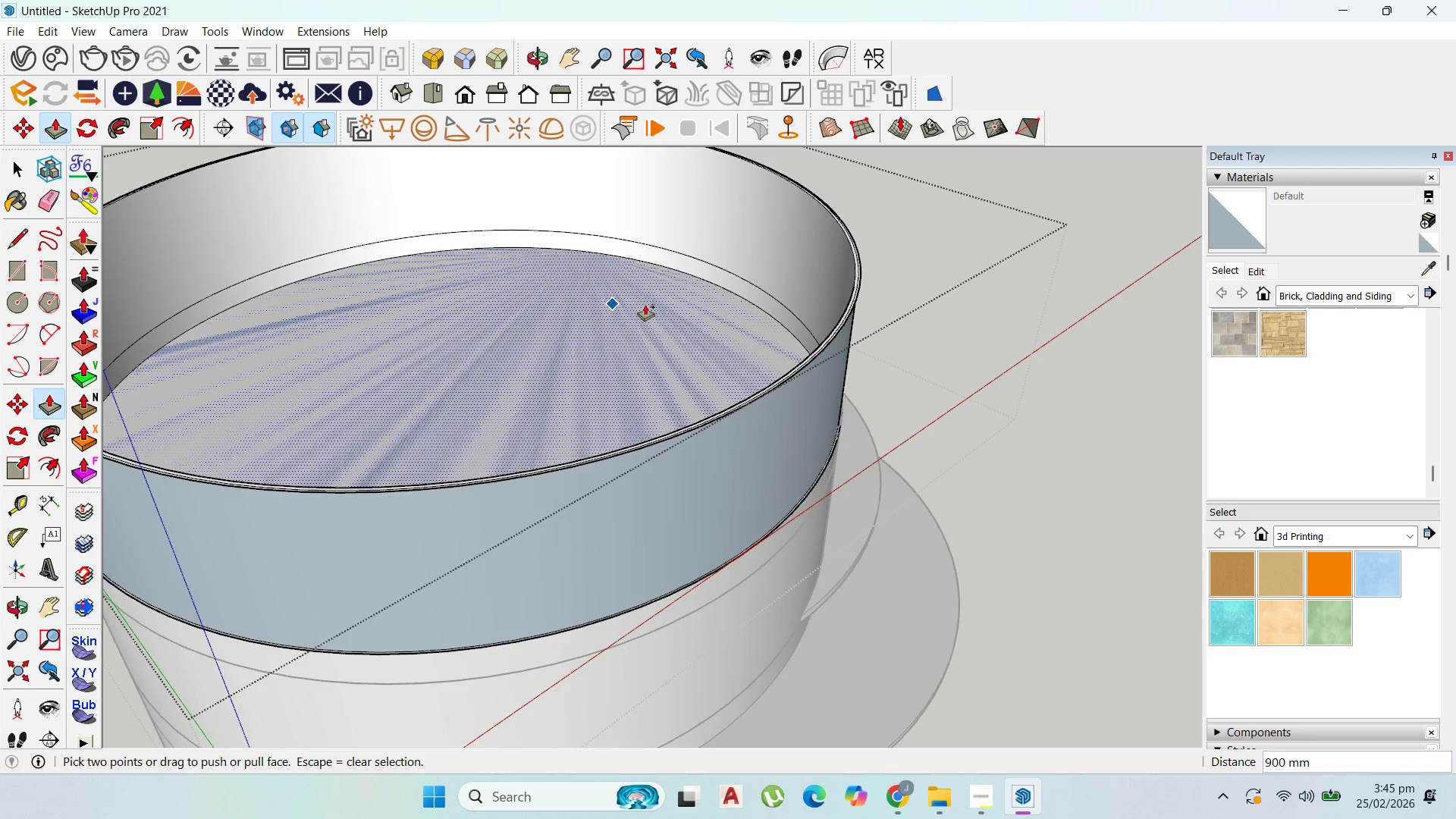 
key(Control+Z)
 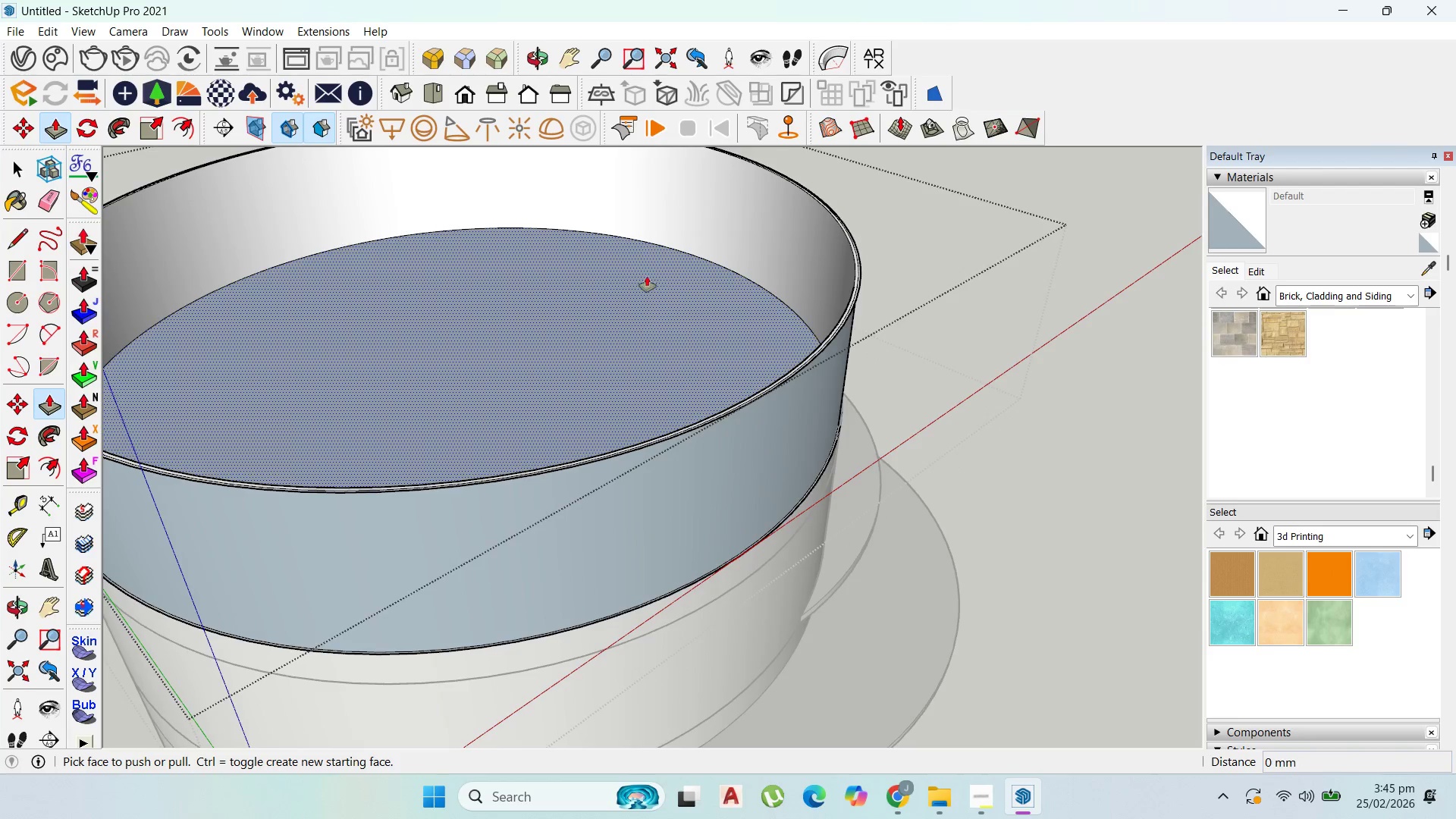 
scroll: coordinate [646, 278], scroll_direction: up, amount: 1.0
 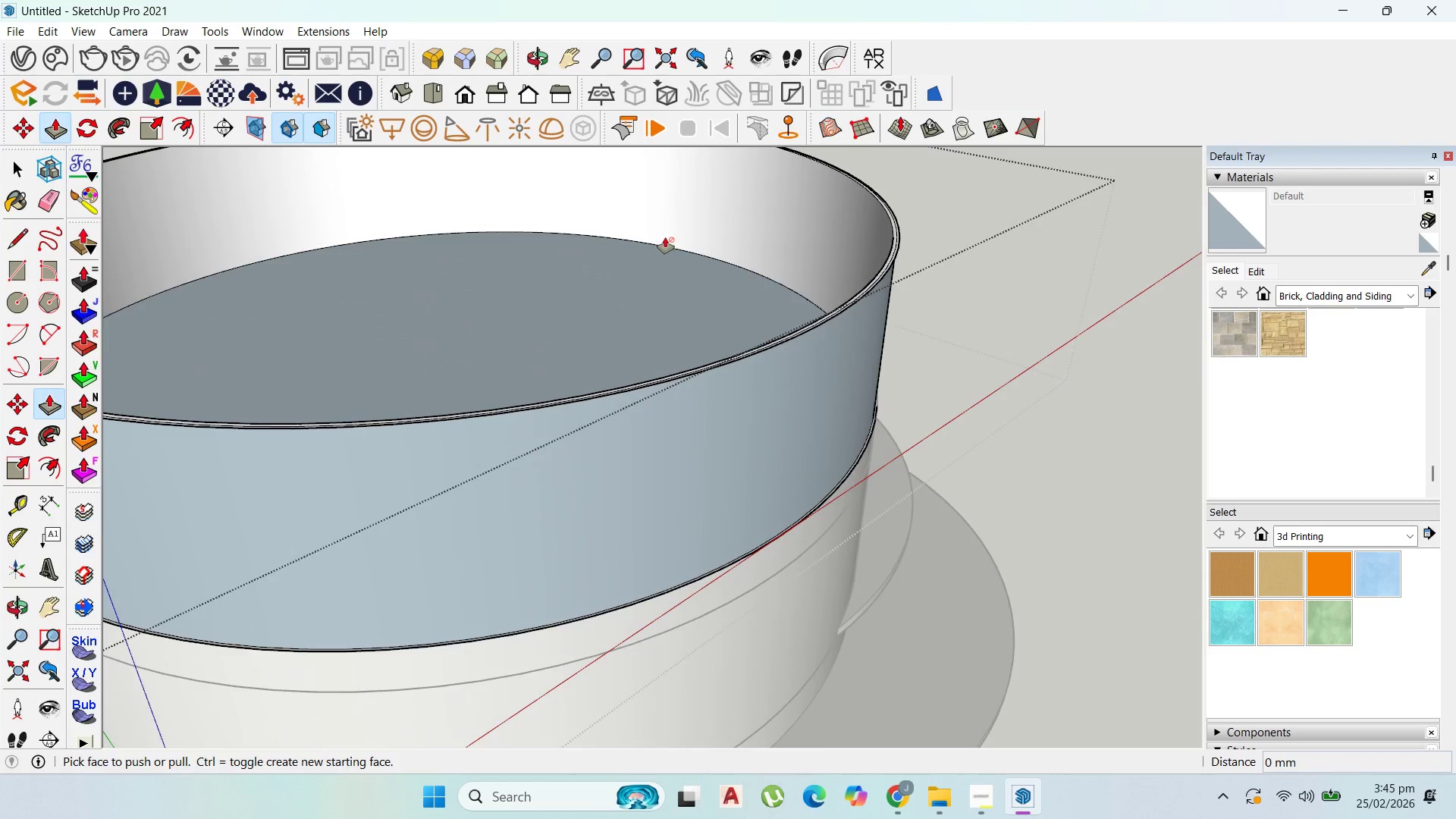 
key(Escape)
 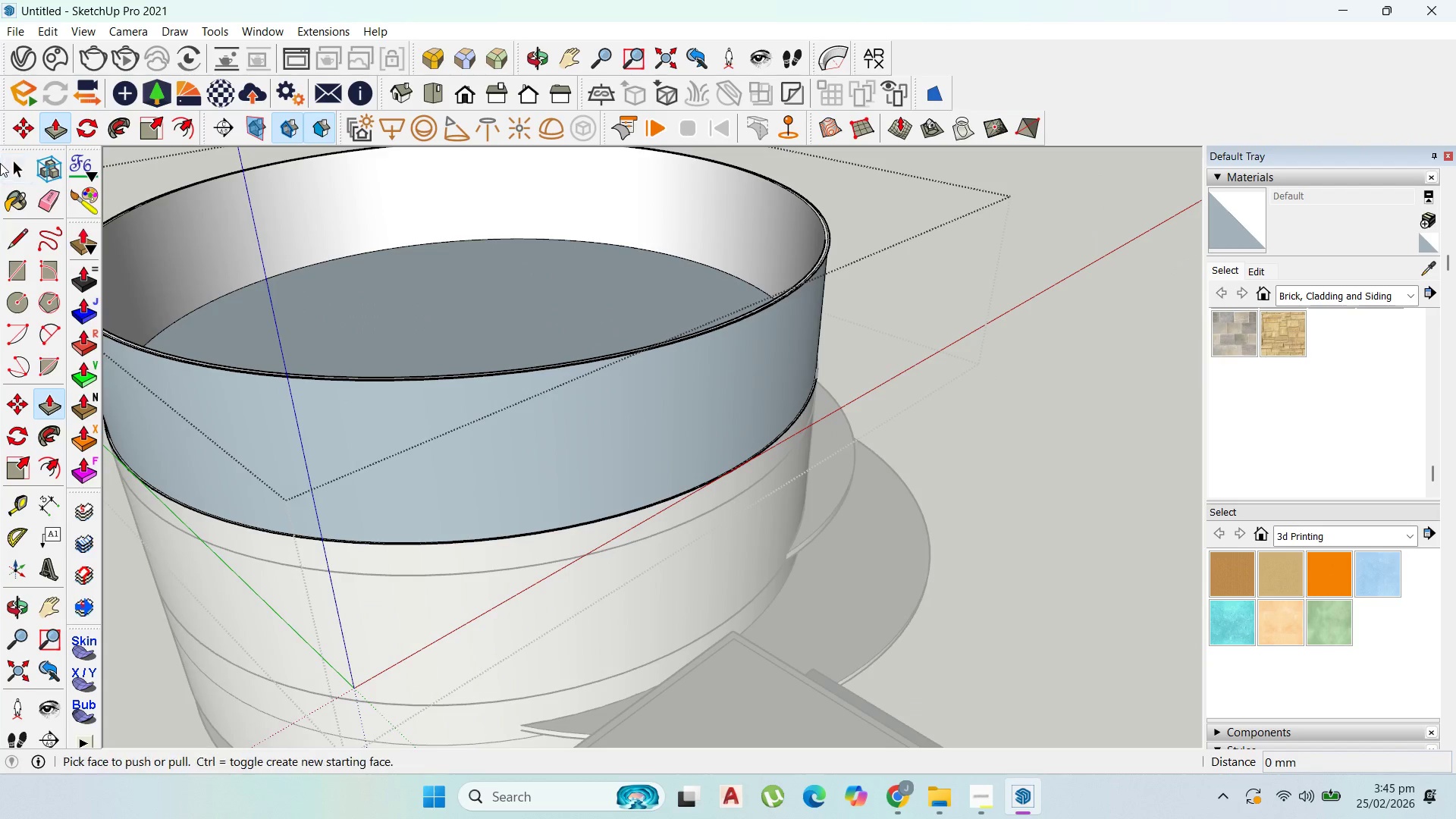 
key(Escape)
 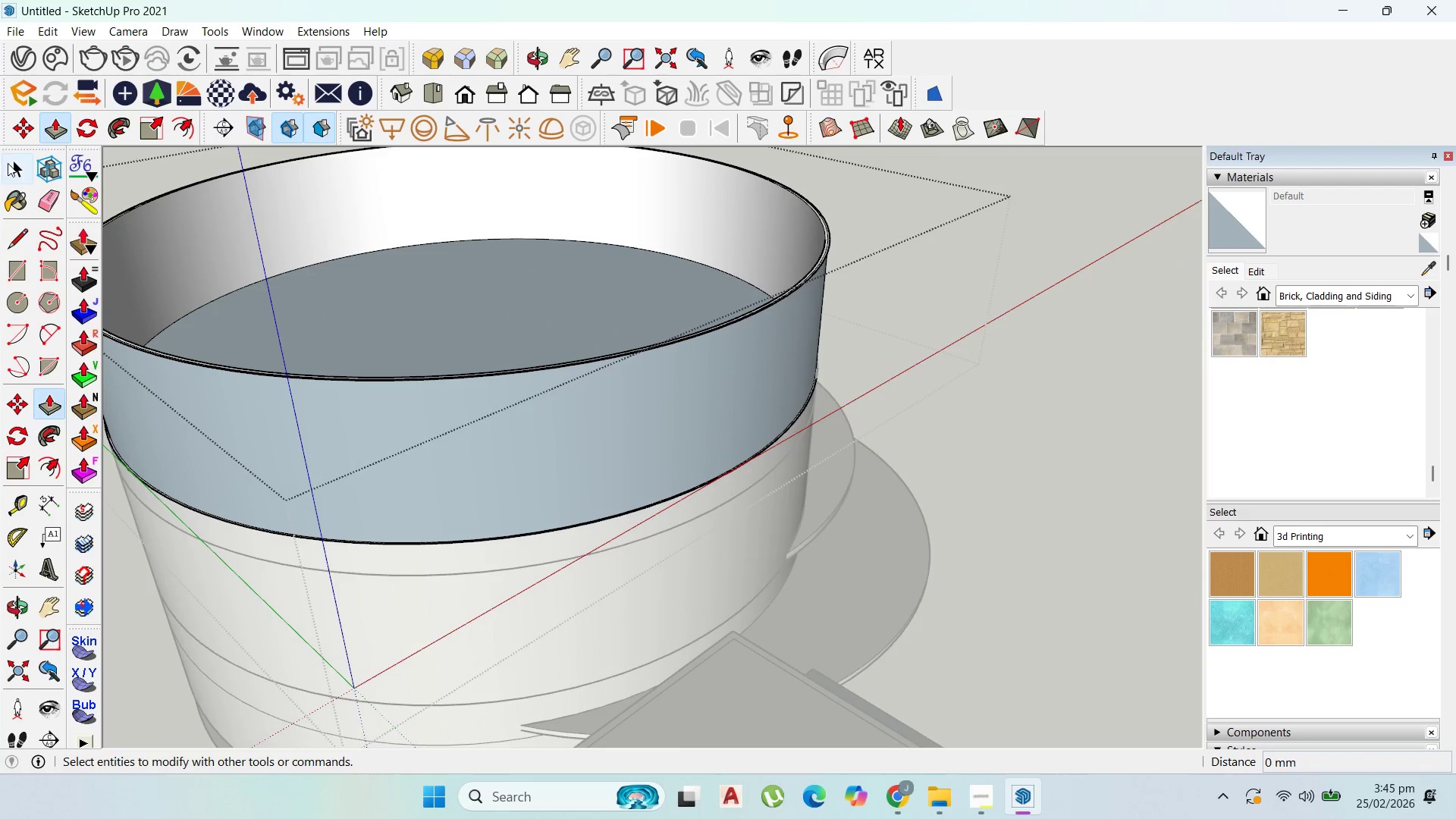 
scroll: coordinate [571, 281], scroll_direction: down, amount: 2.0
 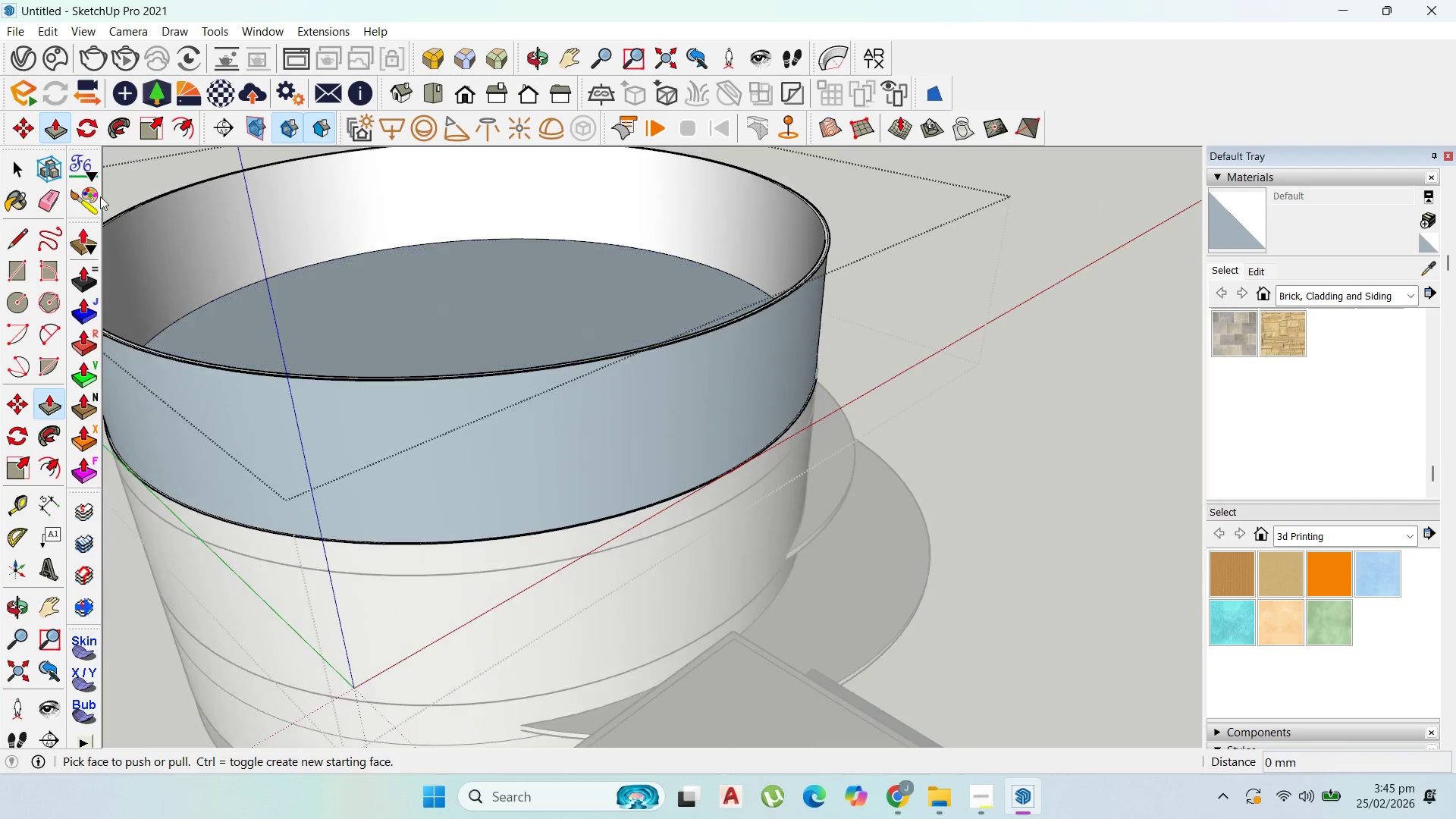 
key(Escape)
 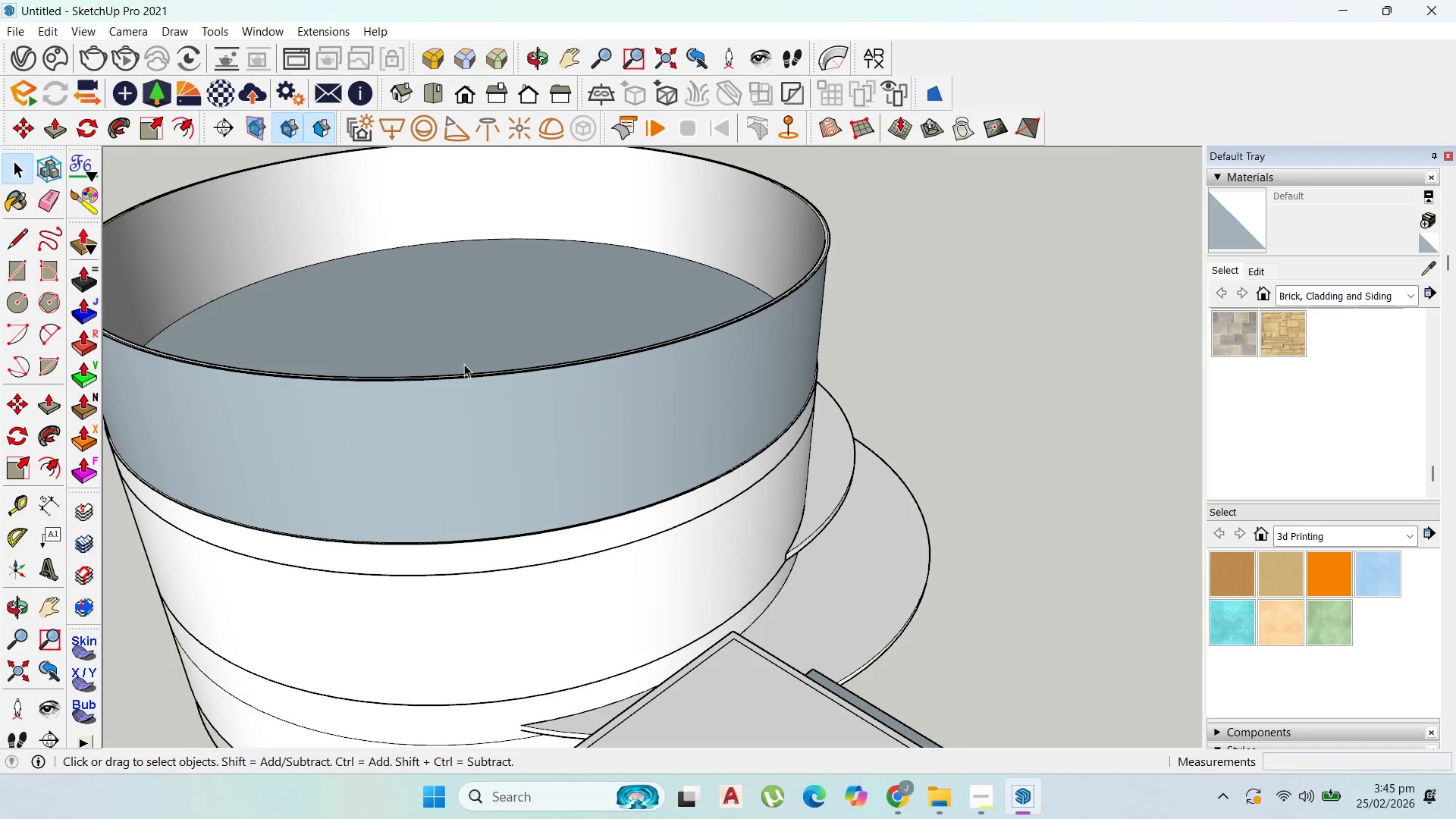 
key(Escape)
 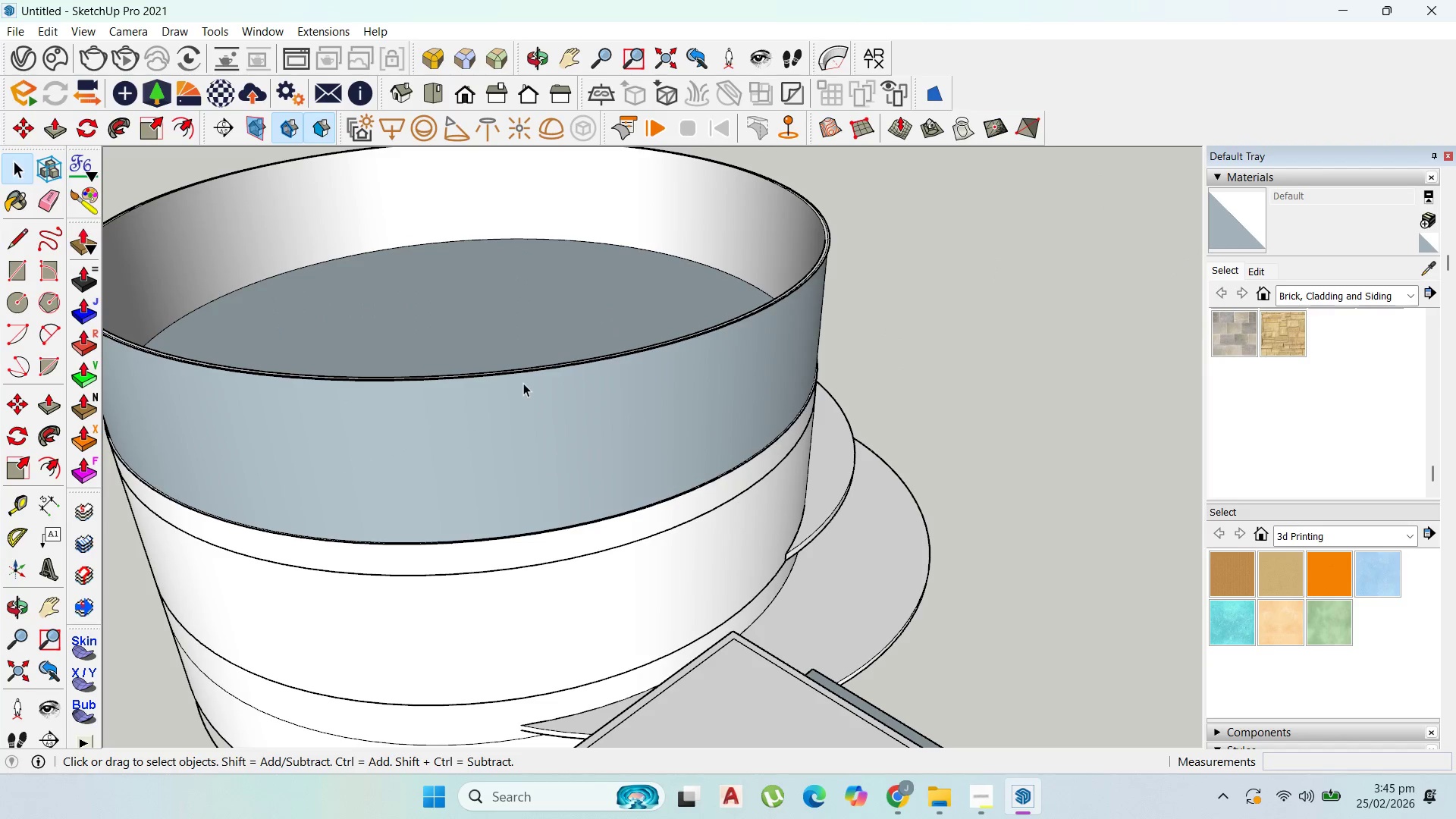 
left_click_drag(start_coordinate=[523, 383], to_coordinate=[525, 387])
 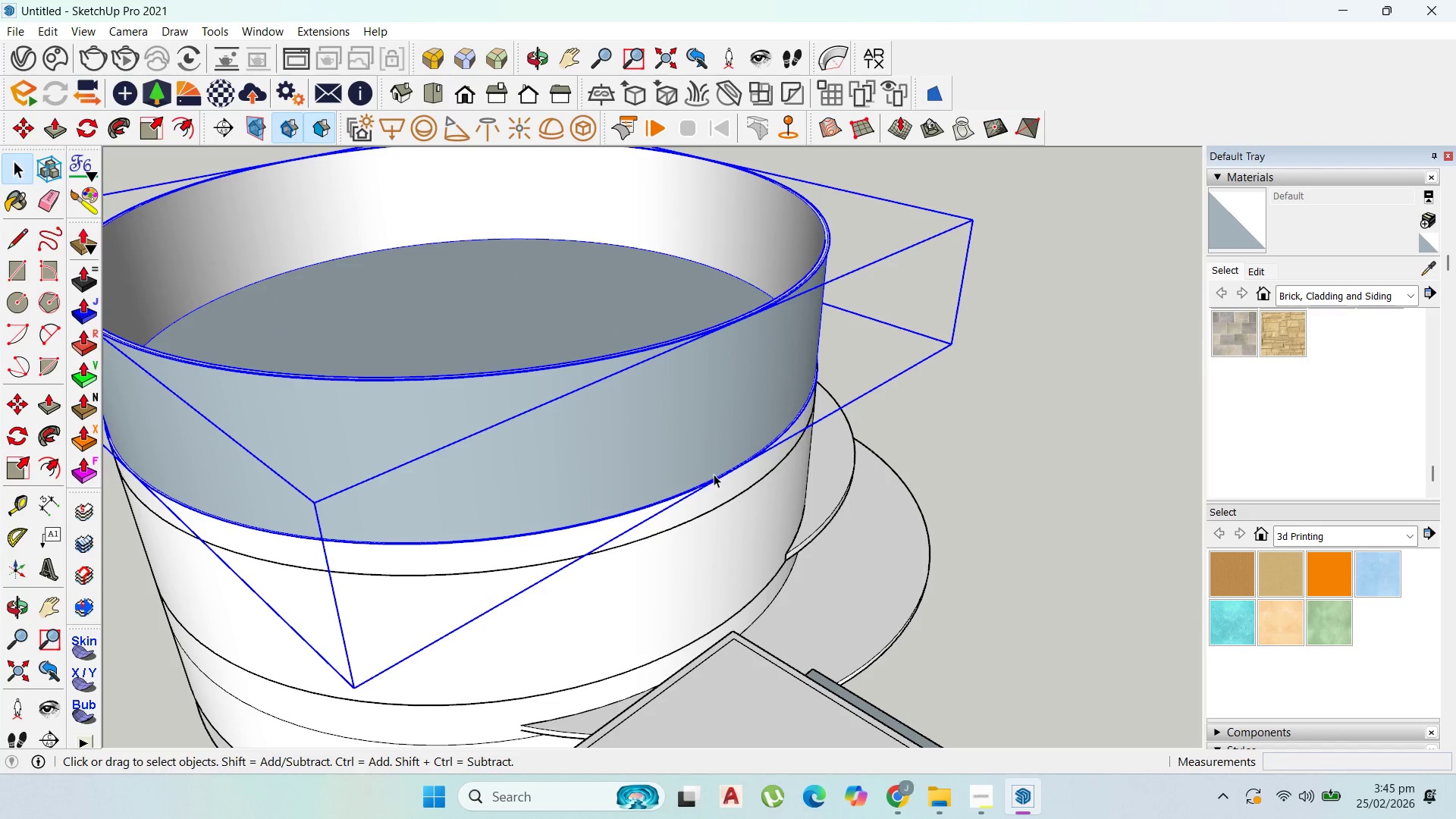 
key(M)
 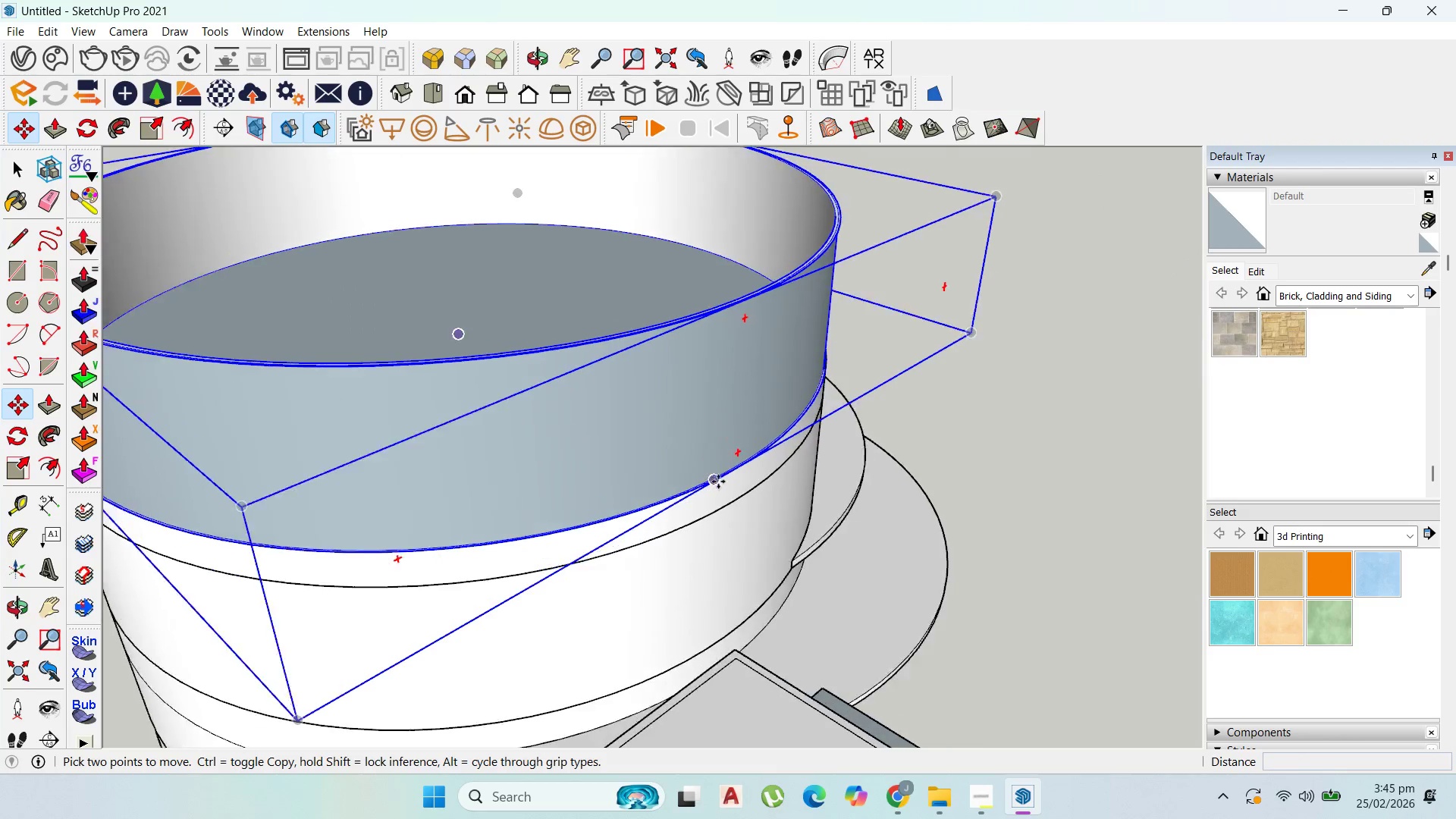 
left_click([730, 461])
 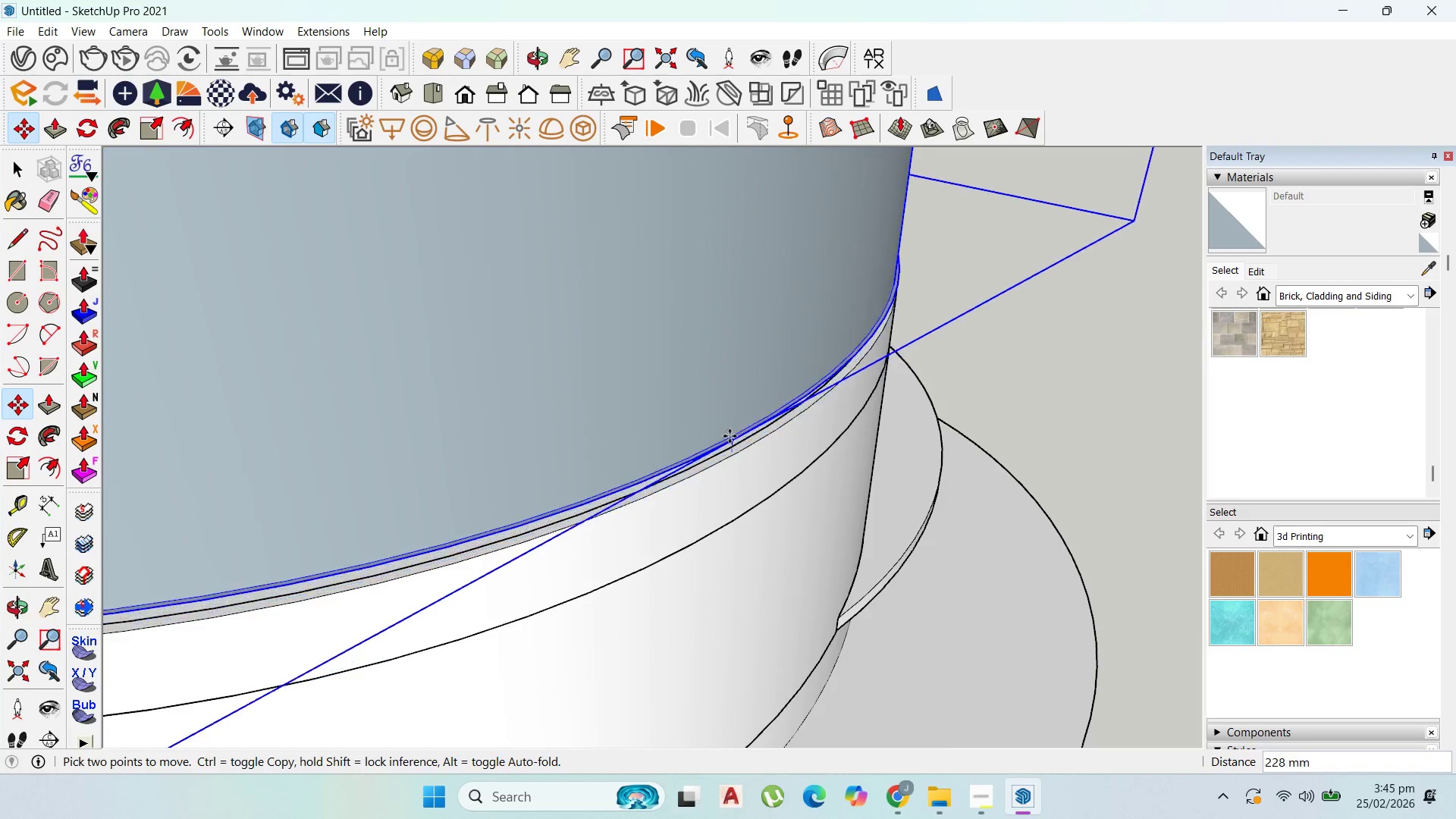 
scroll: coordinate [730, 467], scroll_direction: up, amount: 8.0
 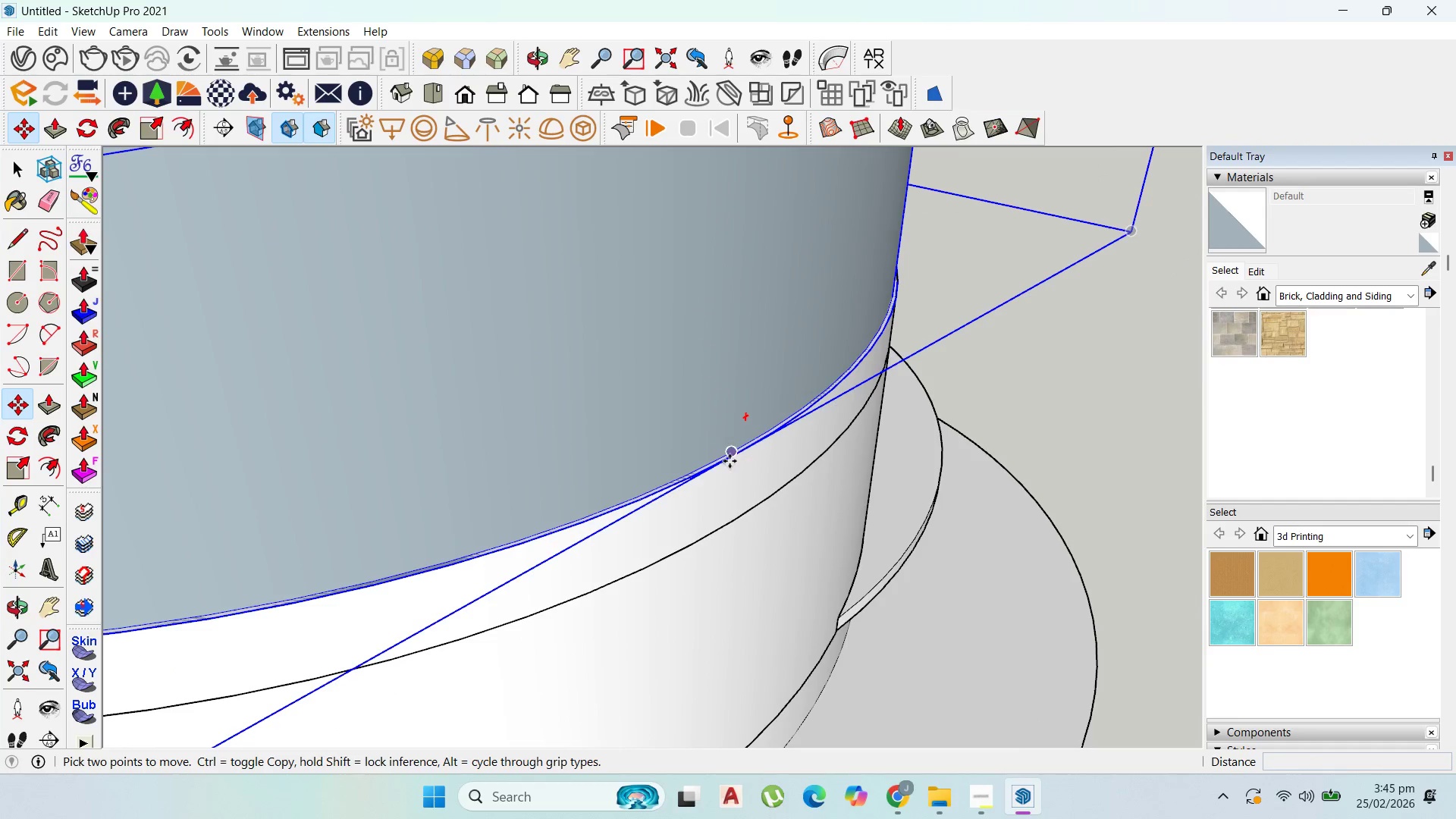 
scroll: coordinate [723, 447], scroll_direction: down, amount: 10.0
 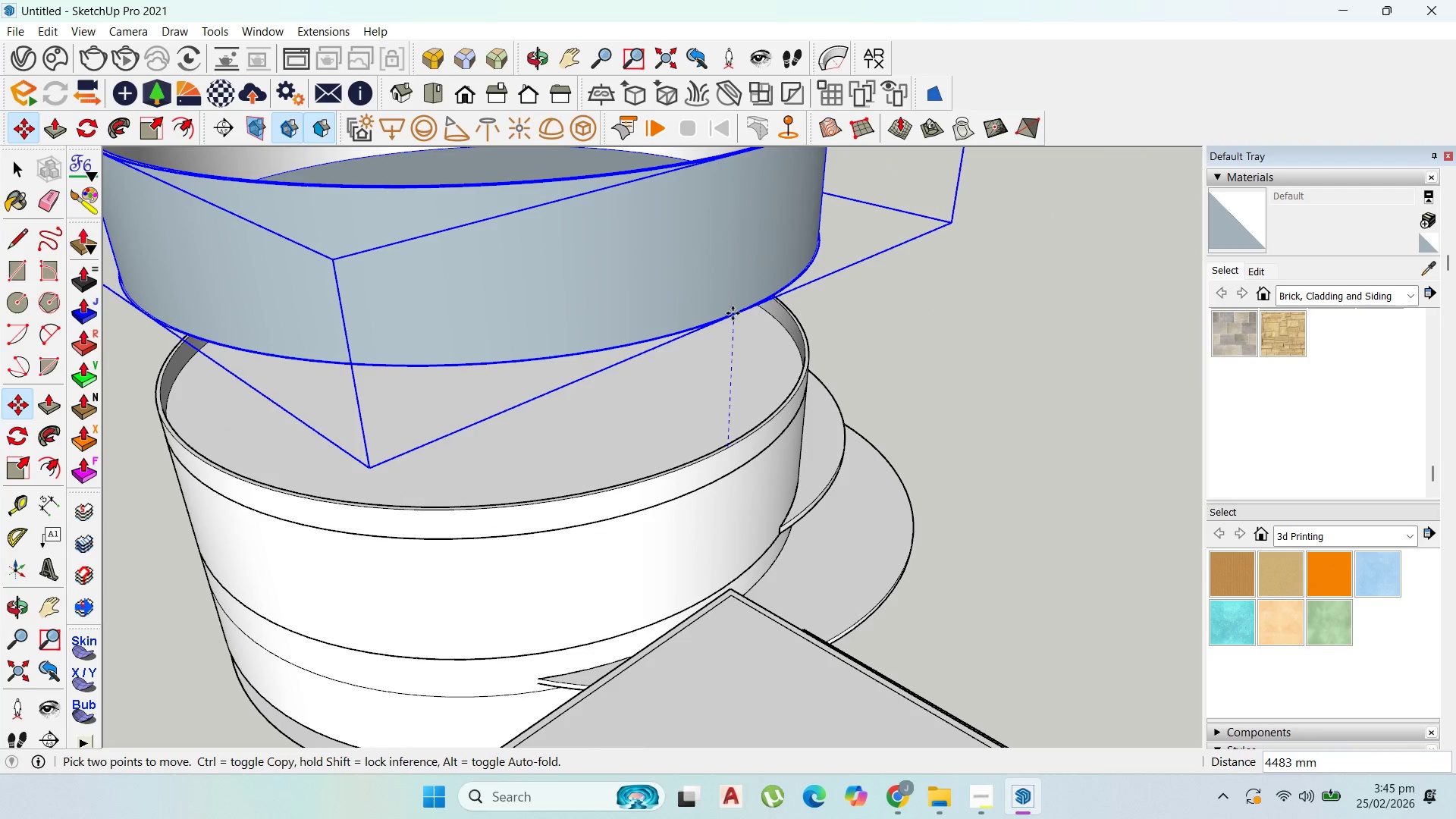 
left_click([733, 313])
 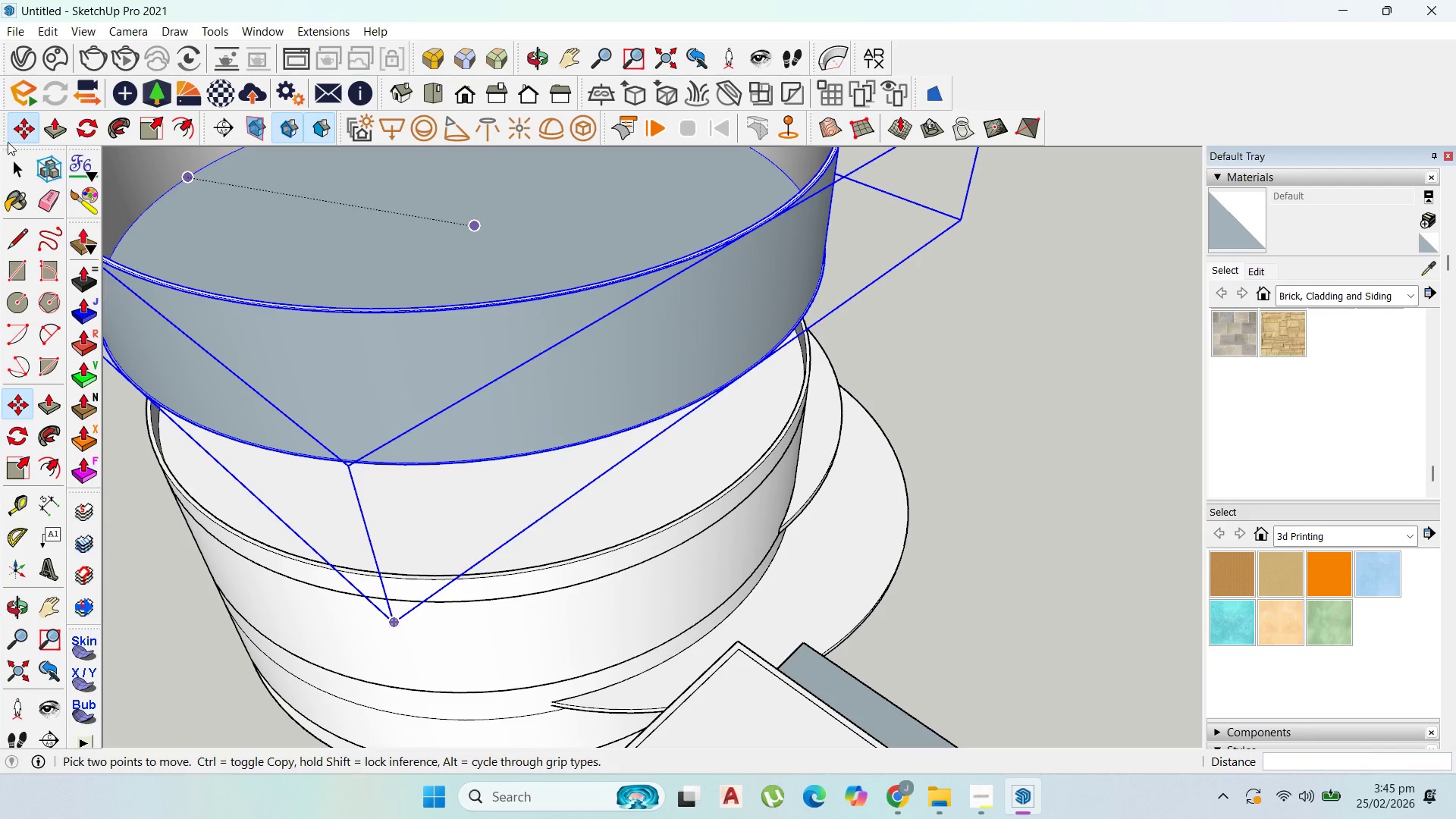 
double_click([377, 223])
 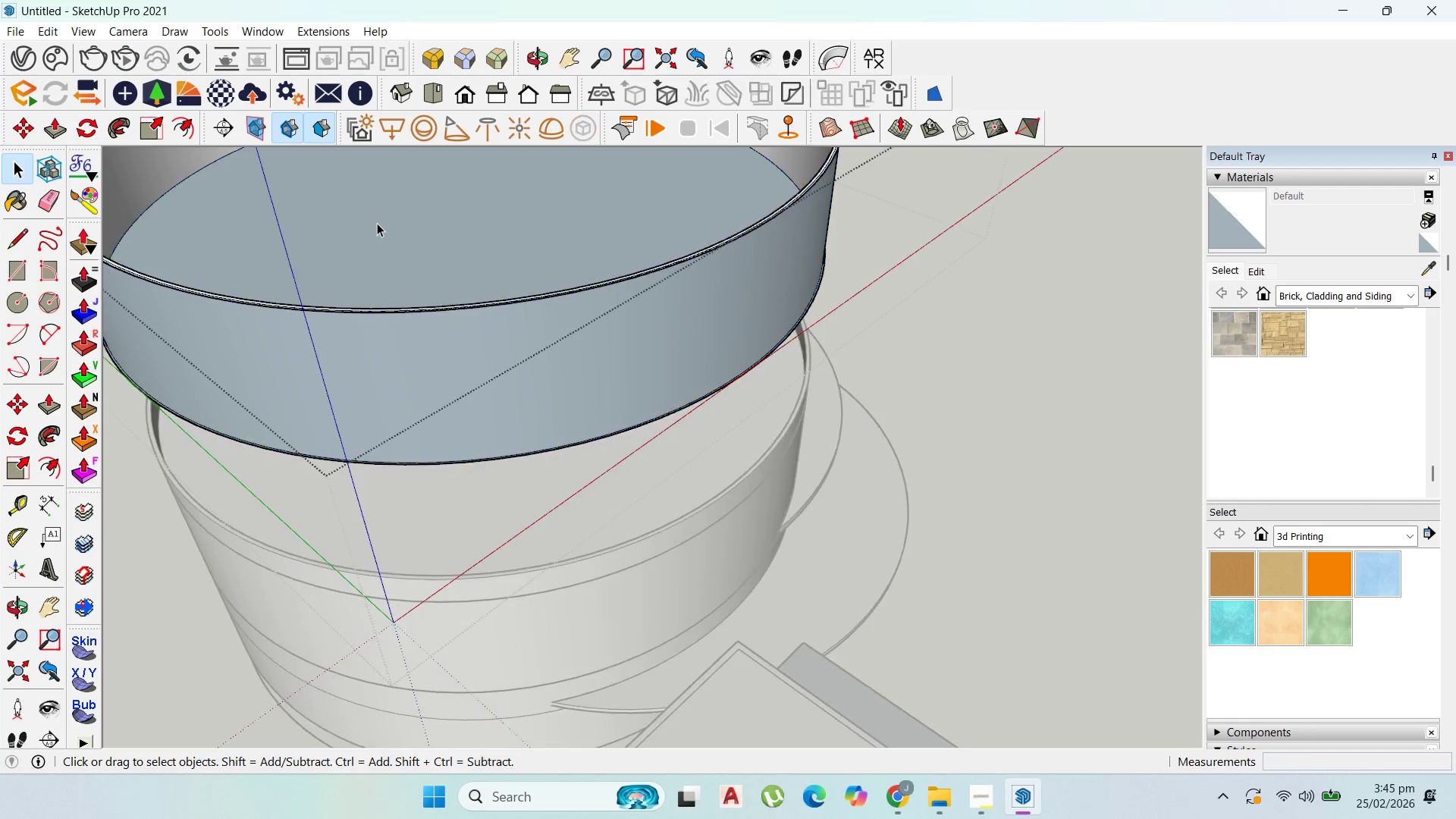 
triple_click([377, 223])
 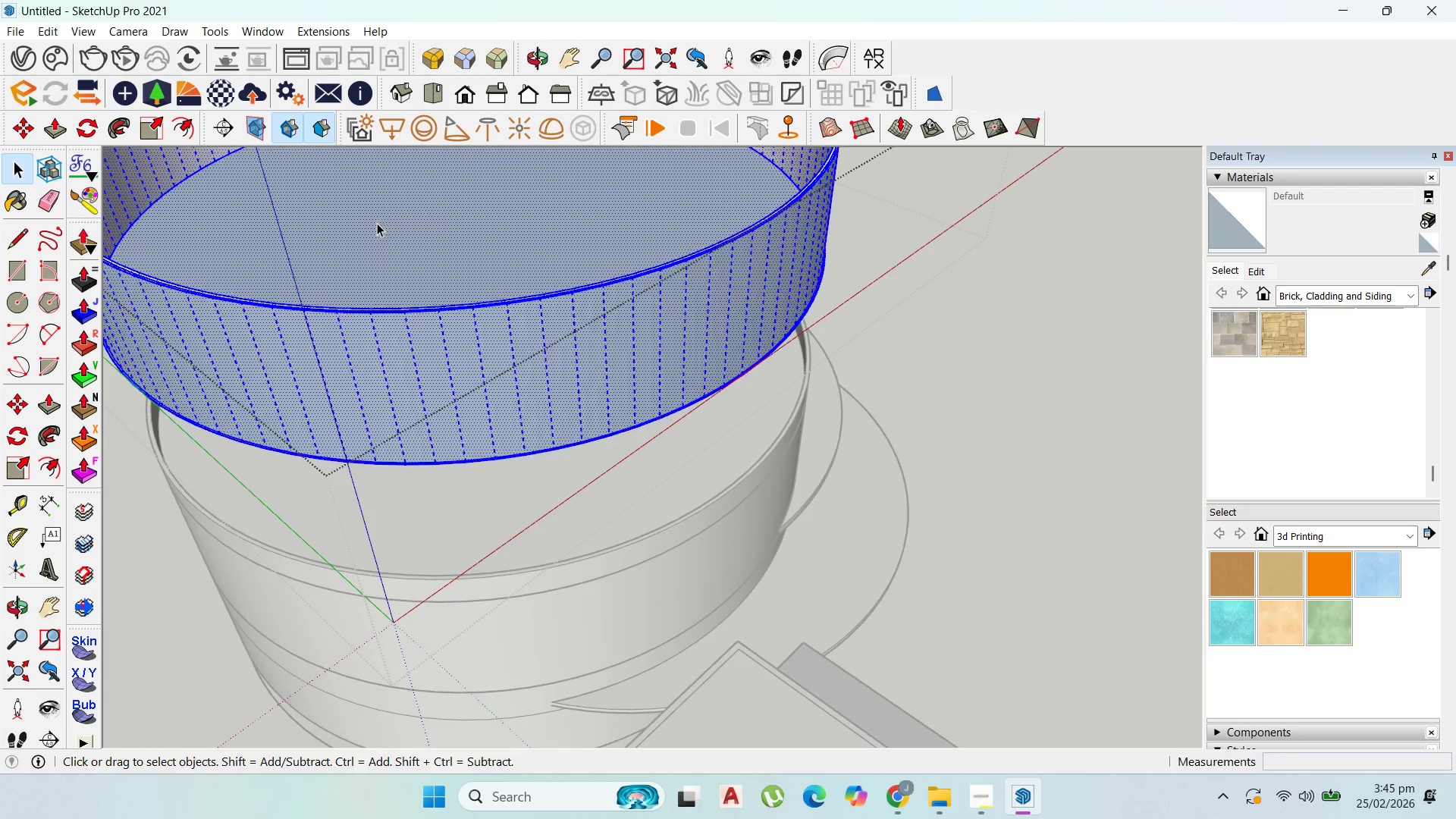 
triple_click([377, 223])
 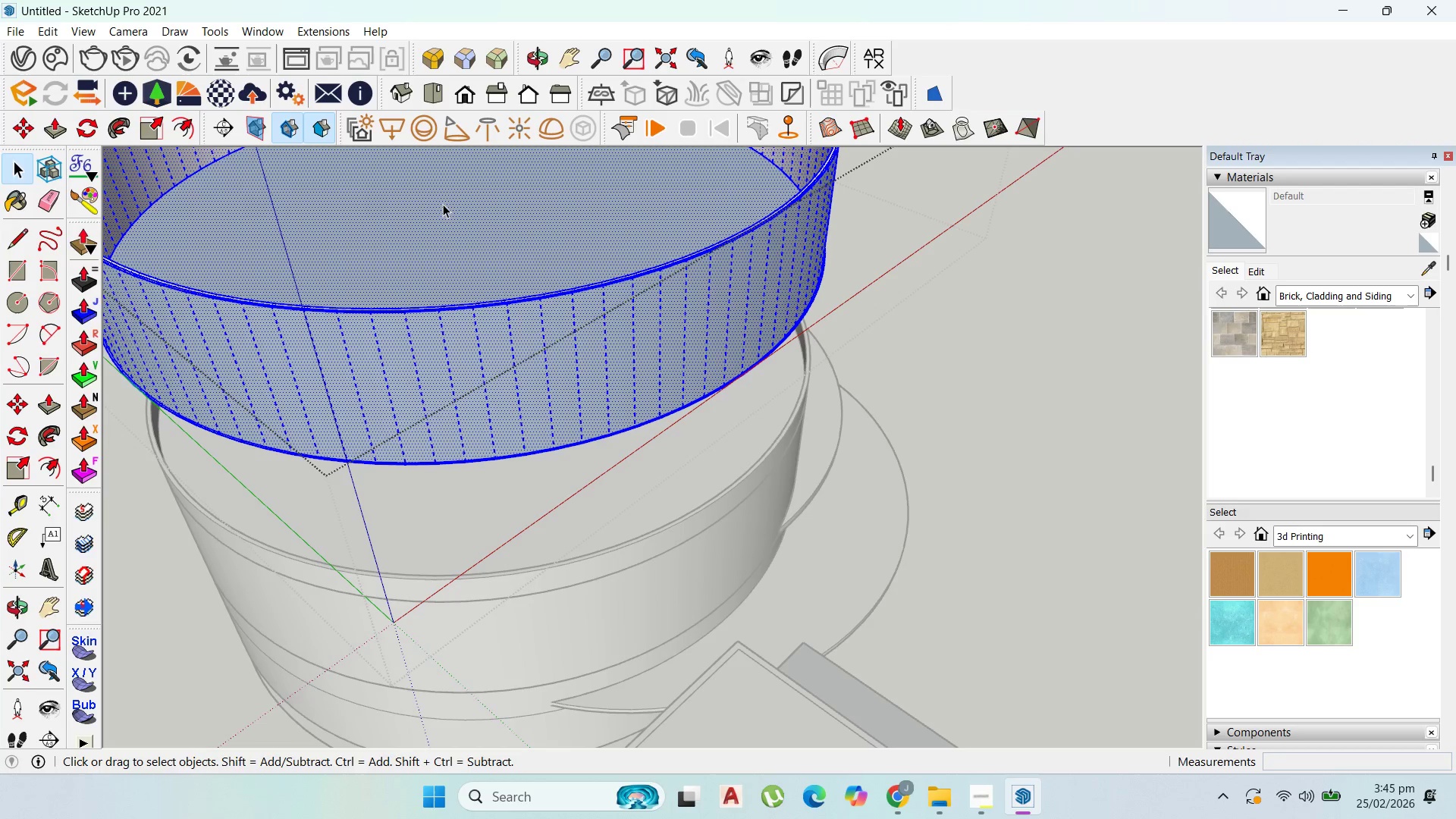 
left_click([447, 204])
 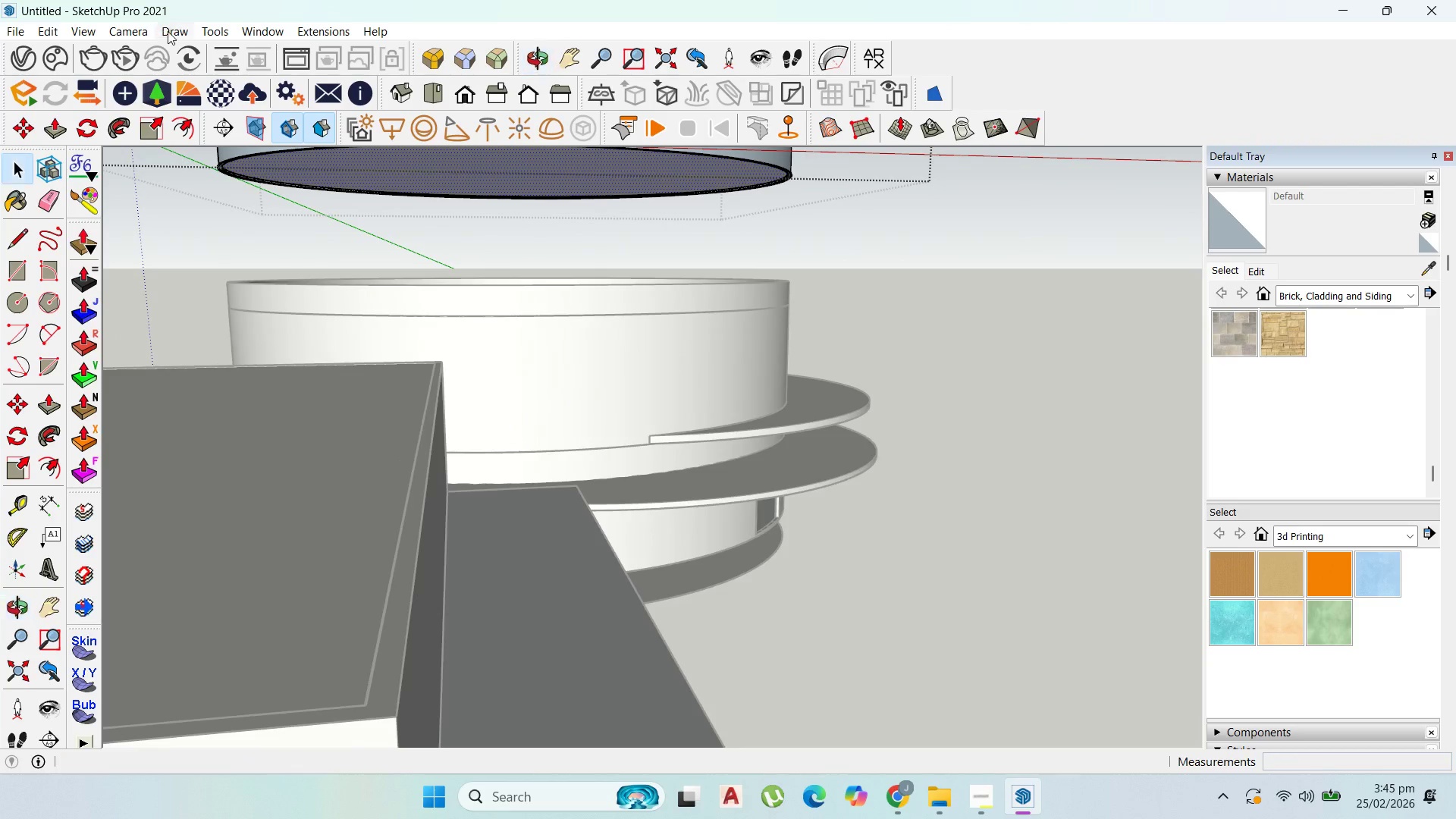 
key(Delete)
 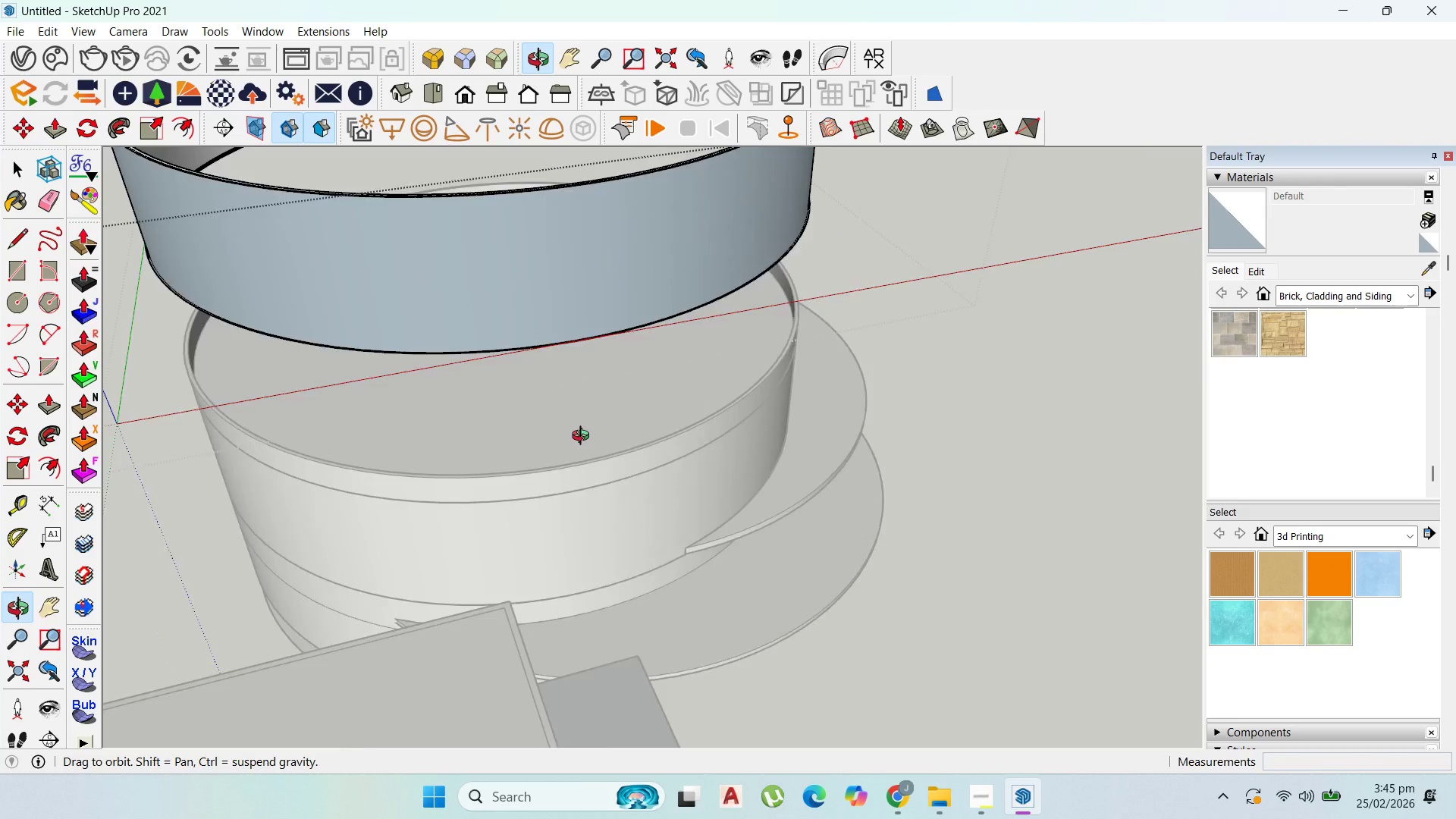 
key(Escape)
 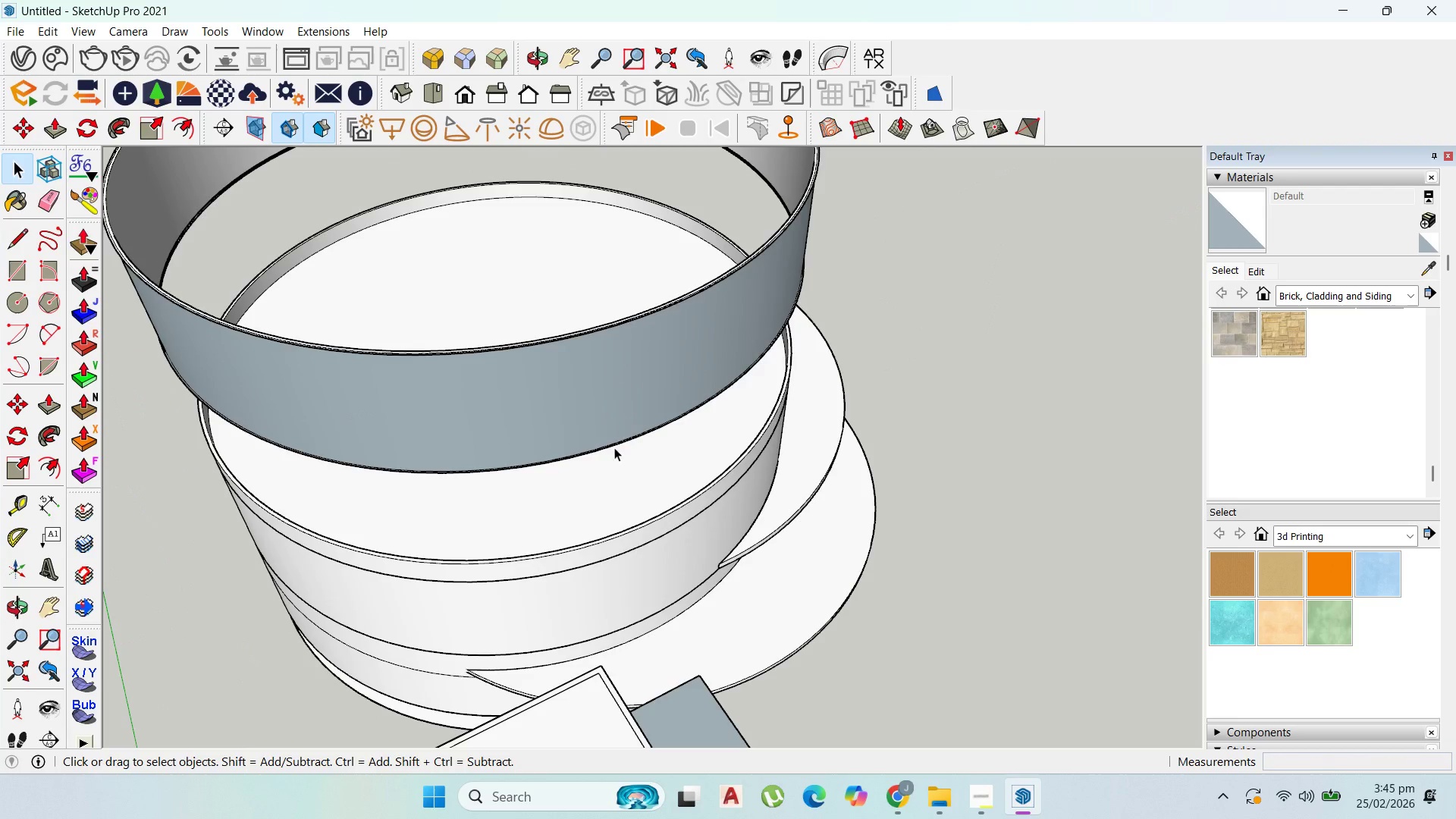 
key(Escape)
 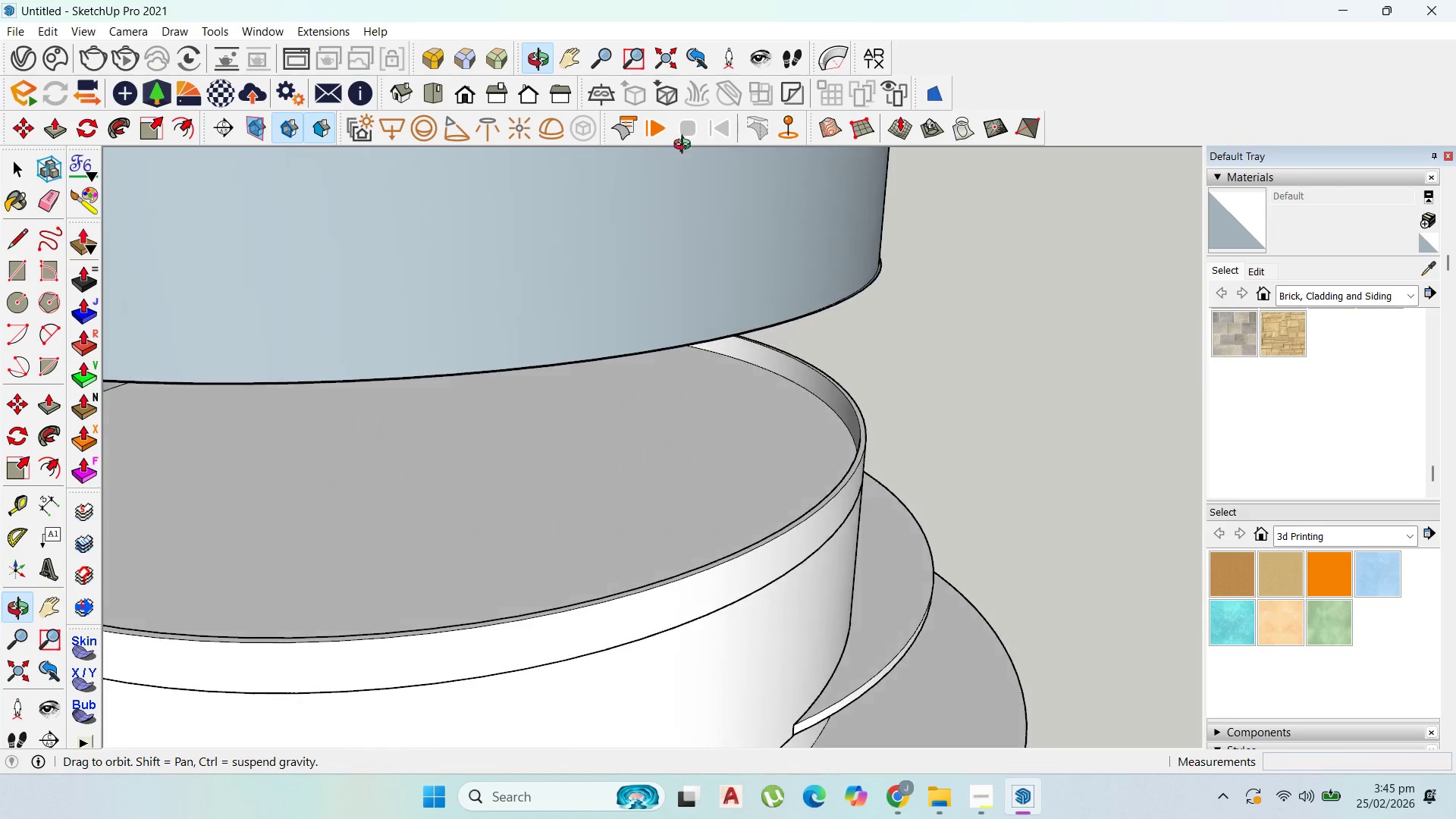 
scroll: coordinate [649, 280], scroll_direction: up, amount: 6.0
 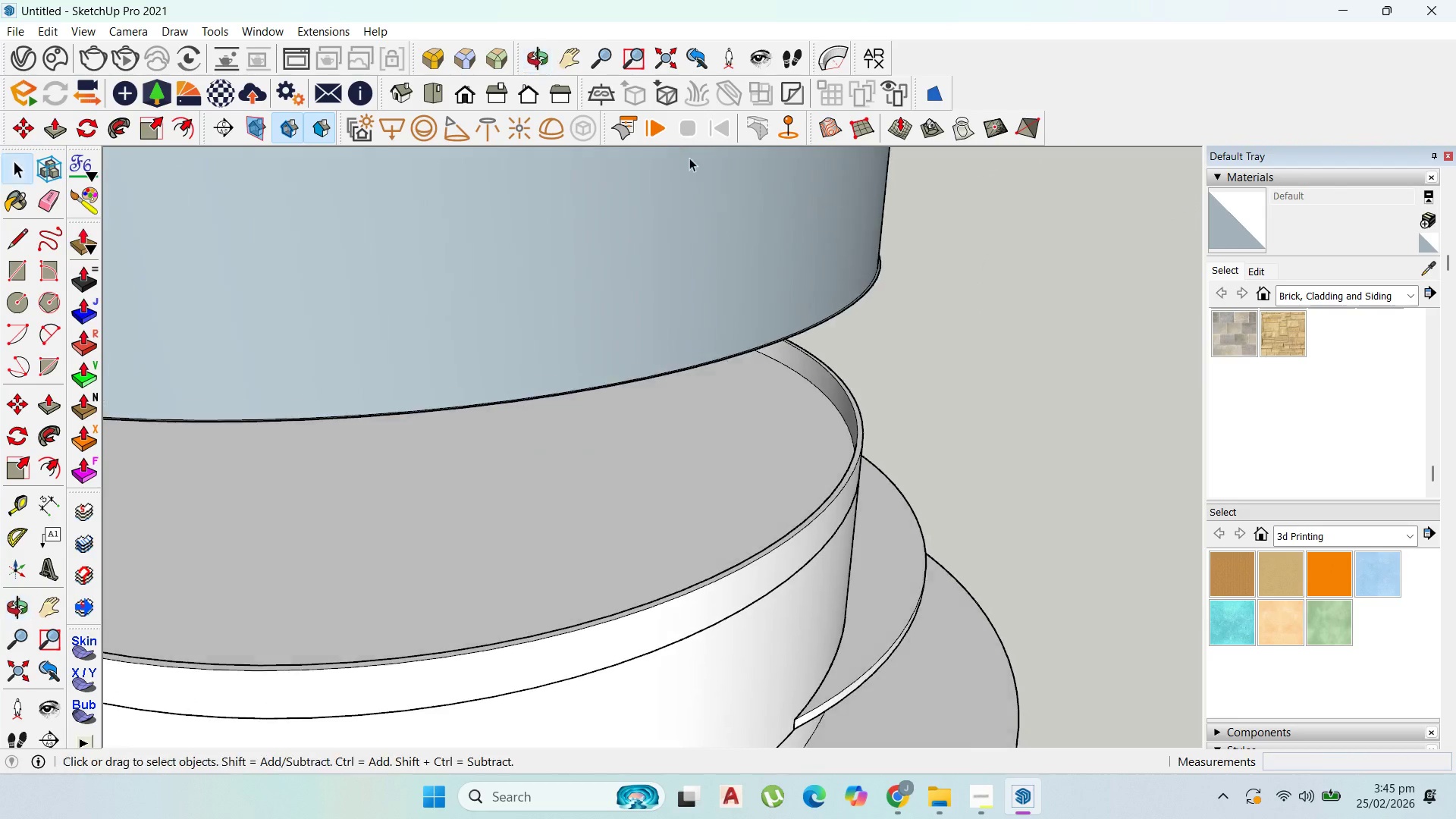 
scroll: coordinate [691, 290], scroll_direction: down, amount: 3.0
 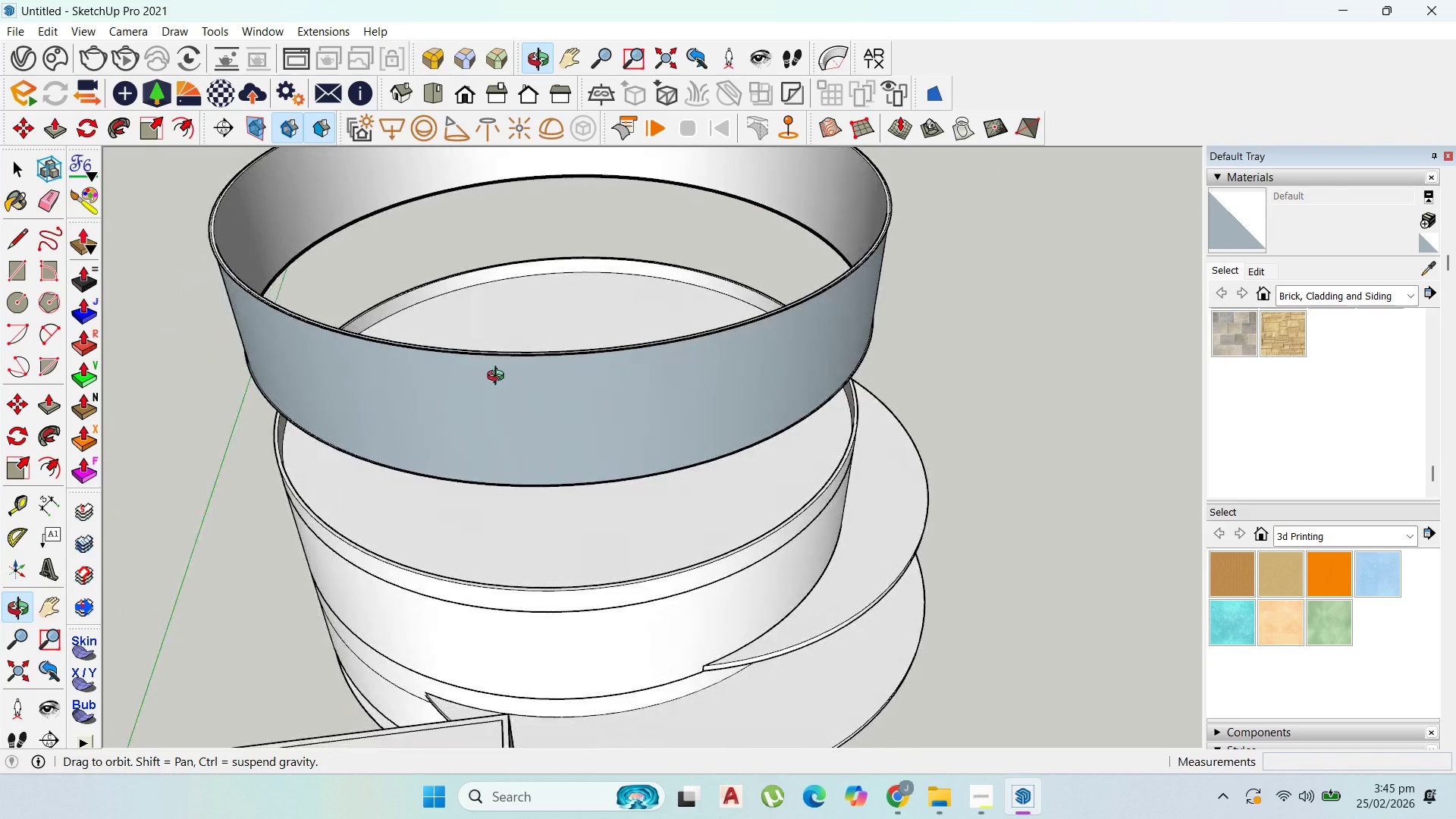 
scroll: coordinate [767, 300], scroll_direction: up, amount: 5.0
 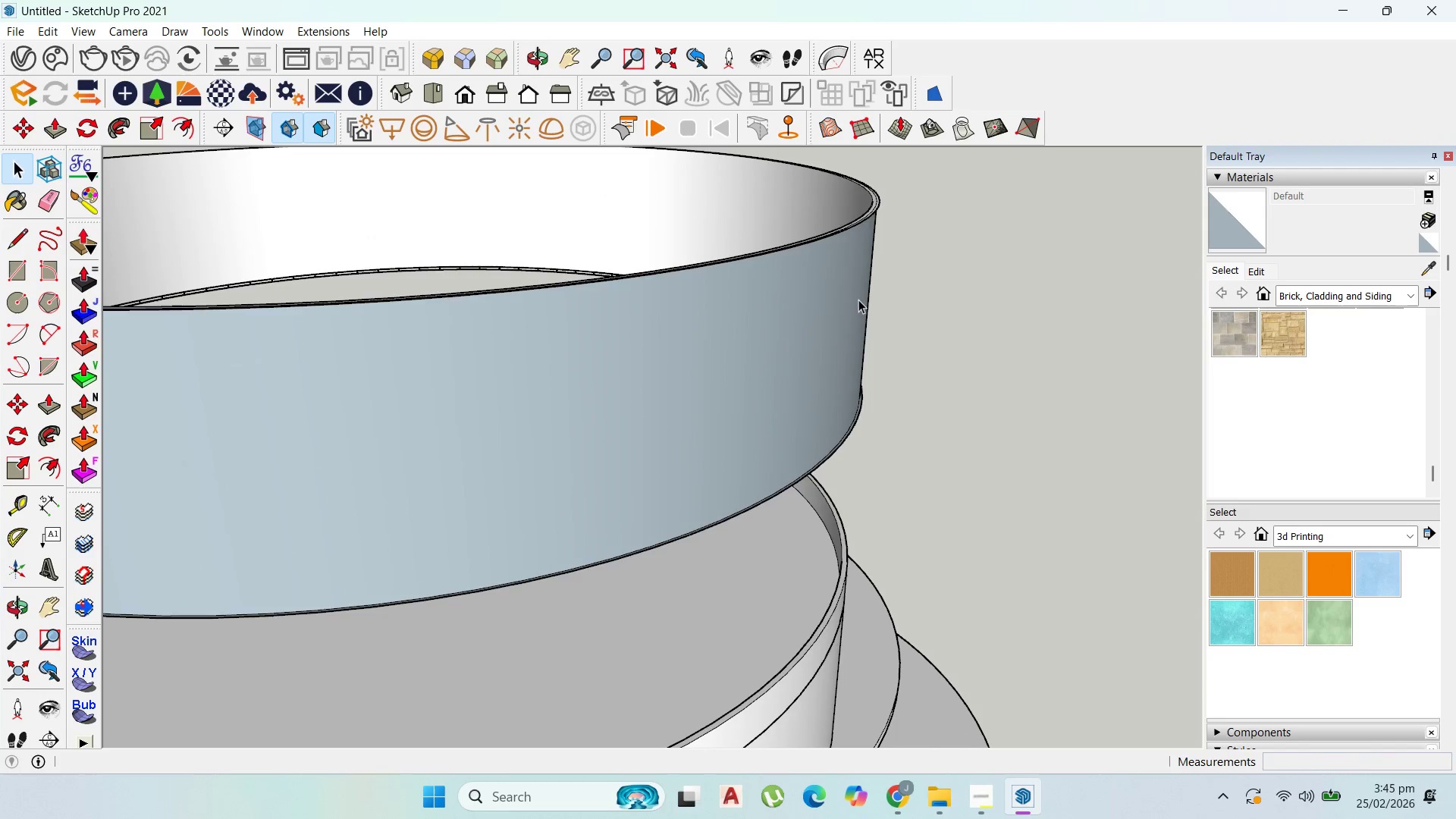 
scroll: coordinate [853, 340], scroll_direction: down, amount: 7.0
 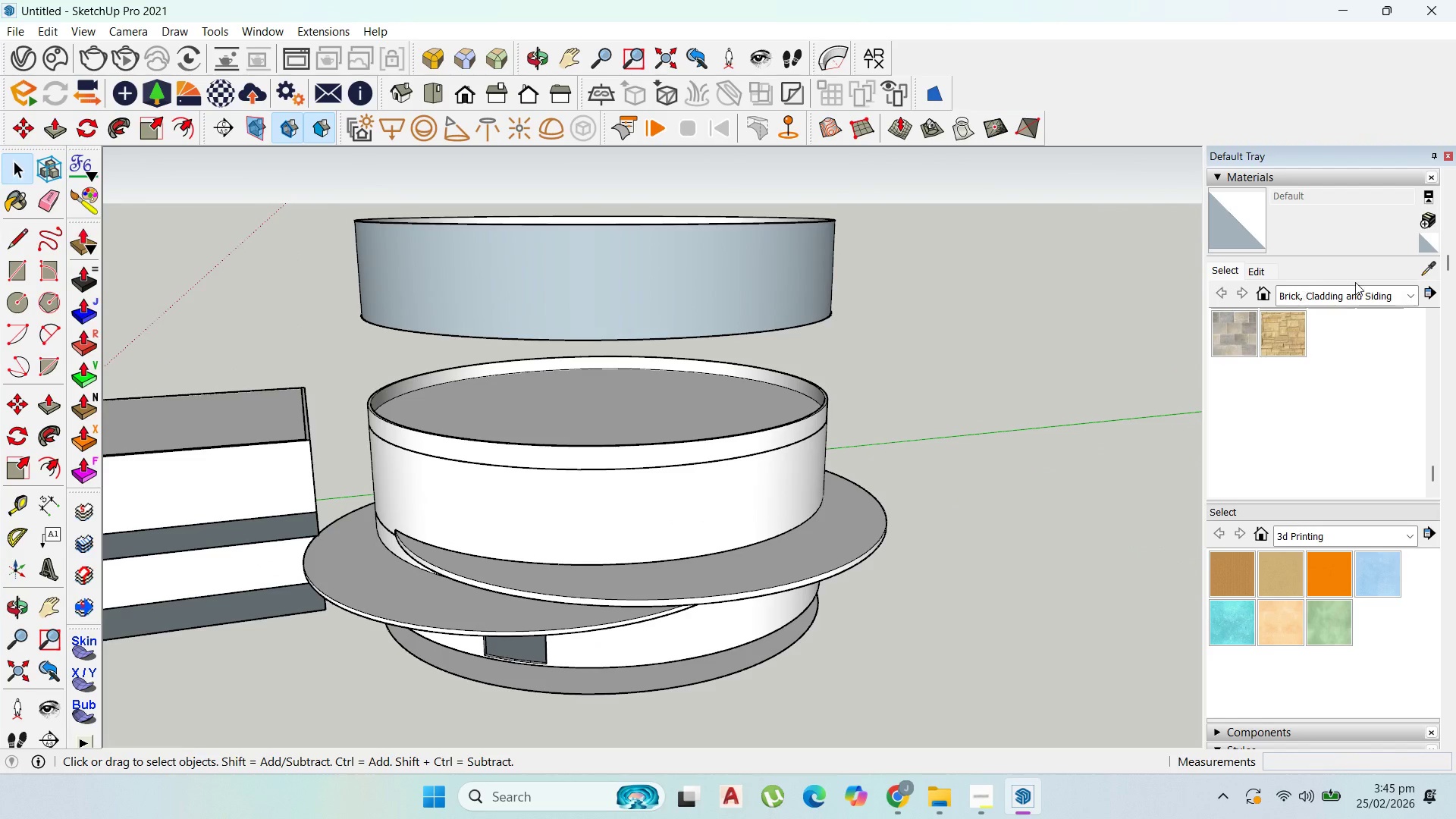 
left_click([1412, 299])
 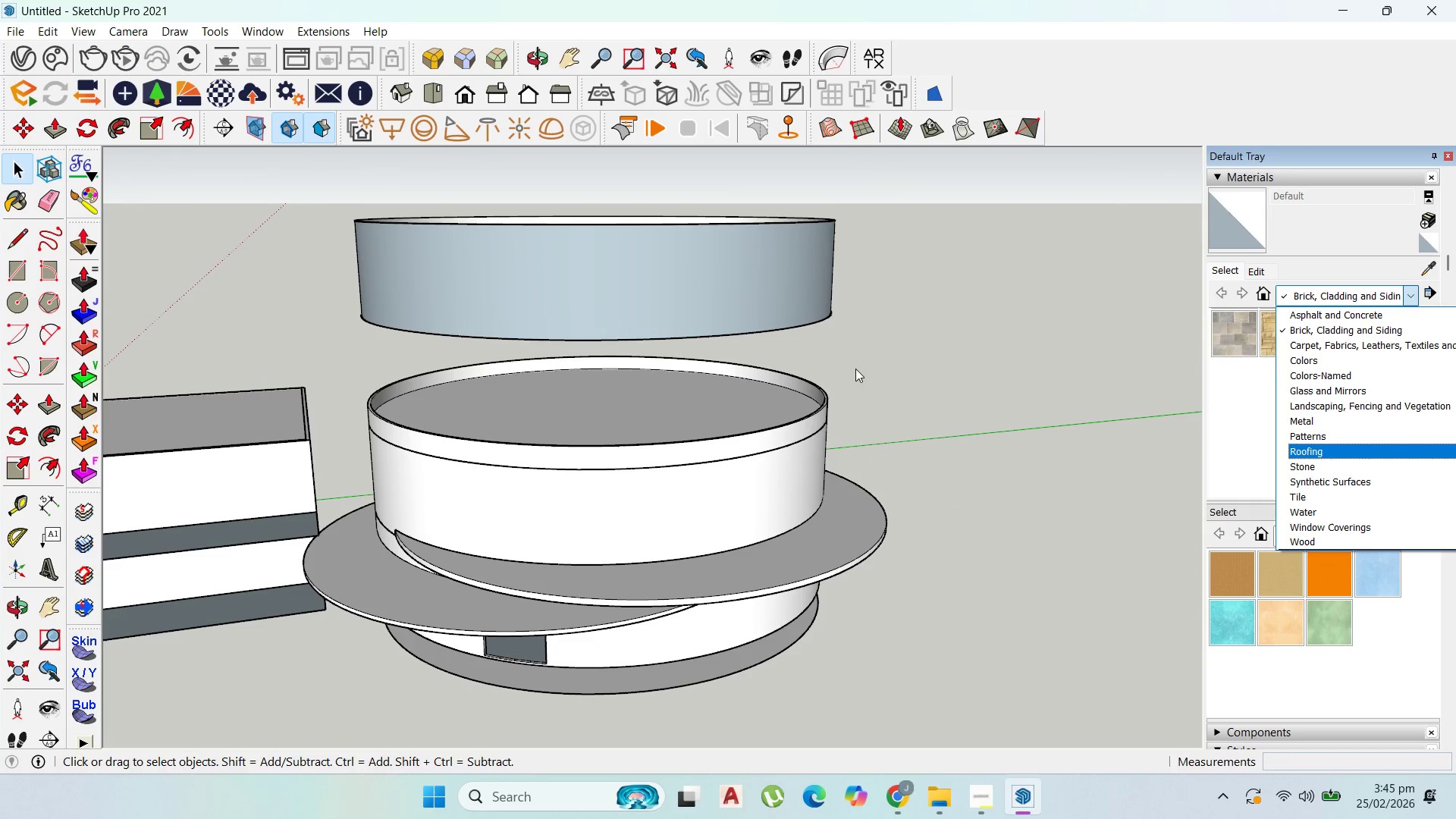 
left_click([833, 305])
 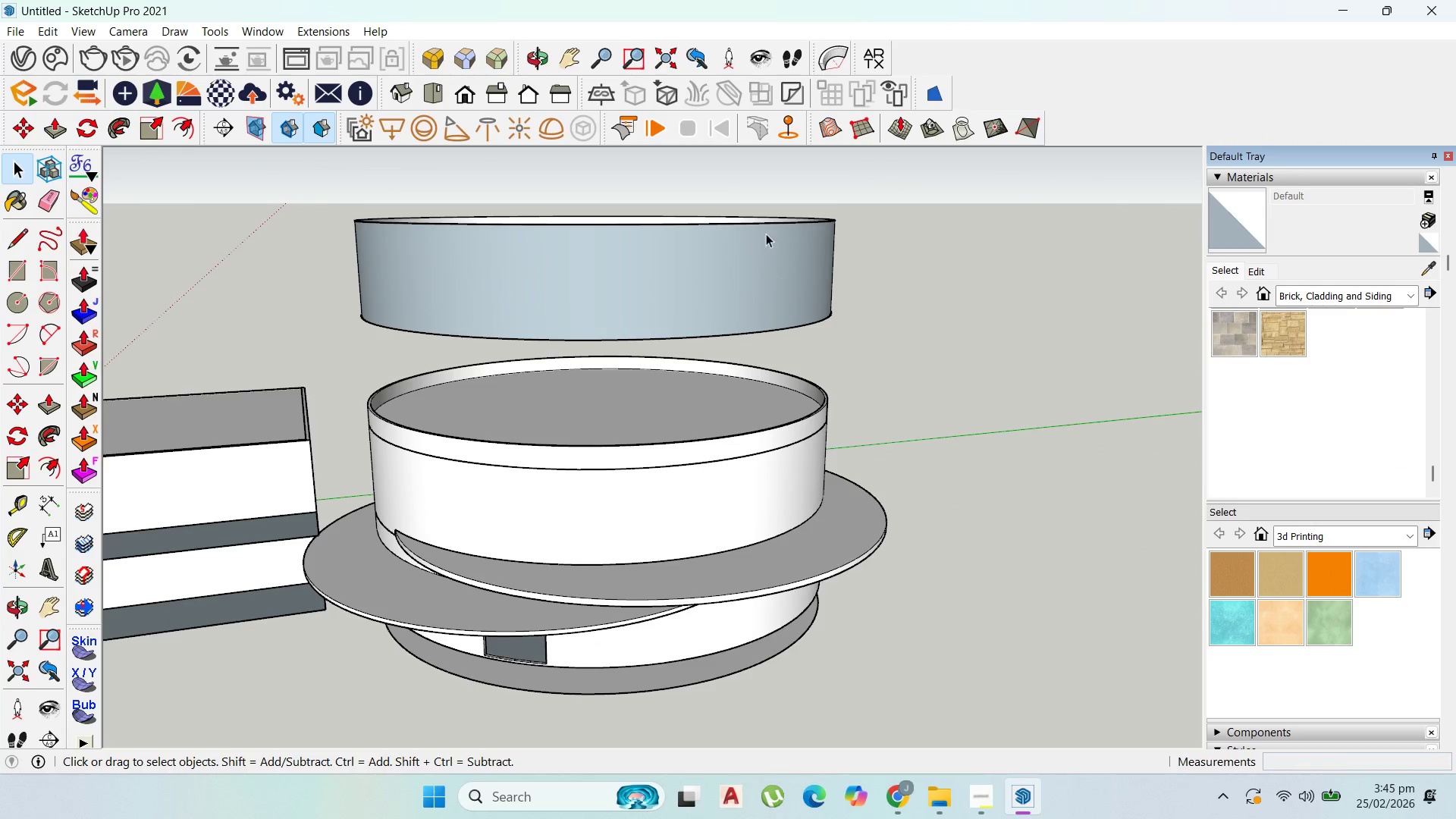 
scroll: coordinate [905, 410], scroll_direction: up, amount: 12.0
 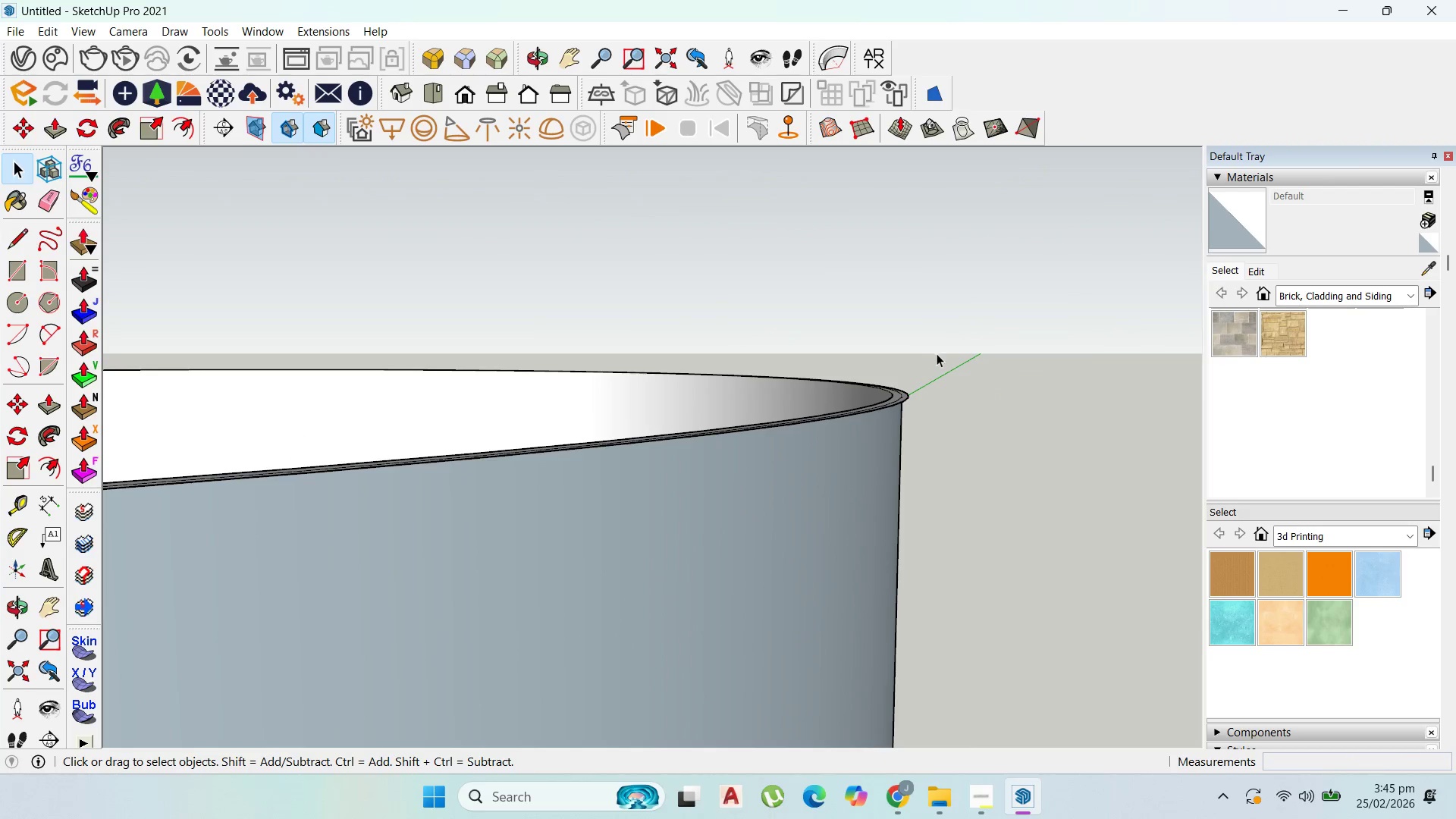 
double_click([905, 396])
 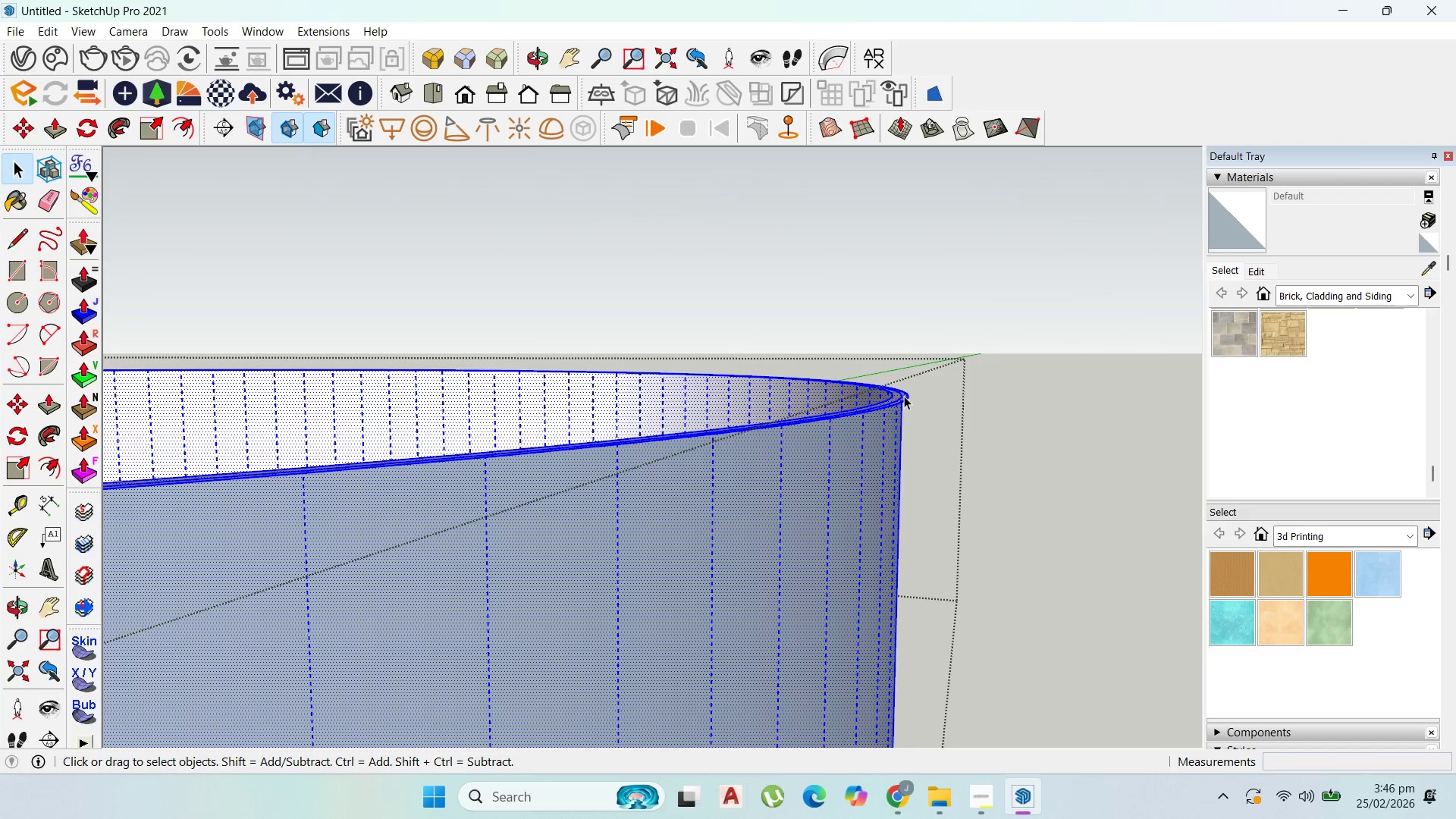 
triple_click([904, 396])
 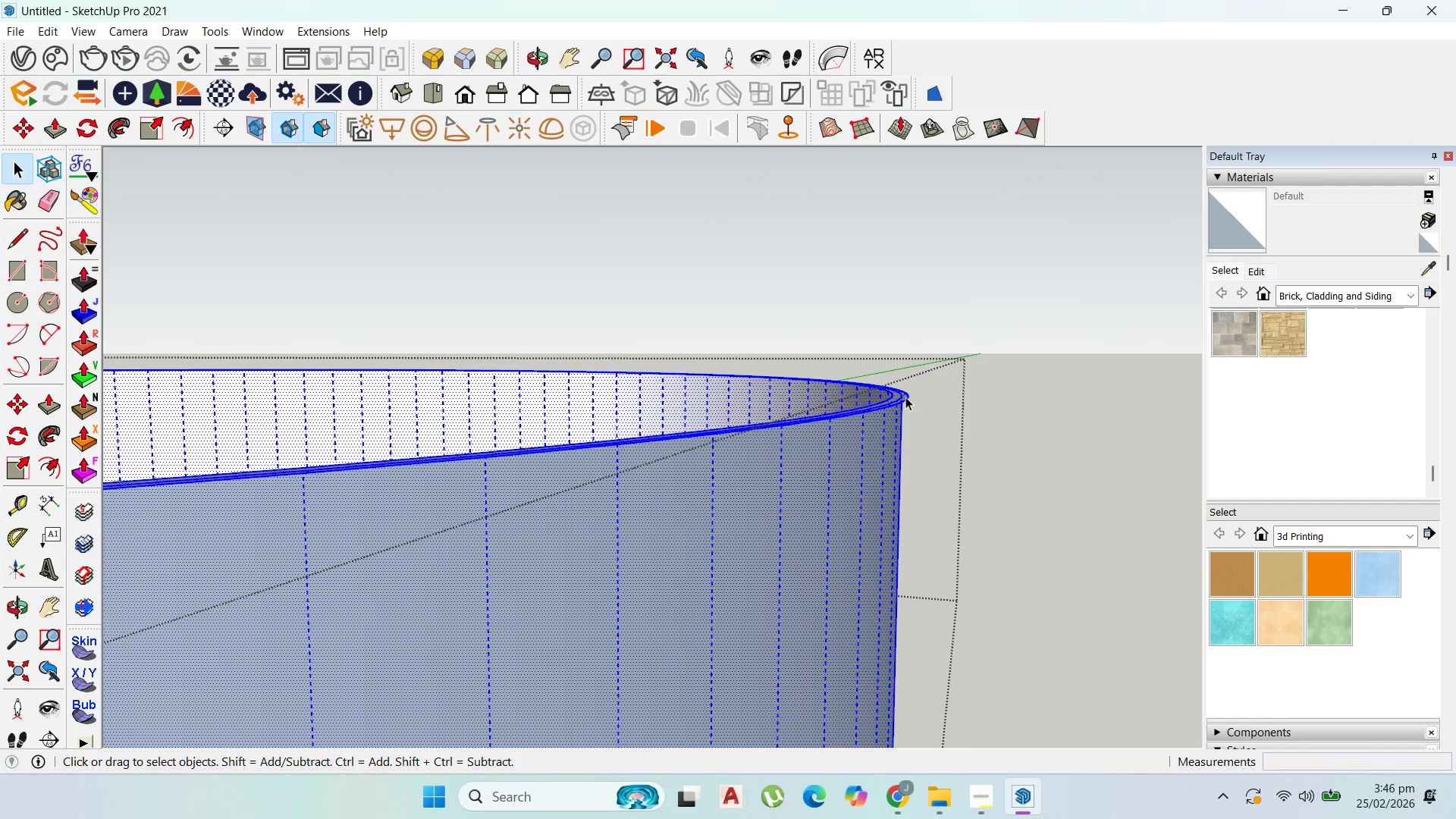 
left_click([905, 397])
 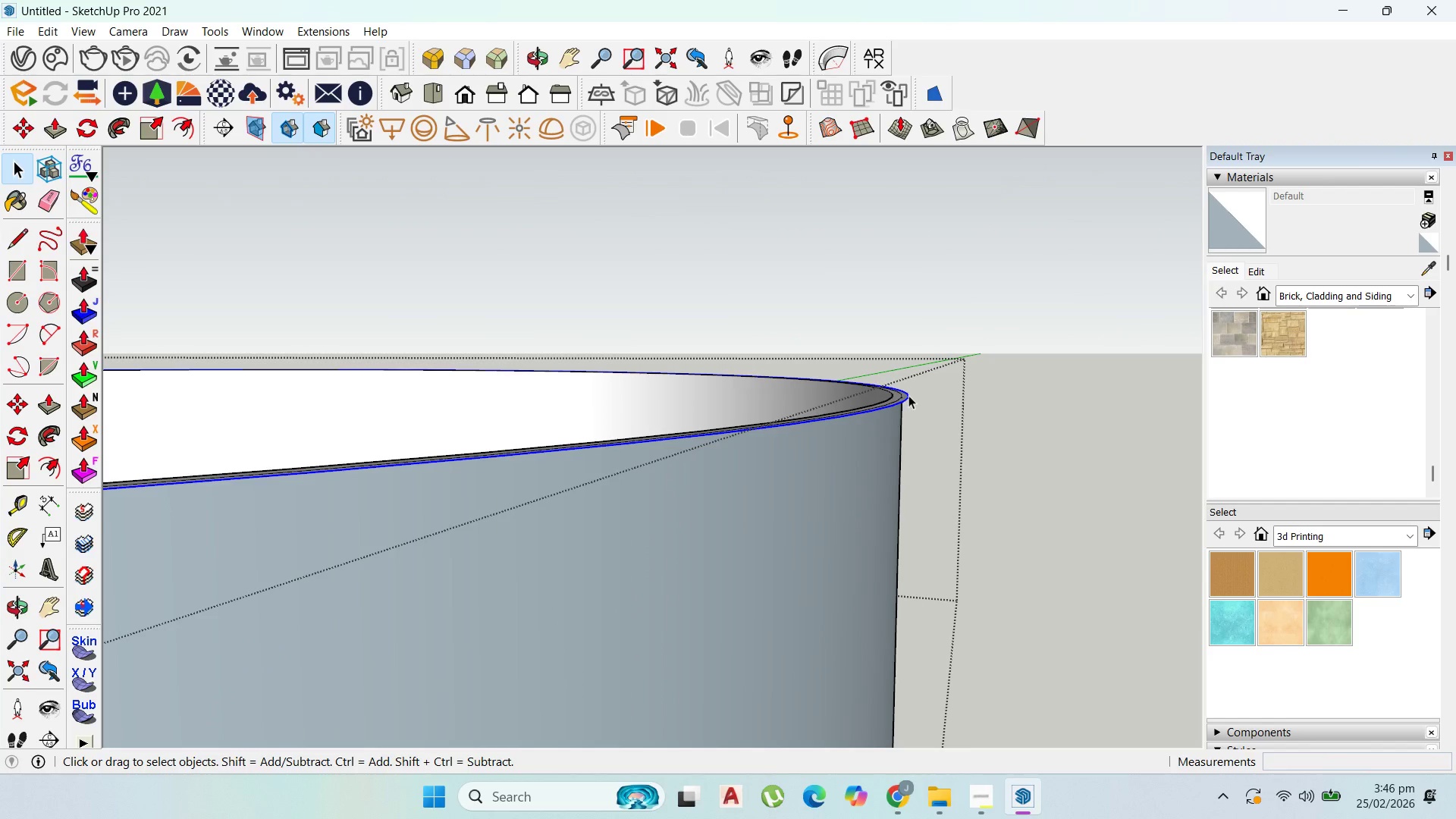 
key(Delete)
 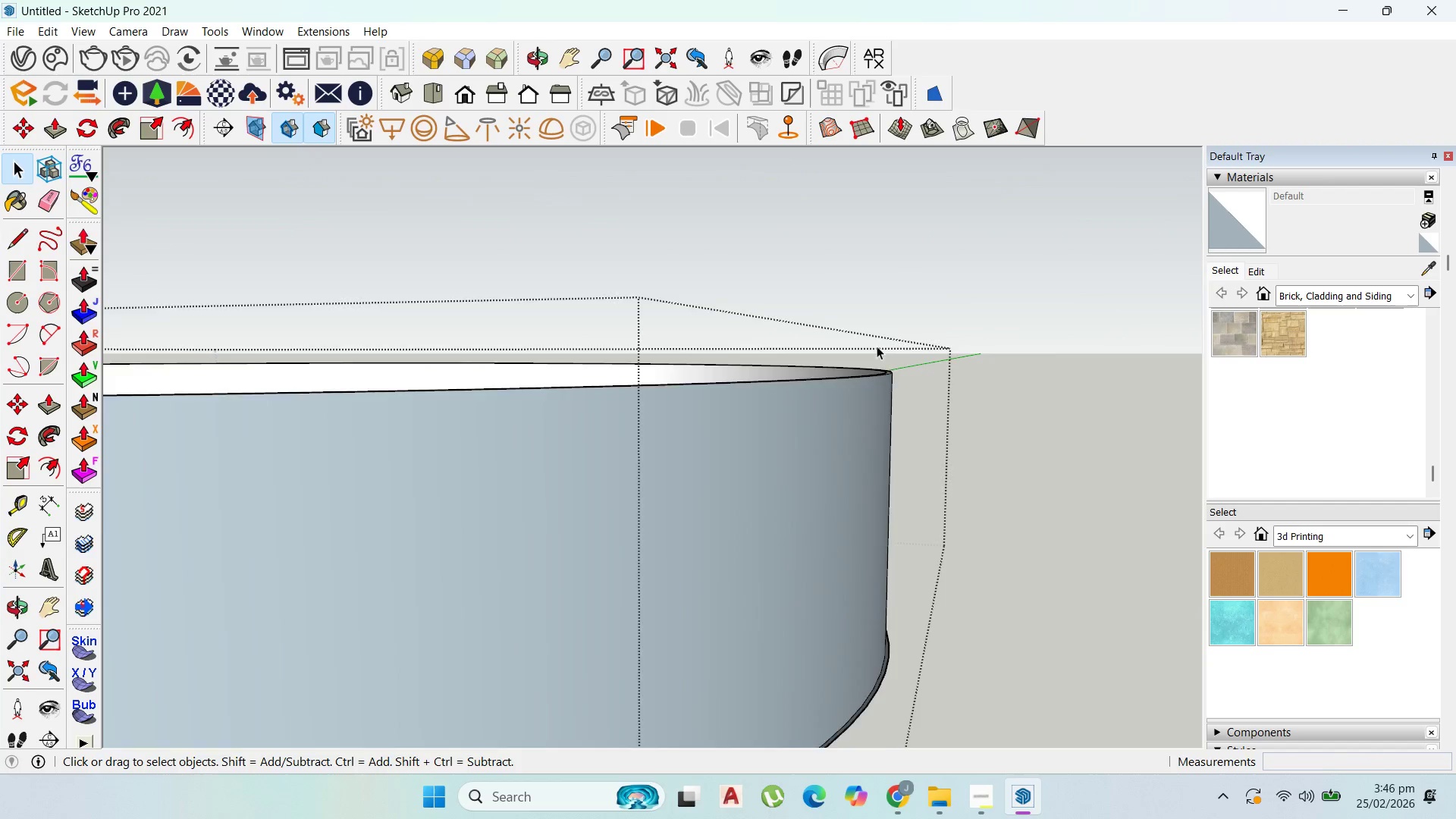 
scroll: coordinate [877, 334], scroll_direction: down, amount: 1.0
 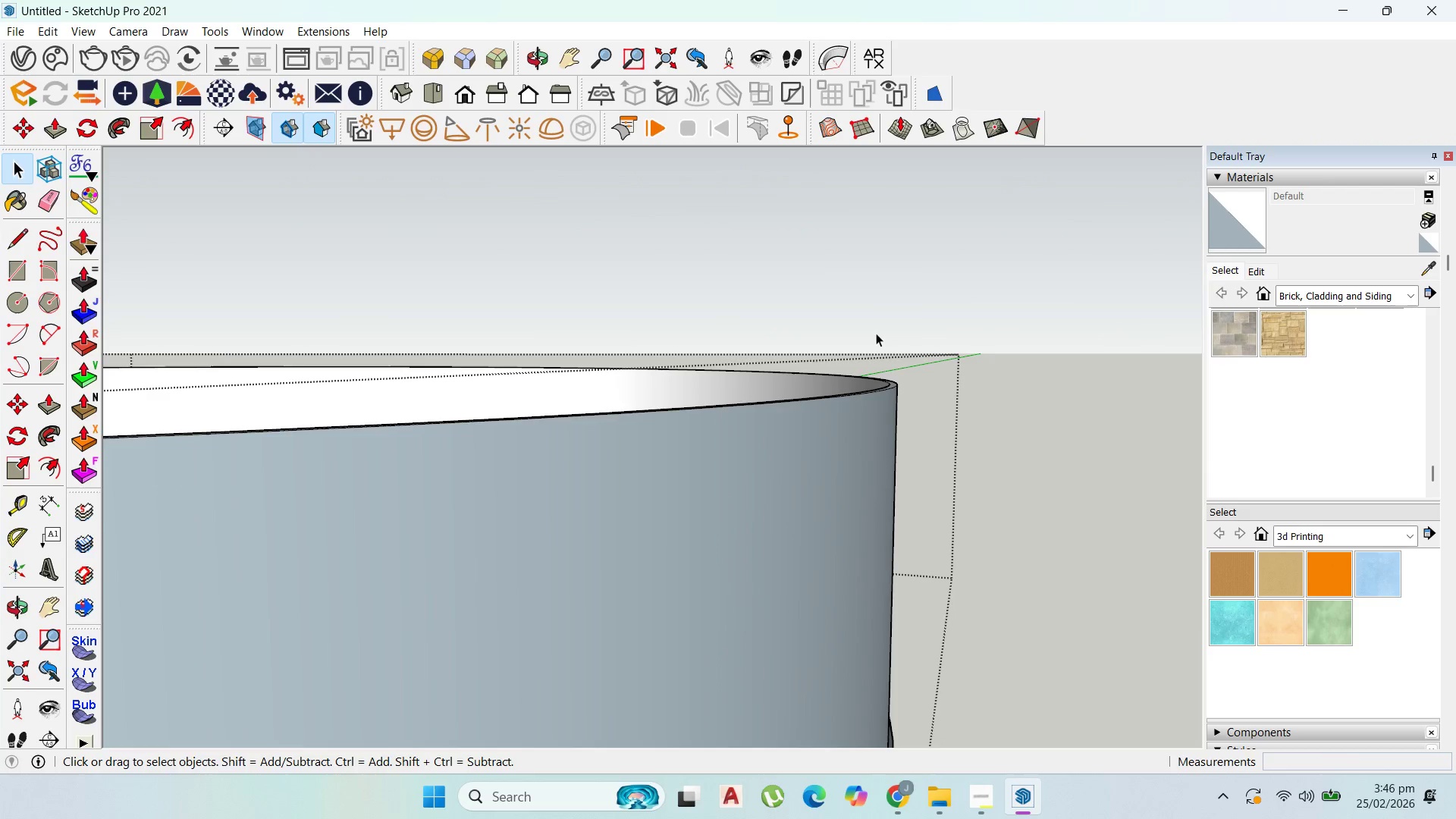 
left_click([903, 603])
 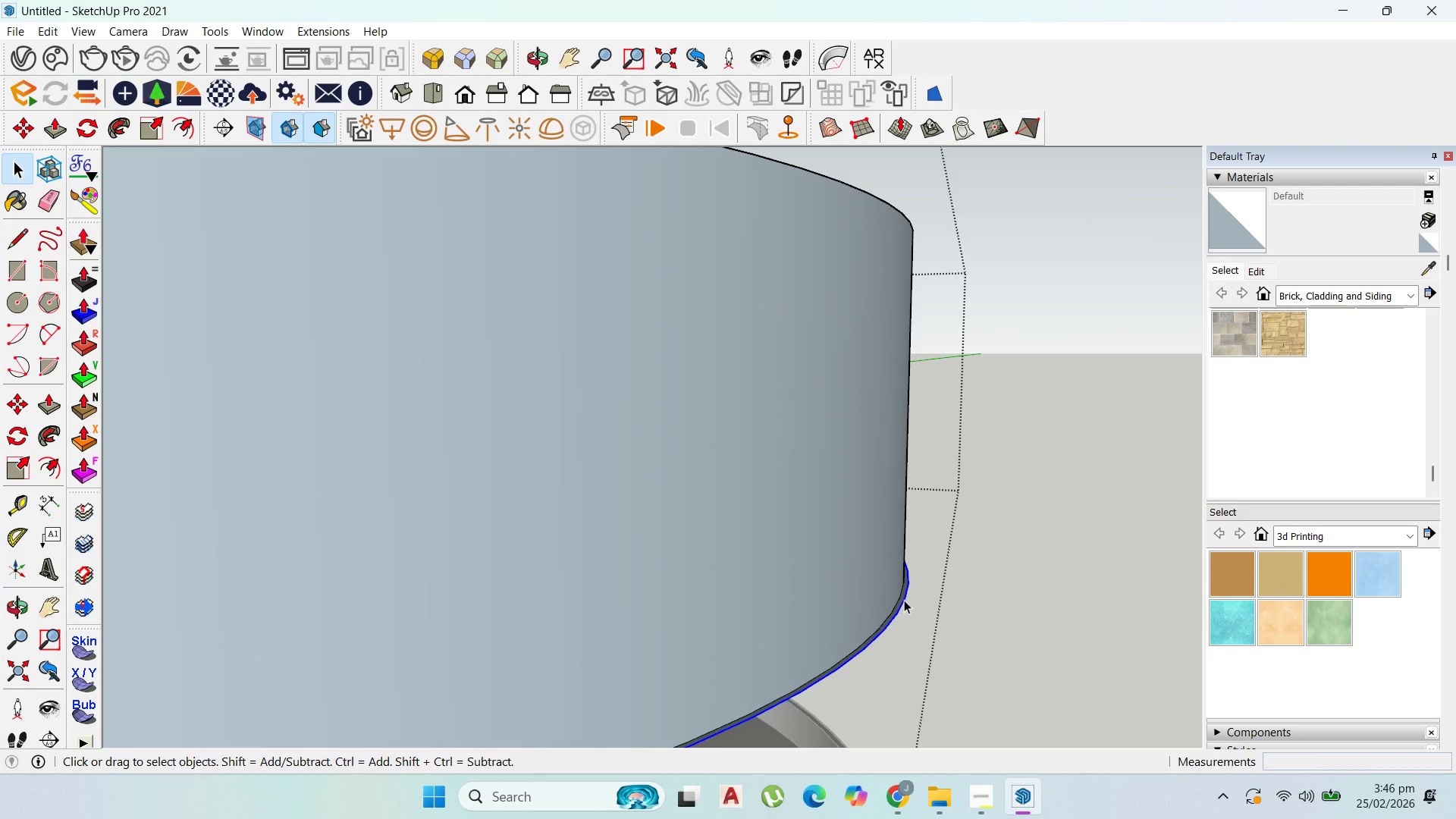 
scroll: coordinate [896, 600], scroll_direction: down, amount: 1.0
 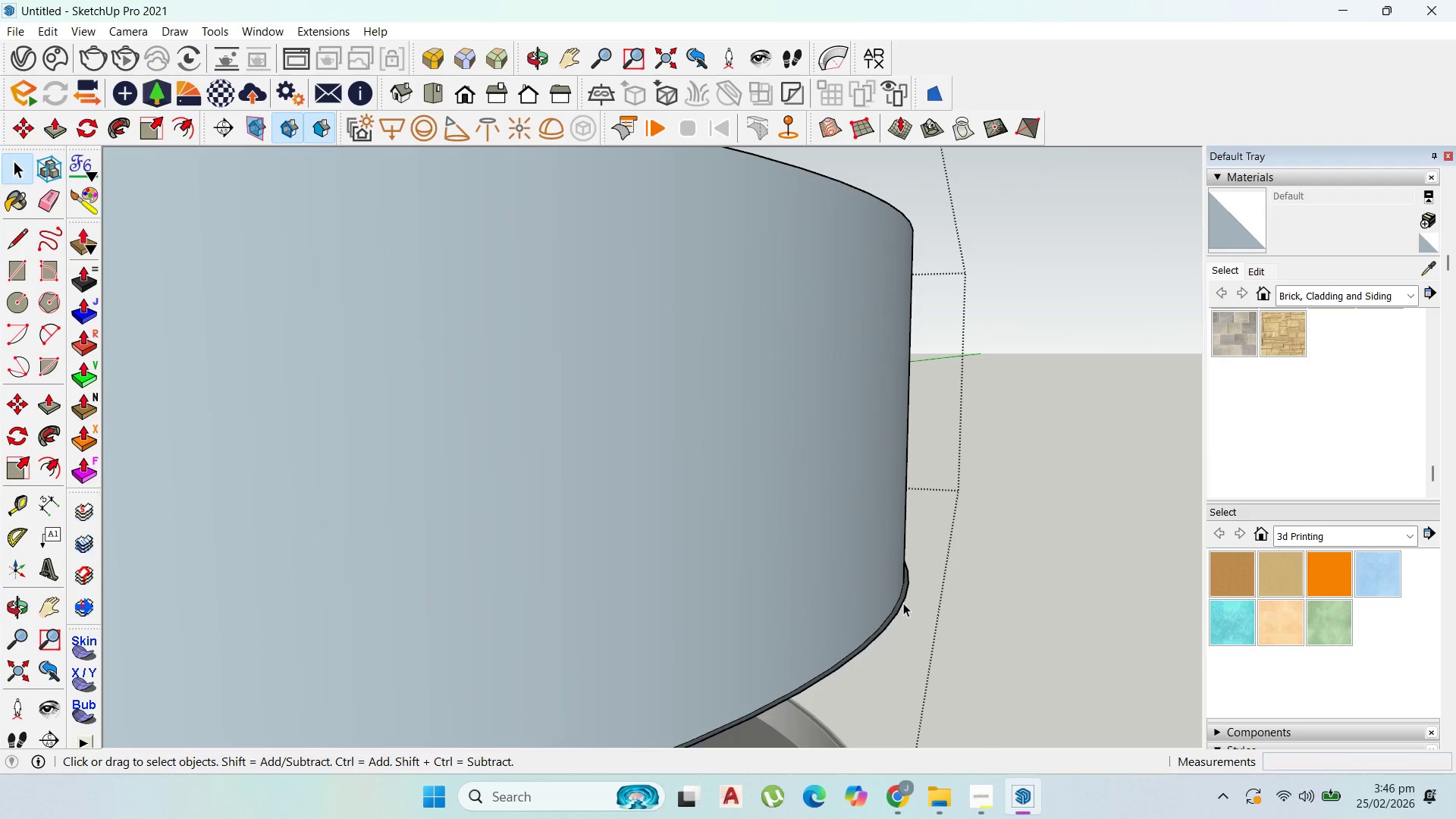 
key(Delete)
 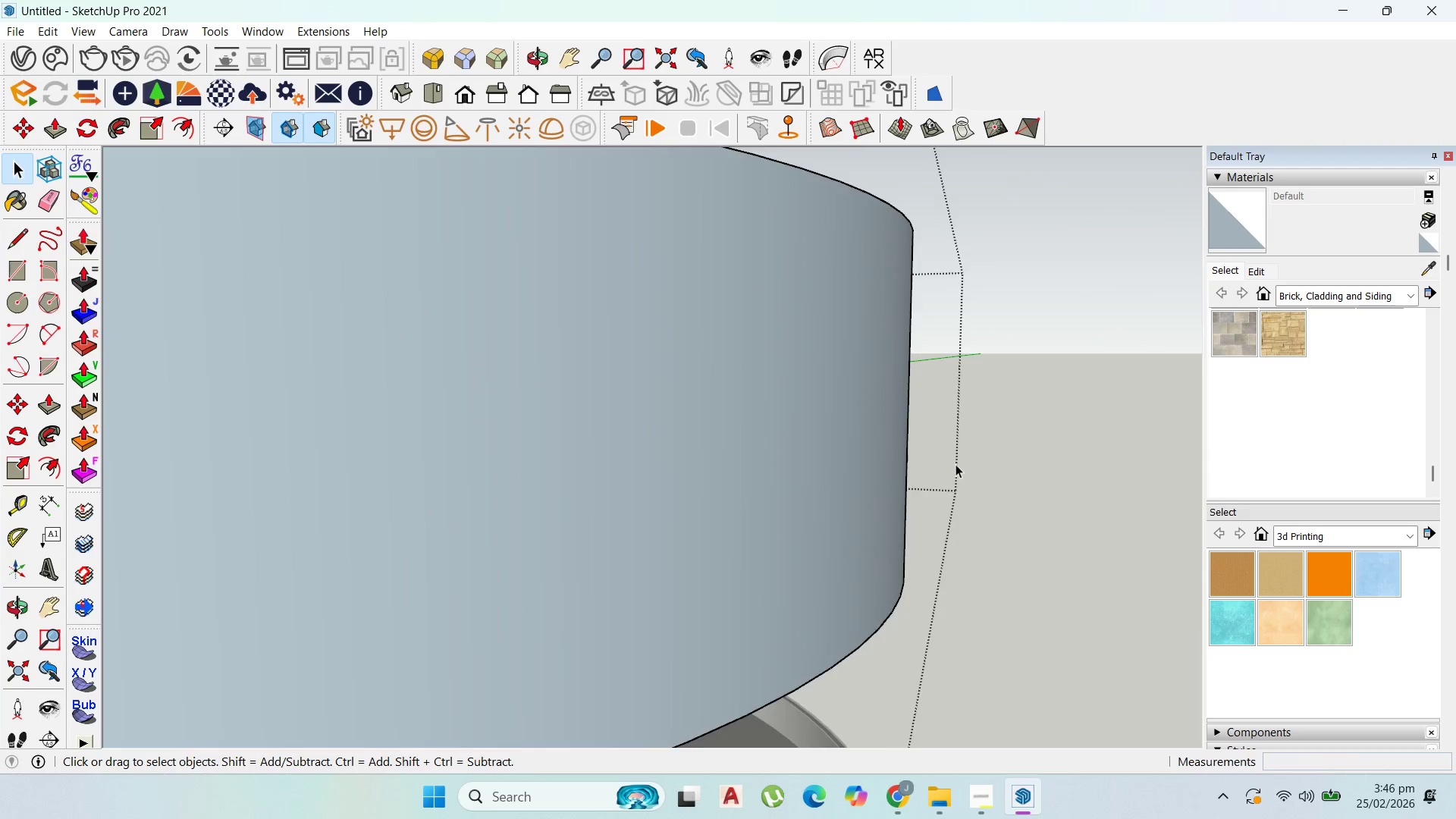 
scroll: coordinate [934, 497], scroll_direction: down, amount: 7.0
 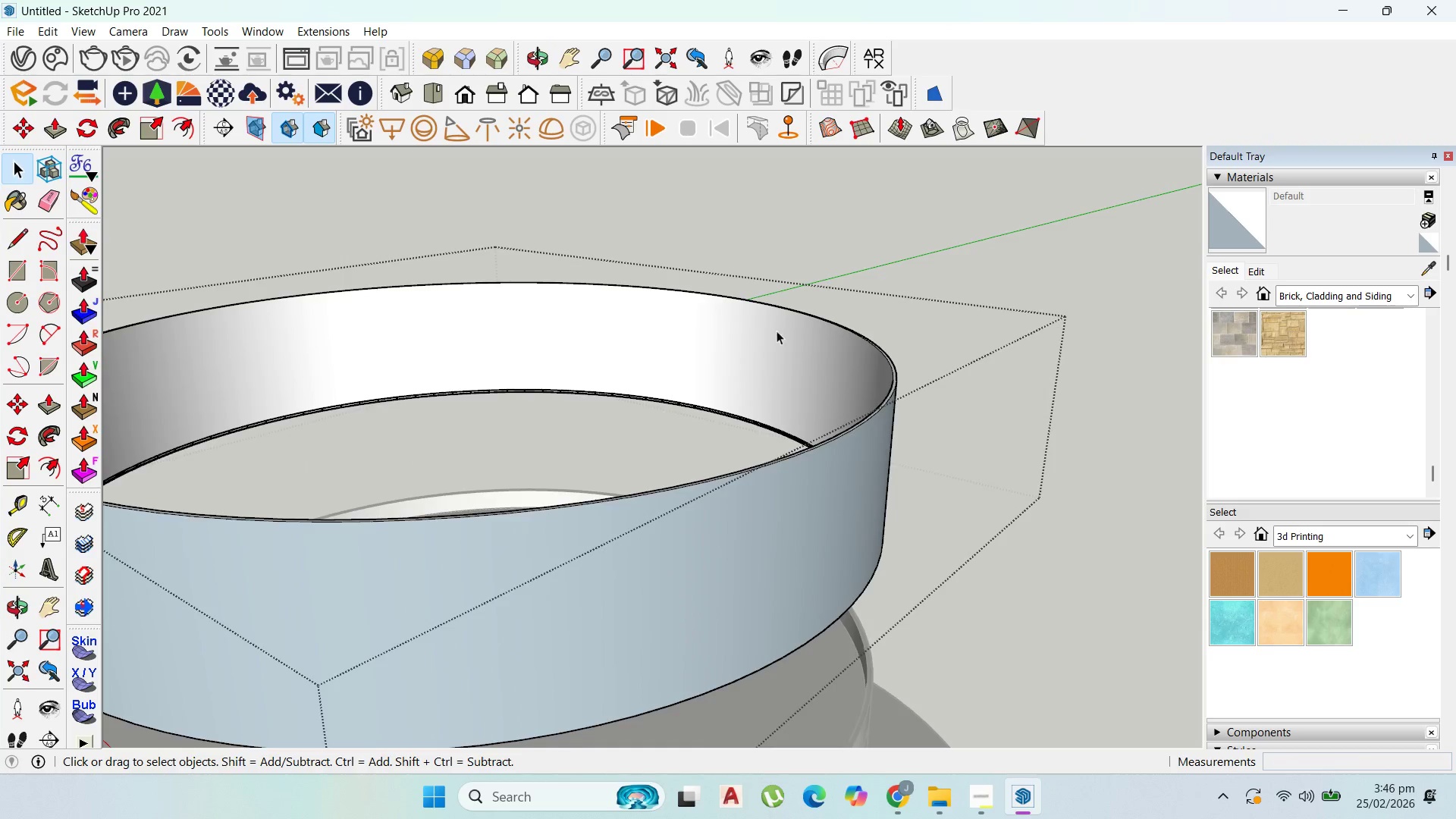 
left_click([820, 425])
 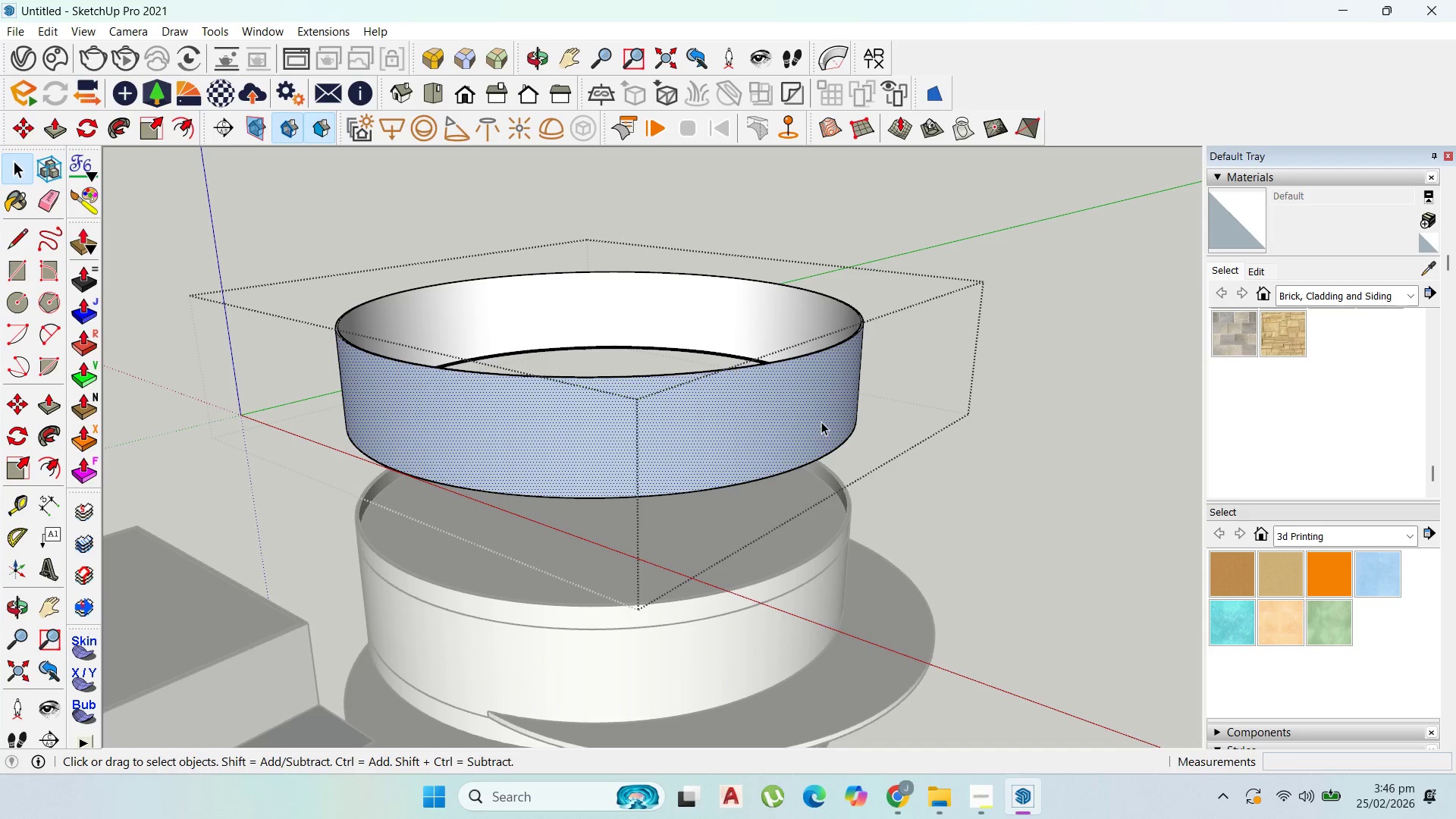 
scroll: coordinate [839, 227], scroll_direction: down, amount: 6.0
 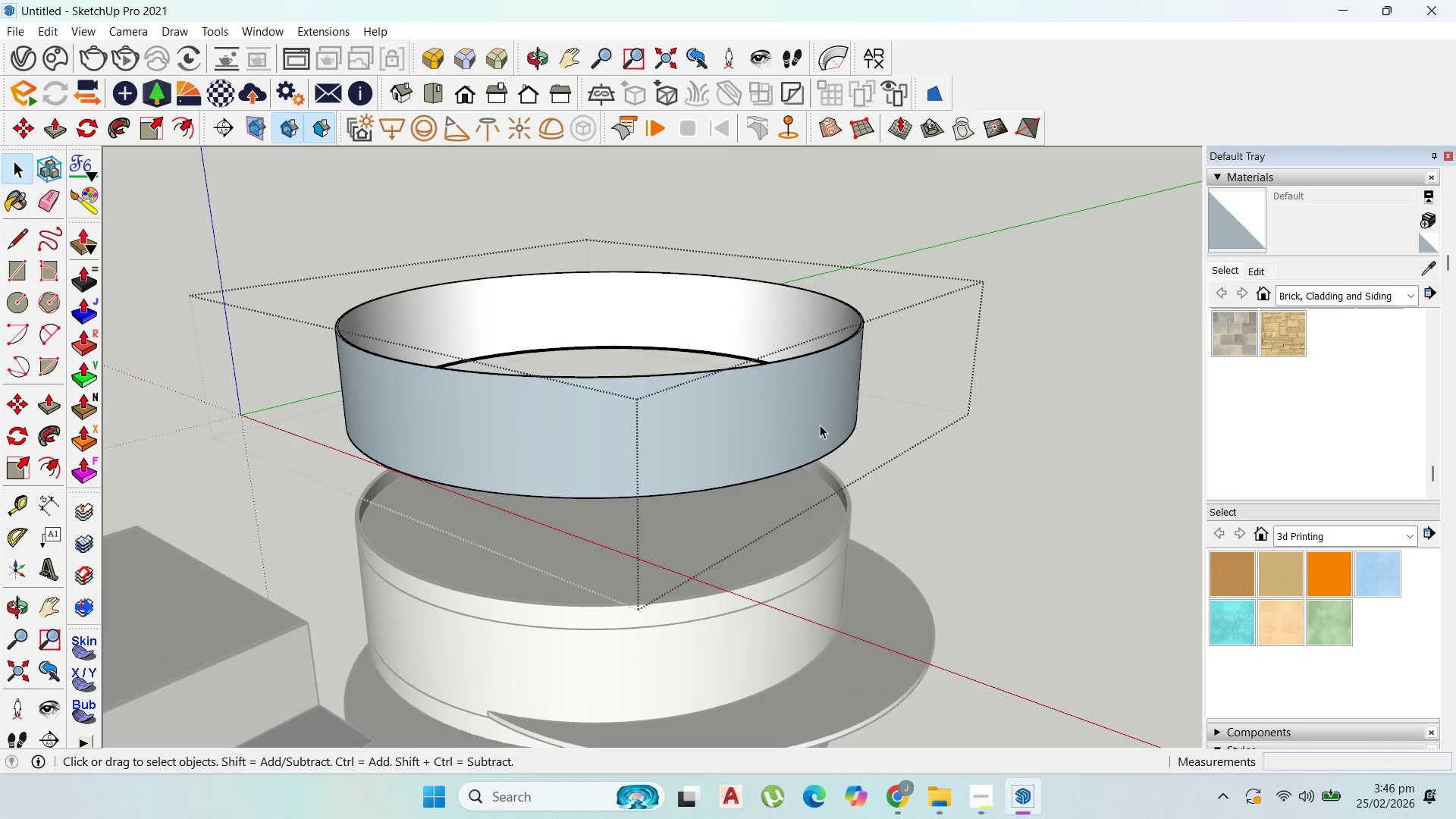 
double_click([821, 422])
 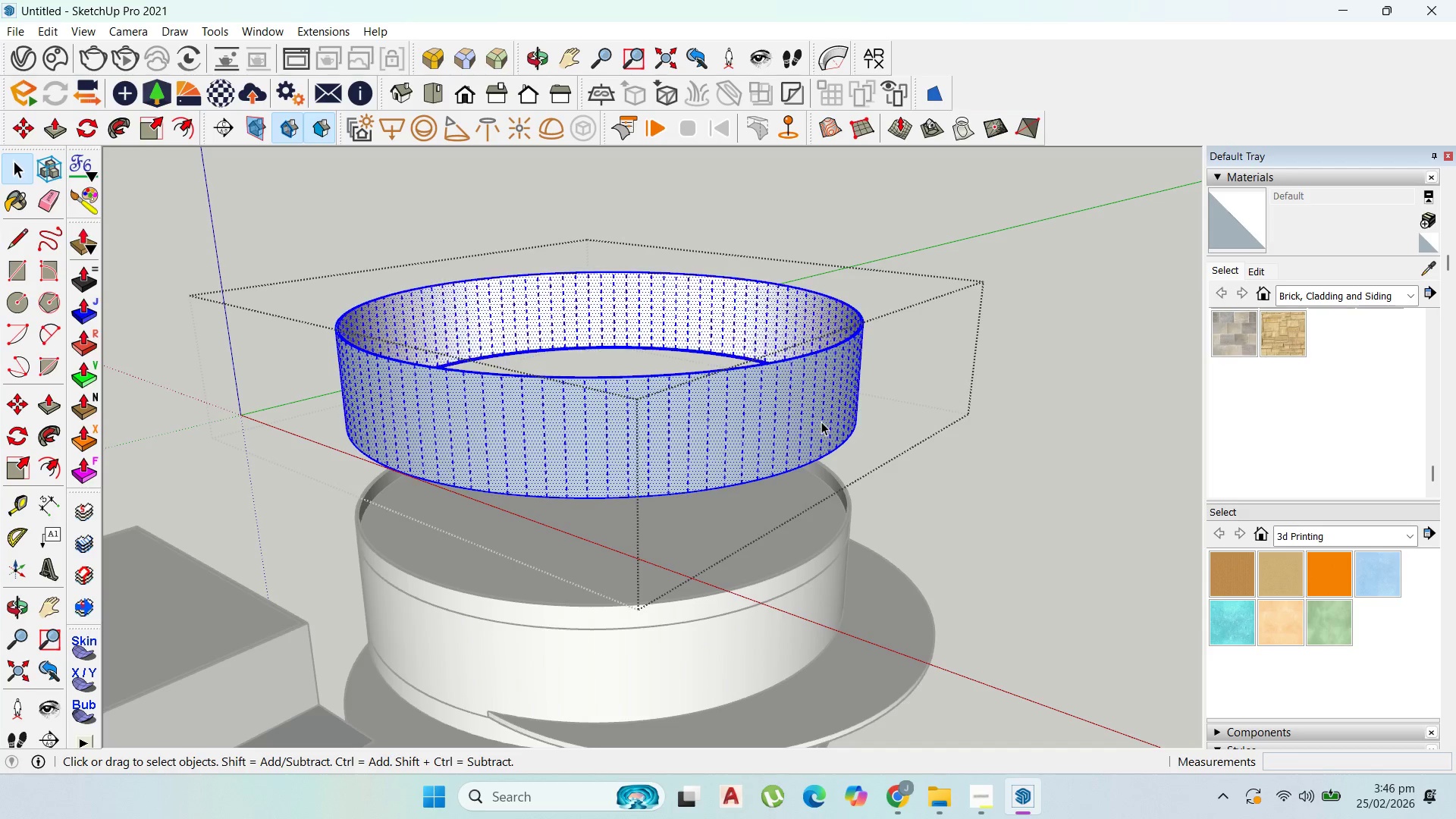 
triple_click([821, 422])
 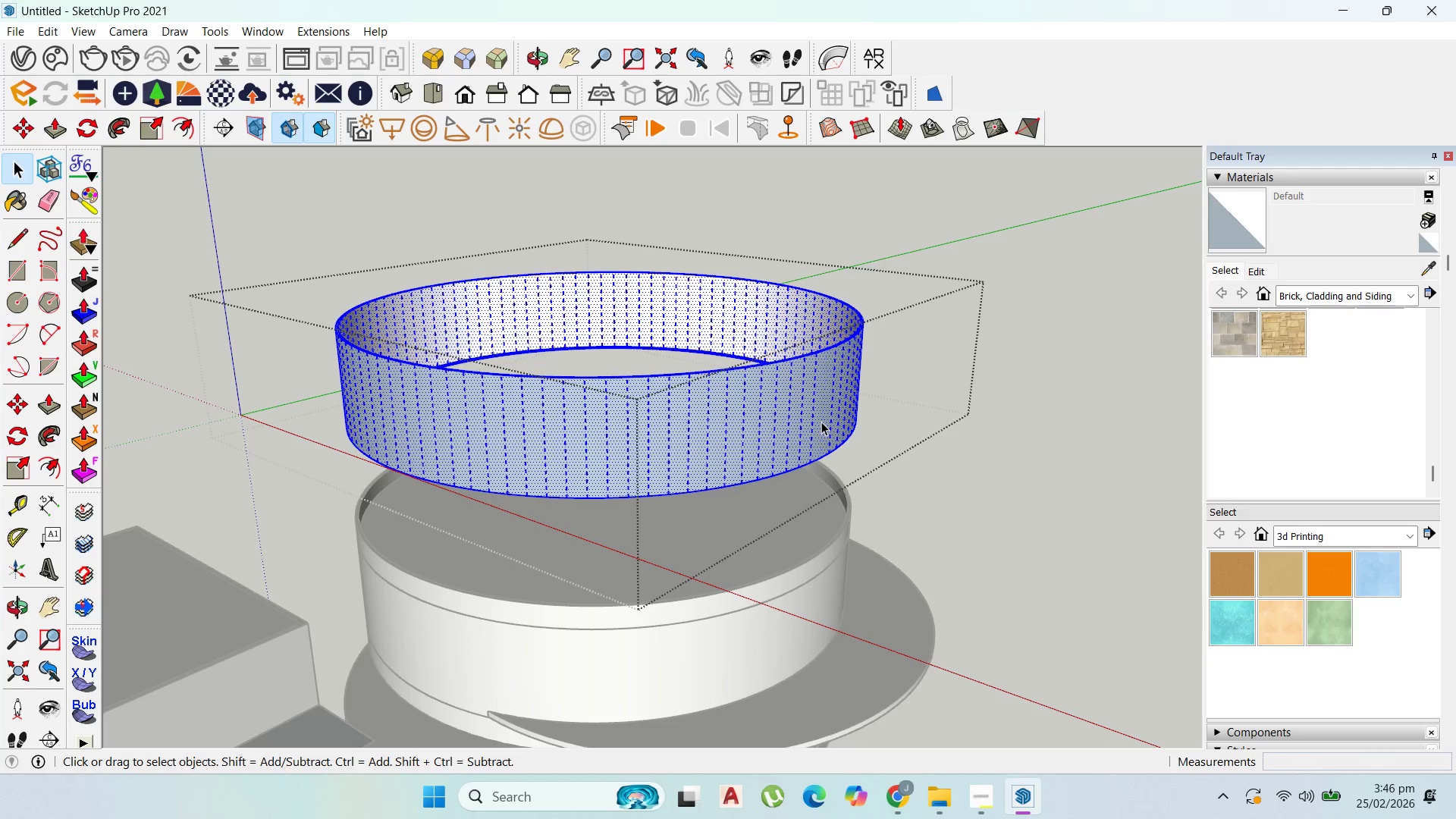 
triple_click([821, 422])
 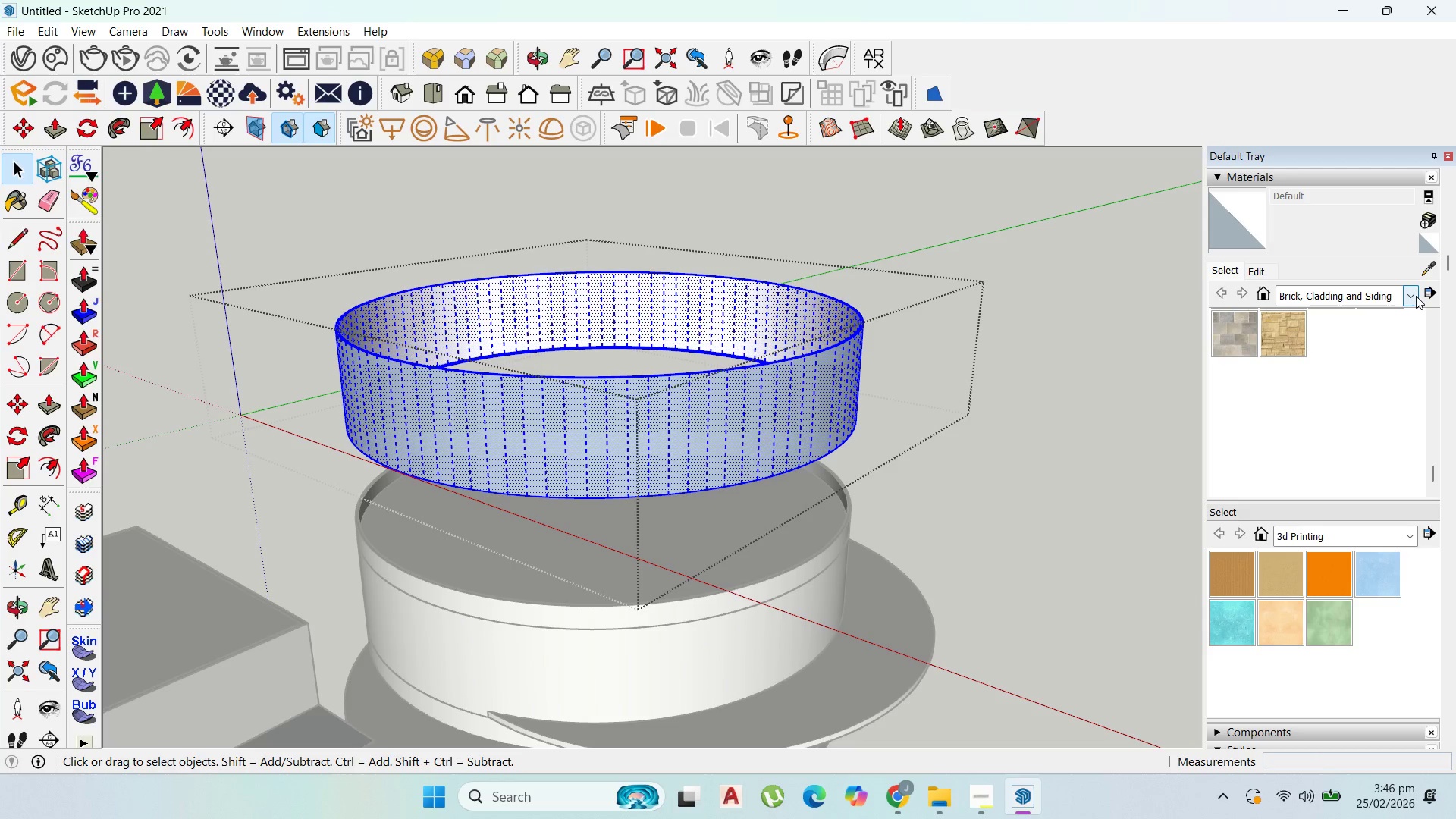 
left_click([1416, 296])
 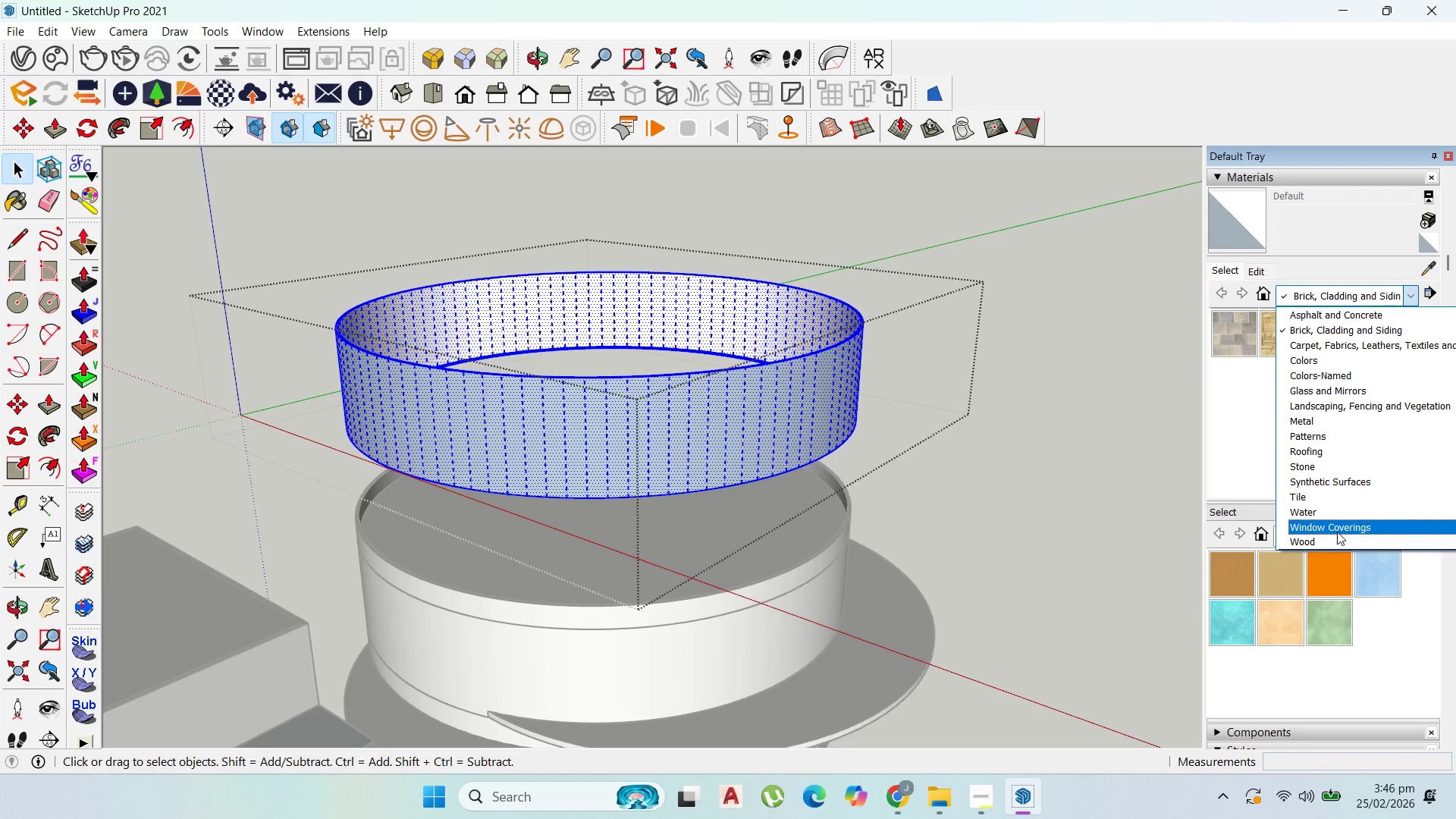 
wait(11.41)
 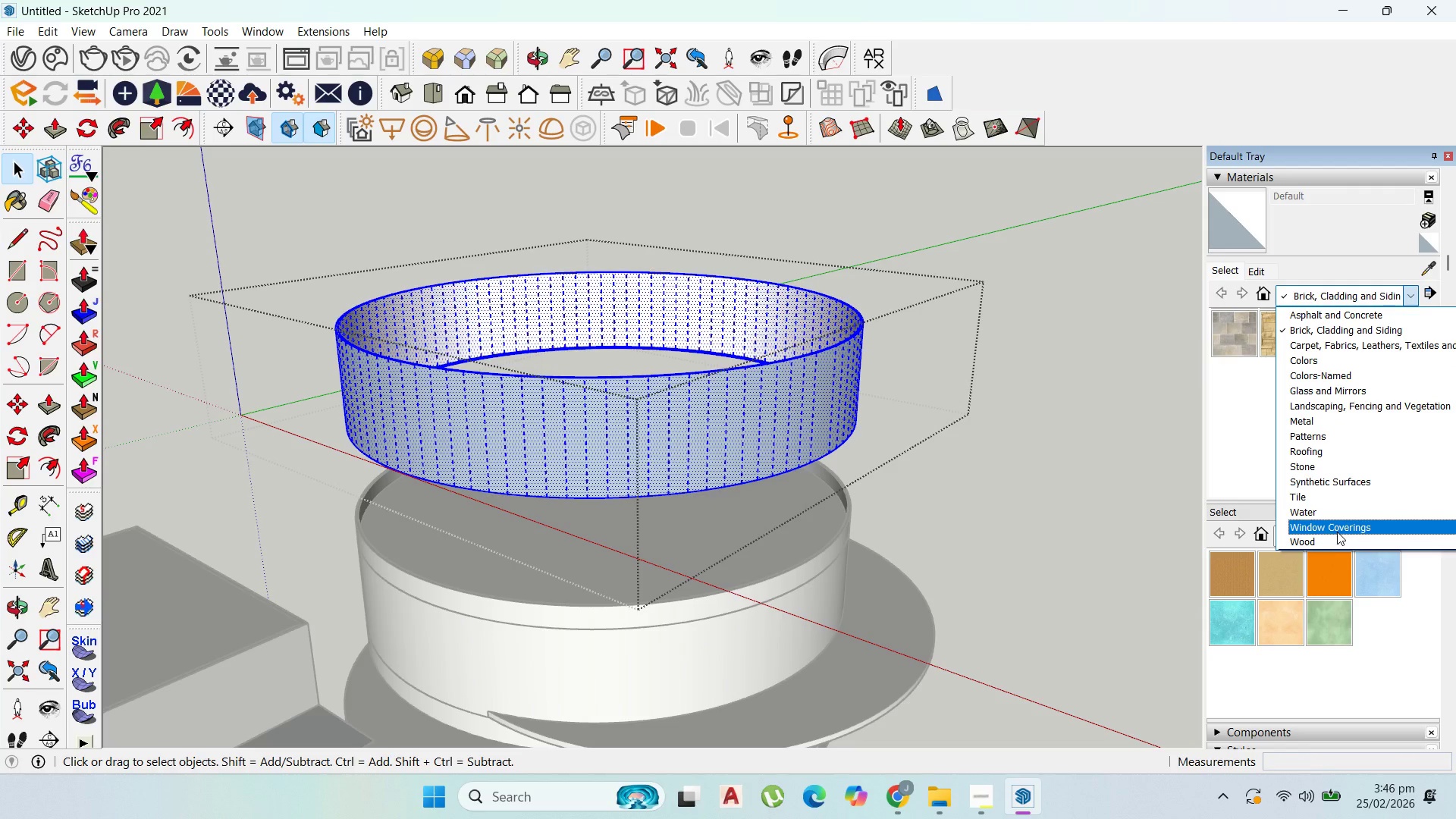 
left_click([1322, 381])
 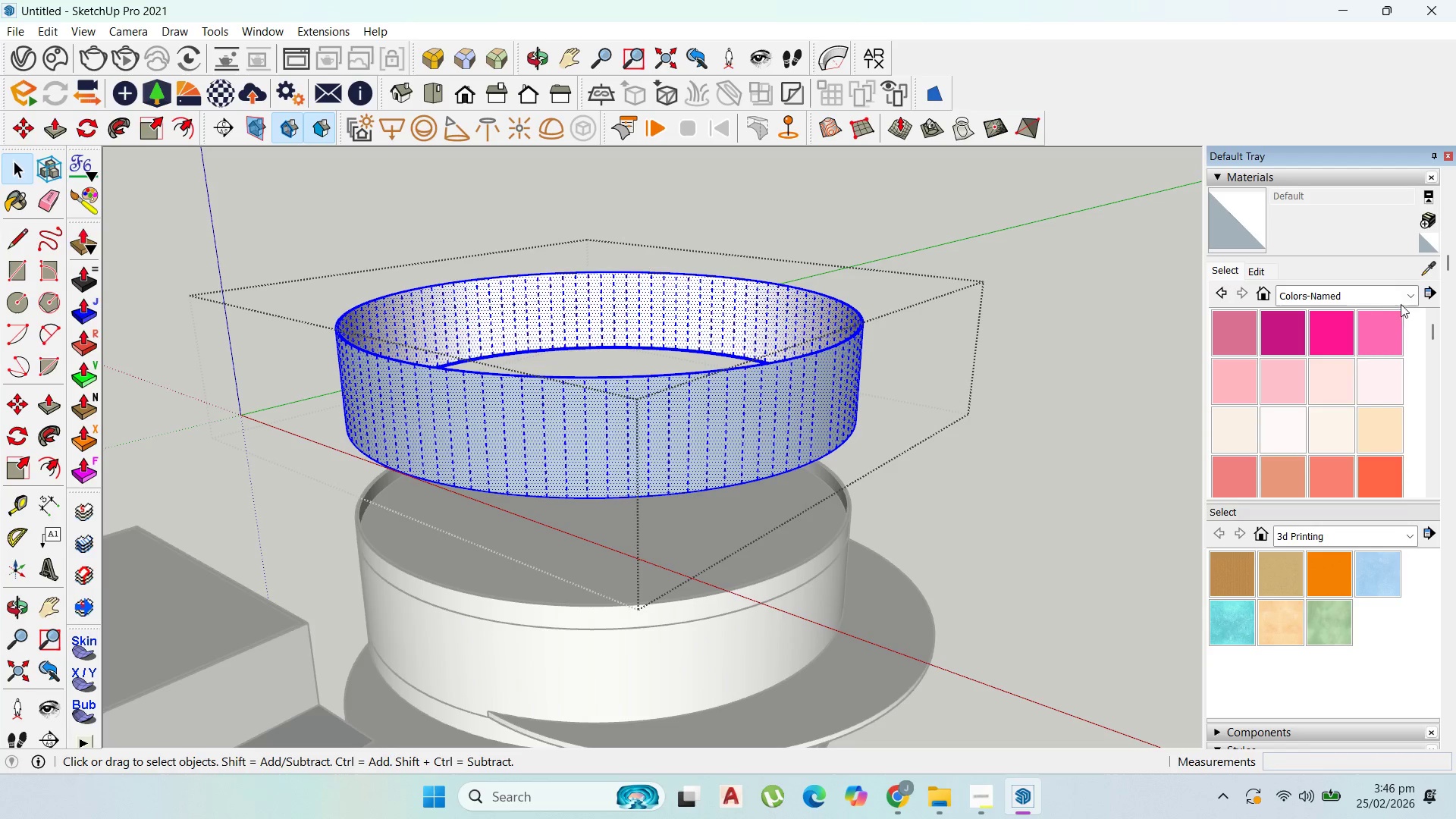 
left_click([1406, 300])
 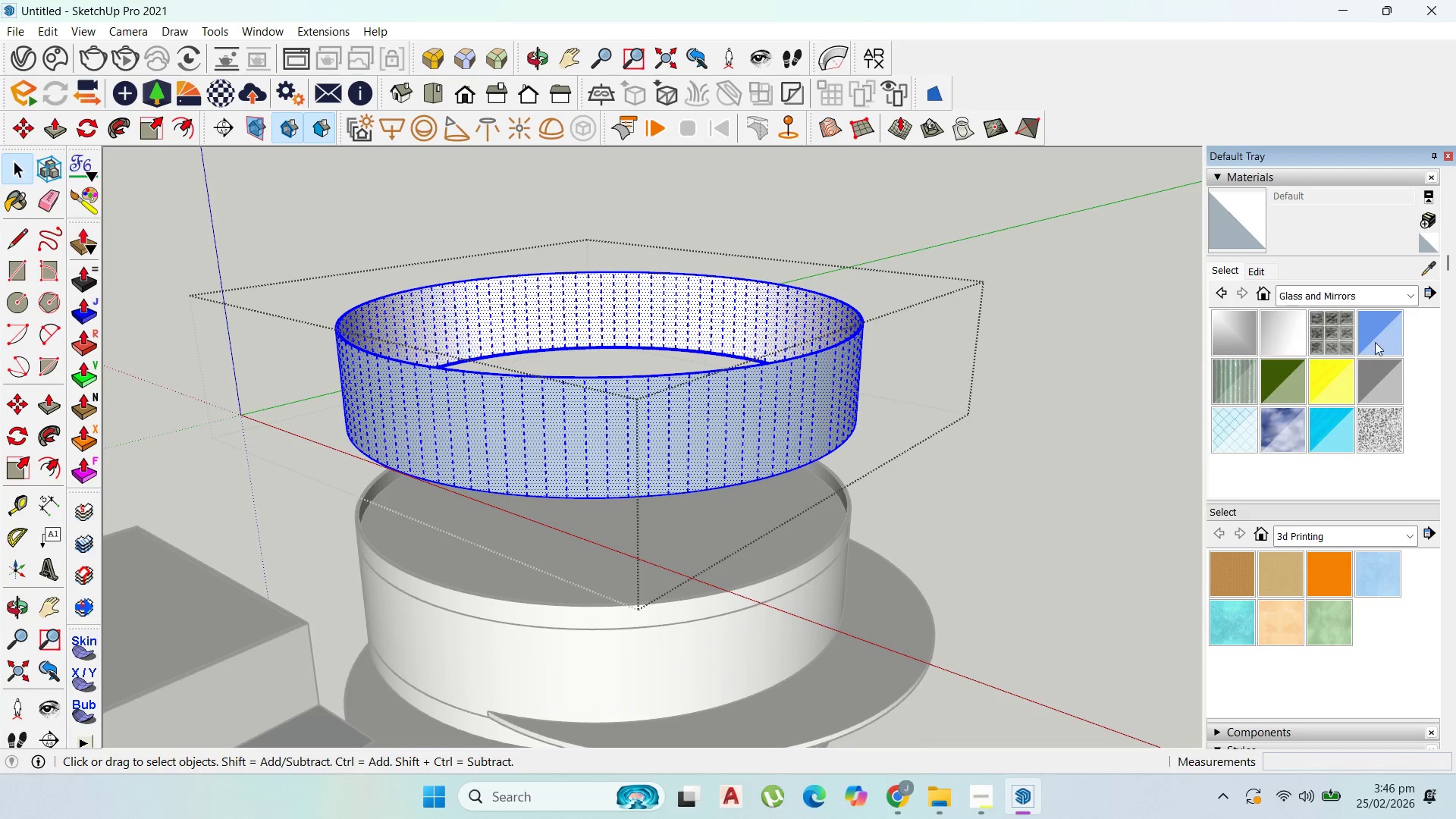 
left_click([1413, 295])
 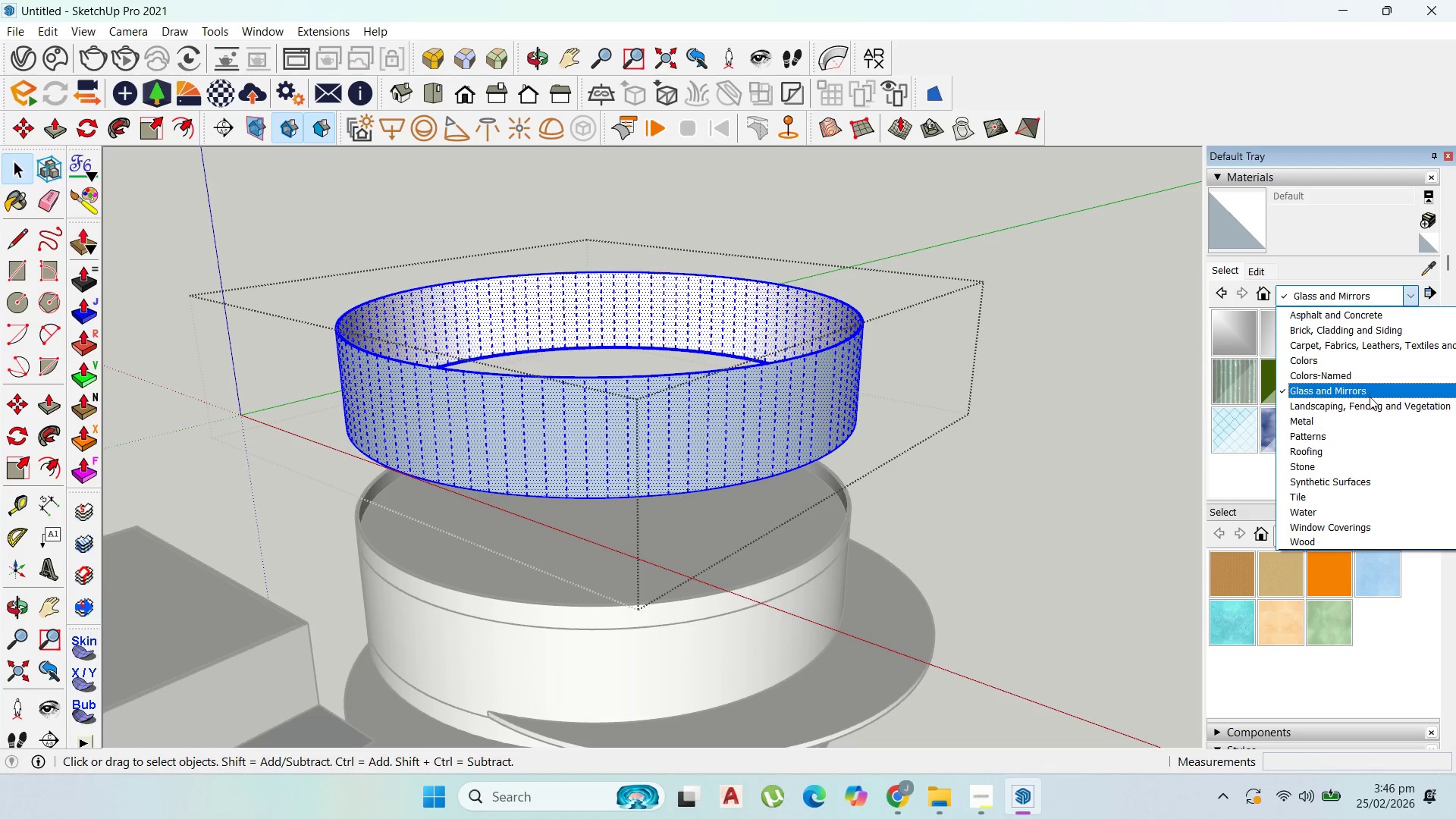 
left_click([1370, 390])
 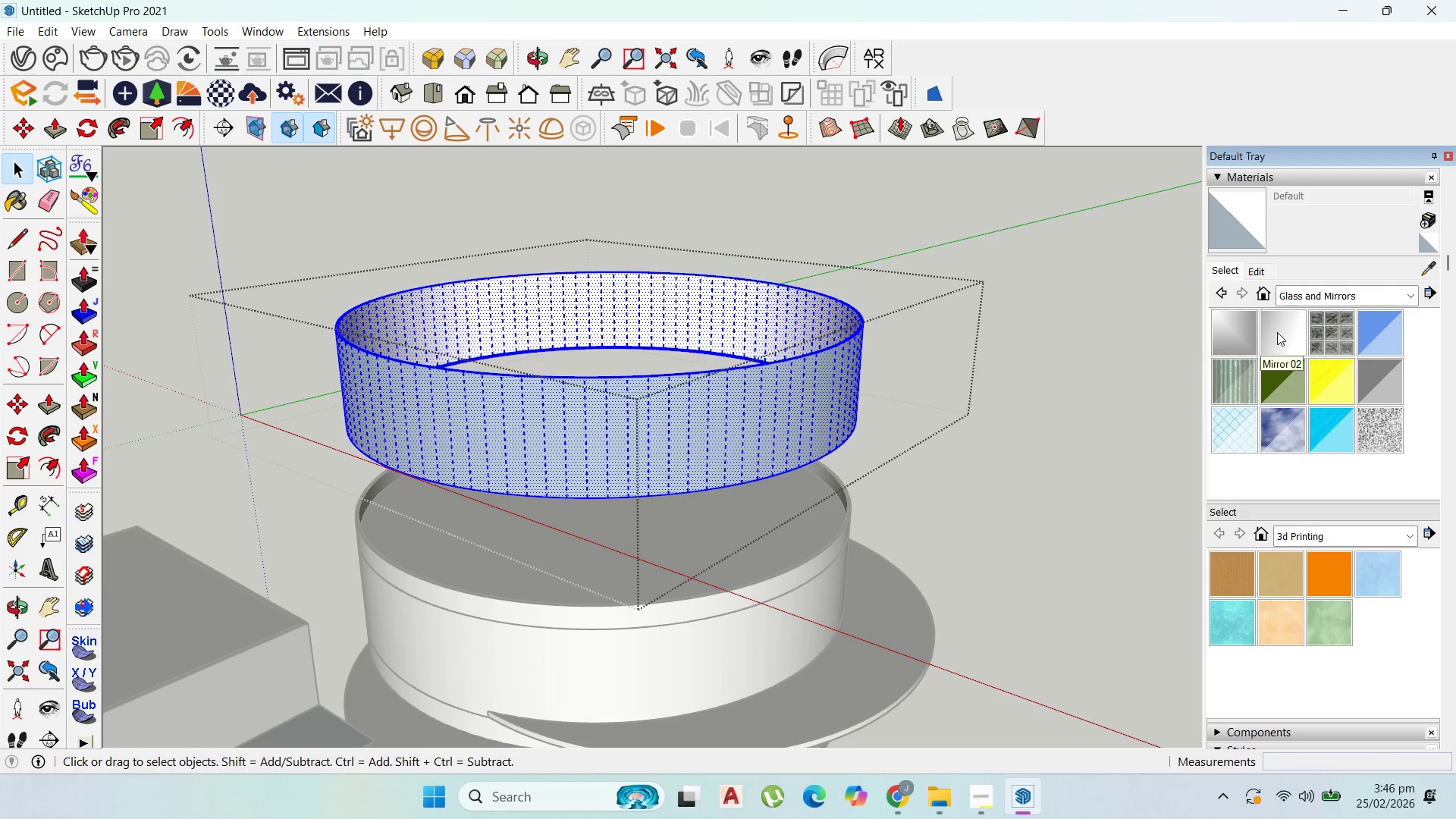 
left_click([1277, 332])
 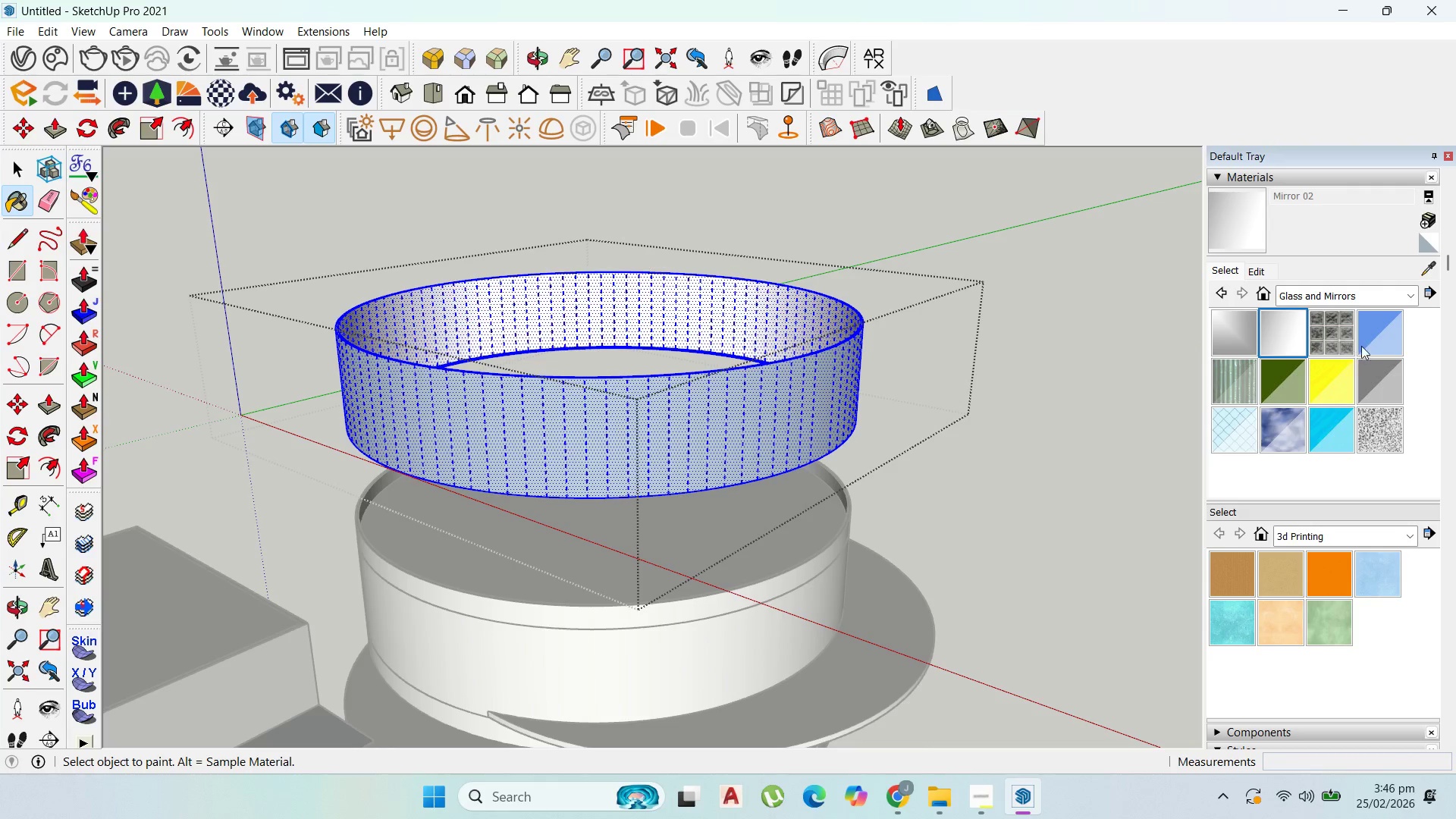 
left_click([1372, 383])
 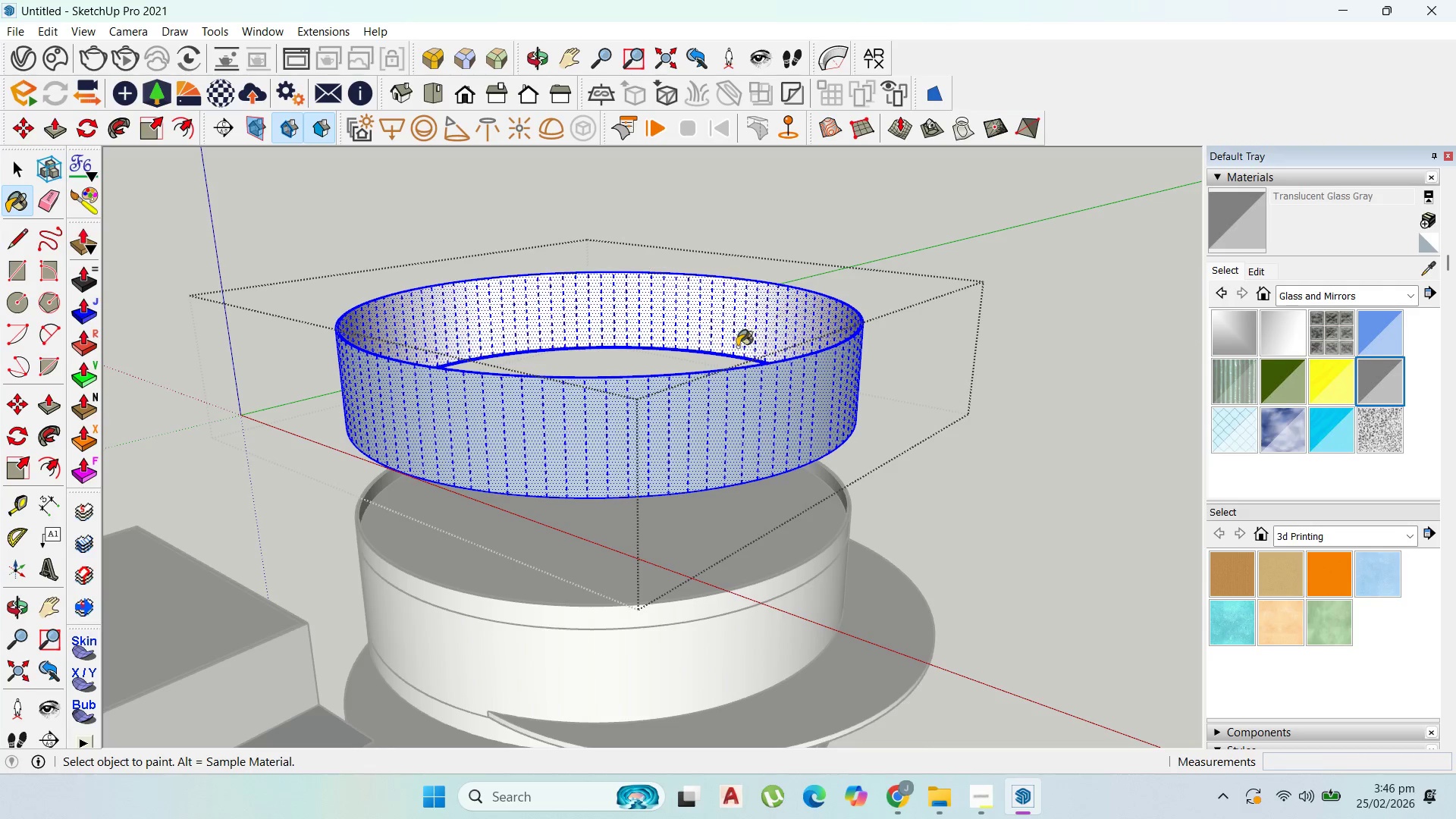 
left_click([753, 394])
 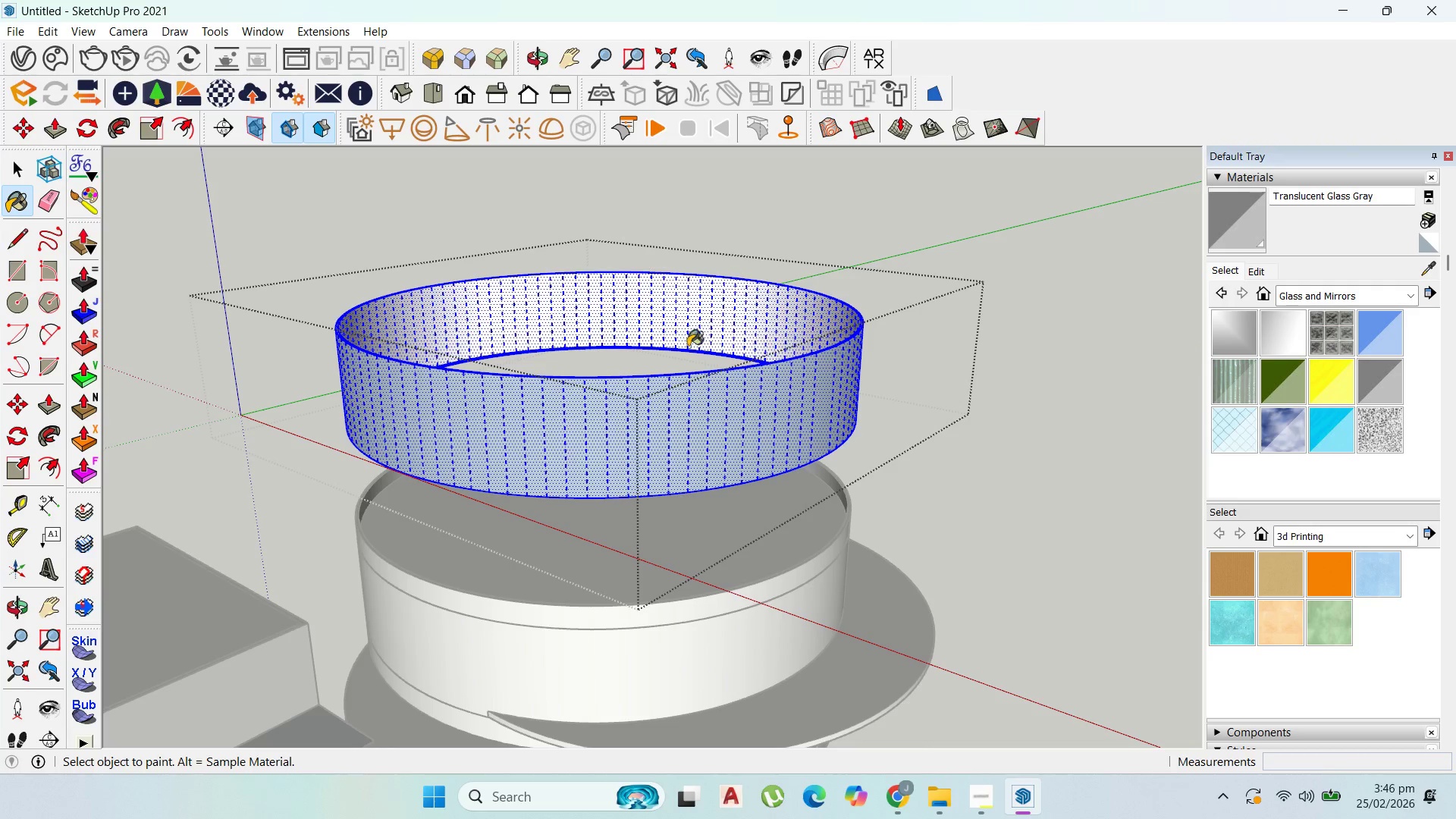 
left_click([755, 379])
 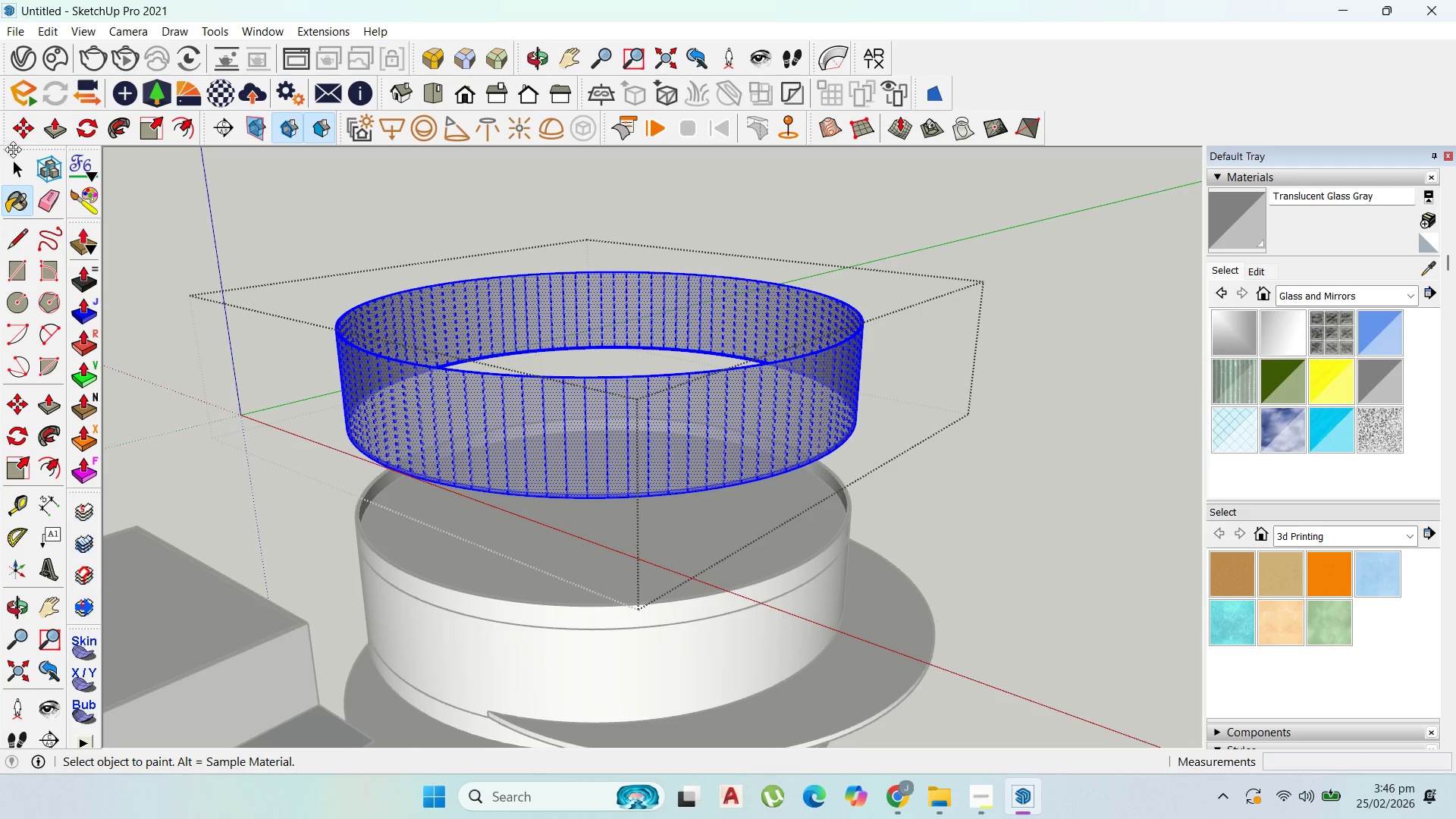 
key(Escape)
 